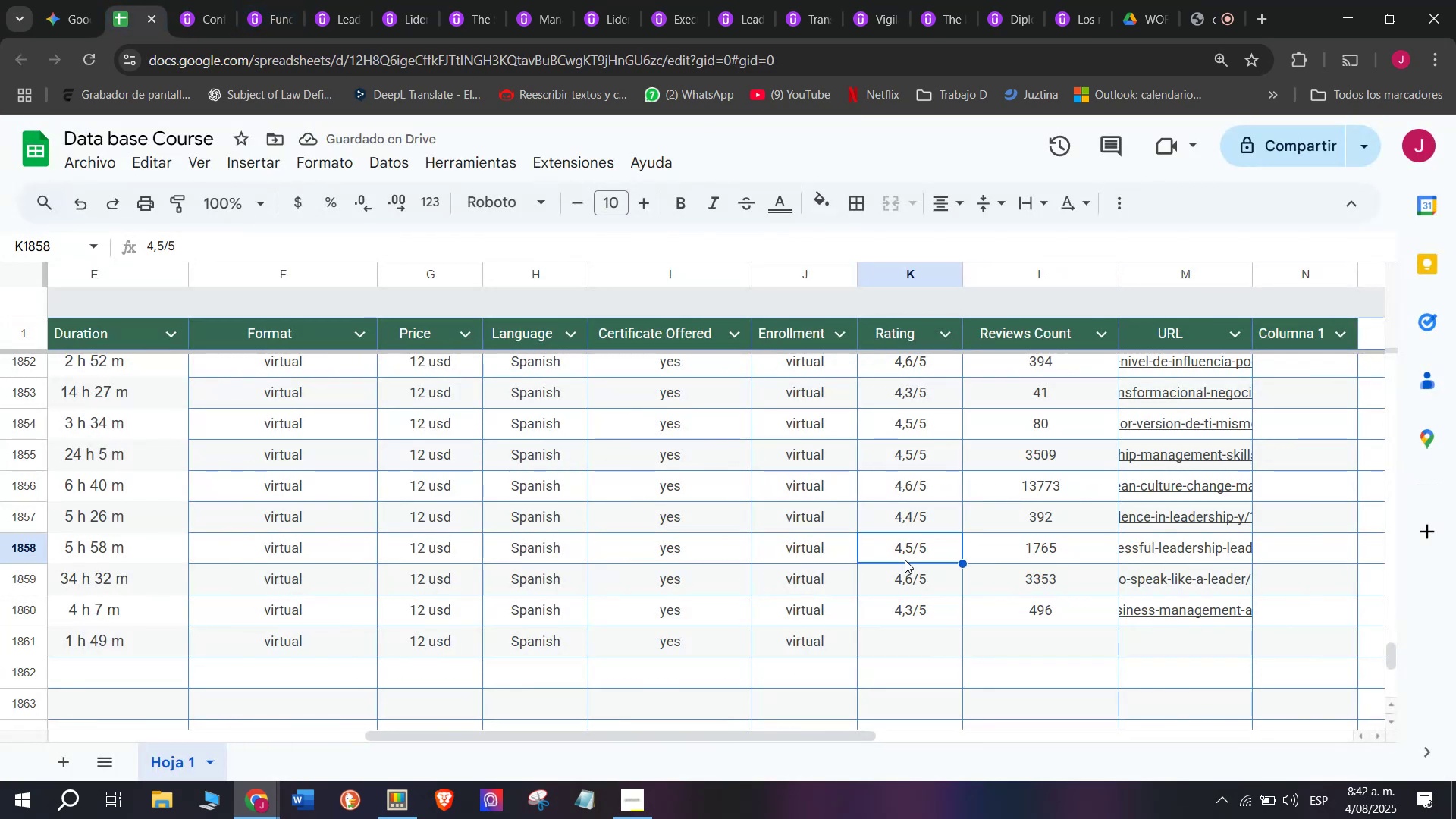 
key(Control+C)
 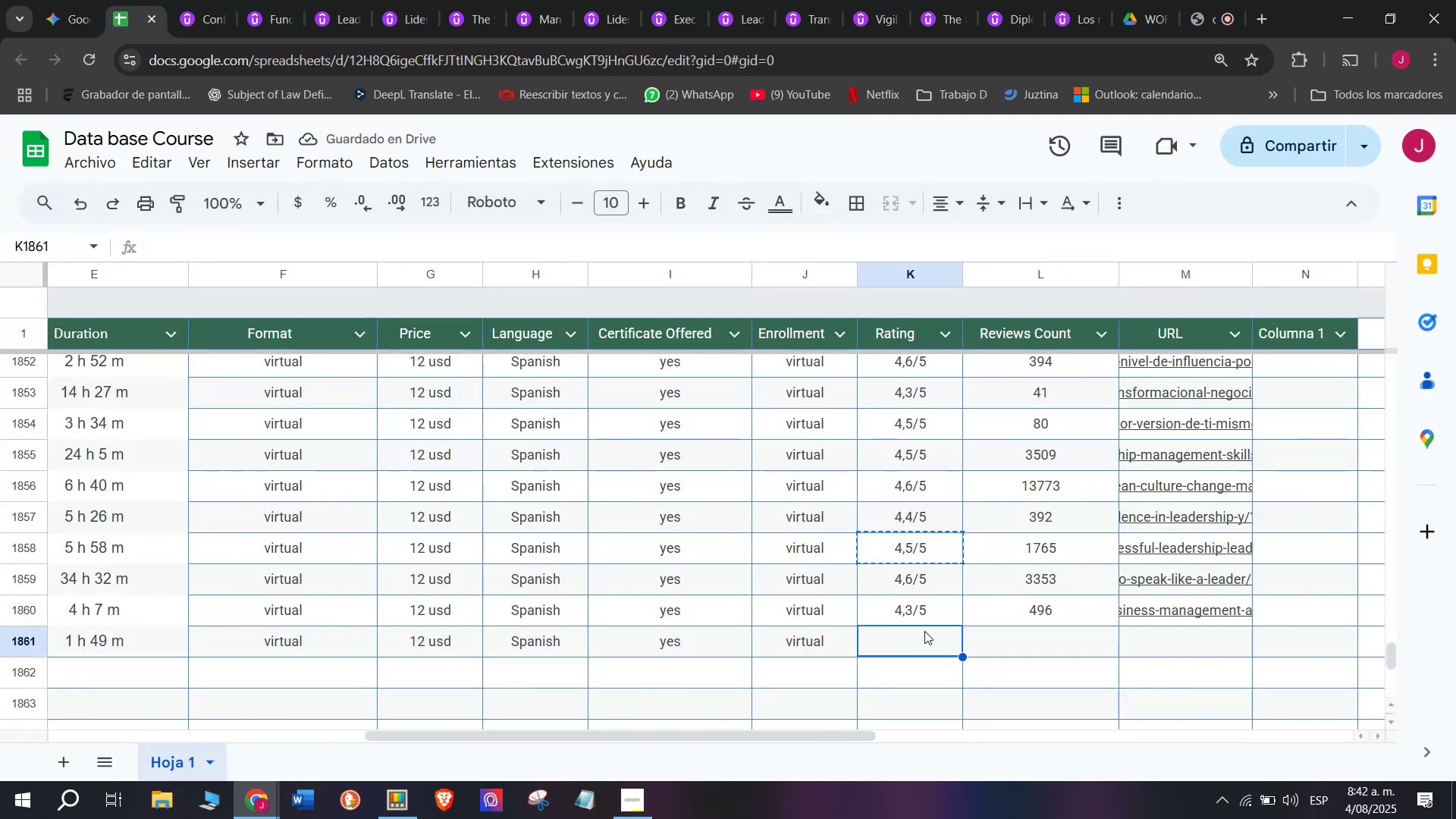 
key(Break)
 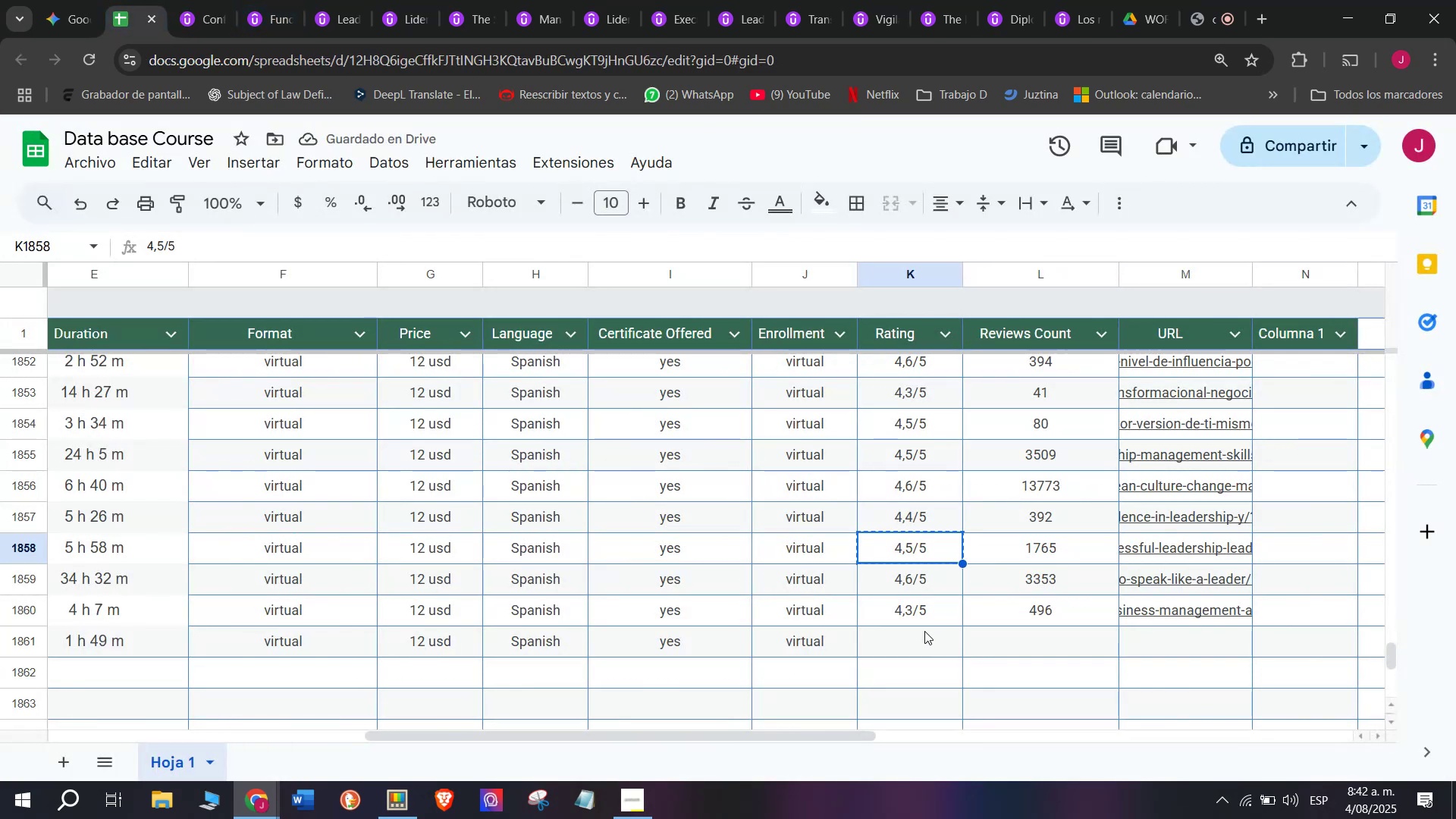 
key(Control+ControlLeft)
 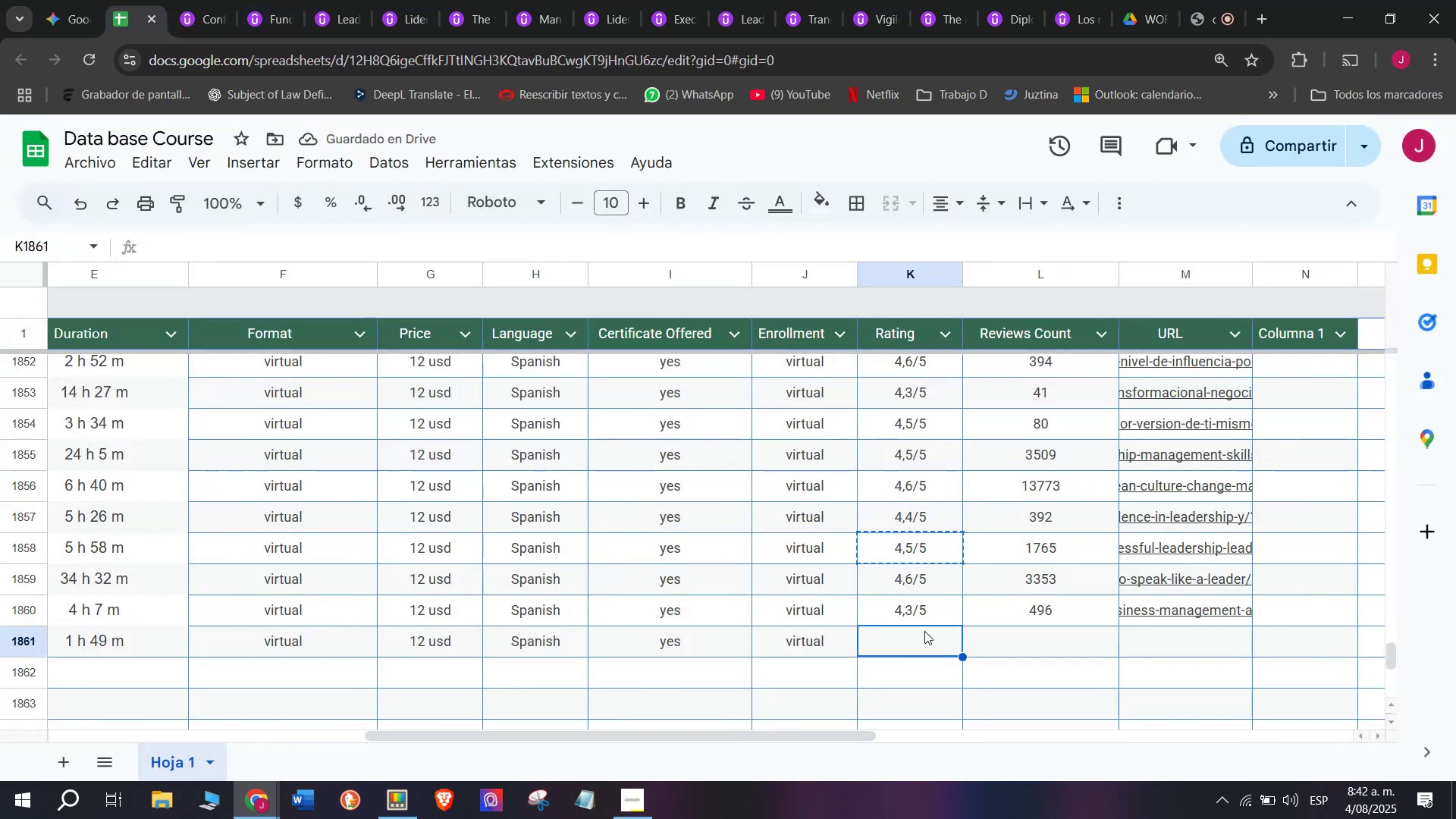 
left_click([924, 631])
 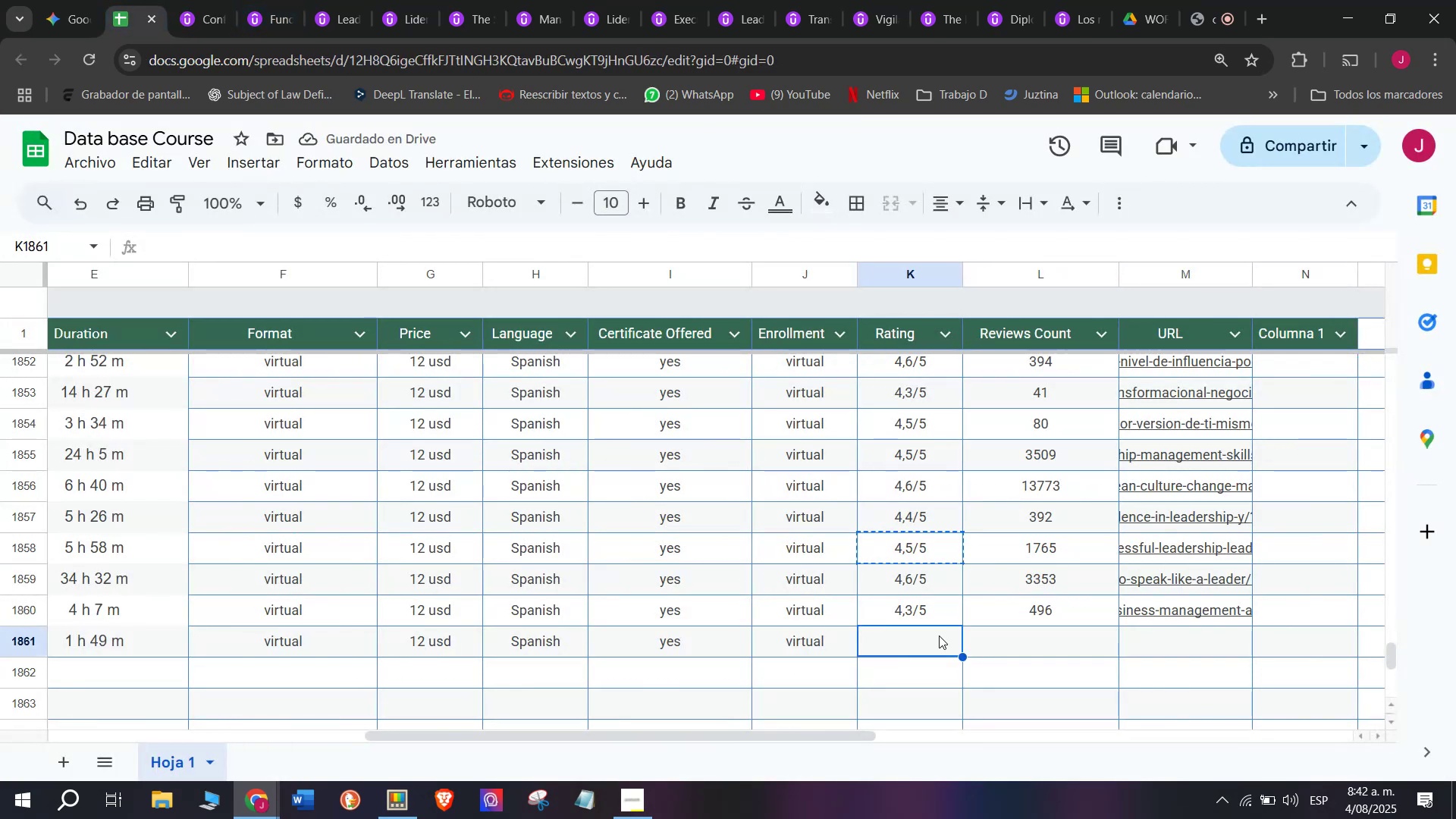 
key(Z)
 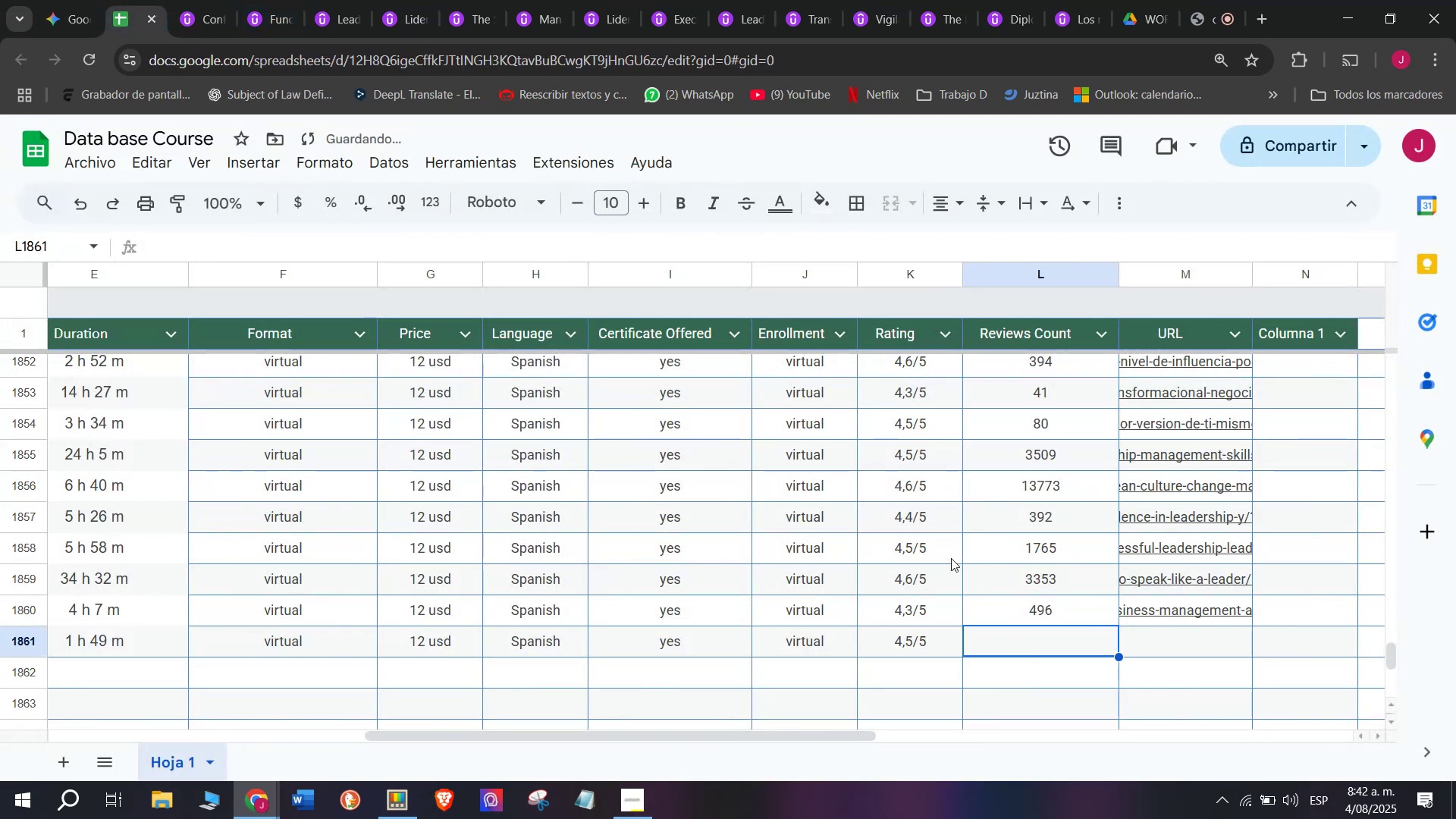 
key(Control+ControlLeft)
 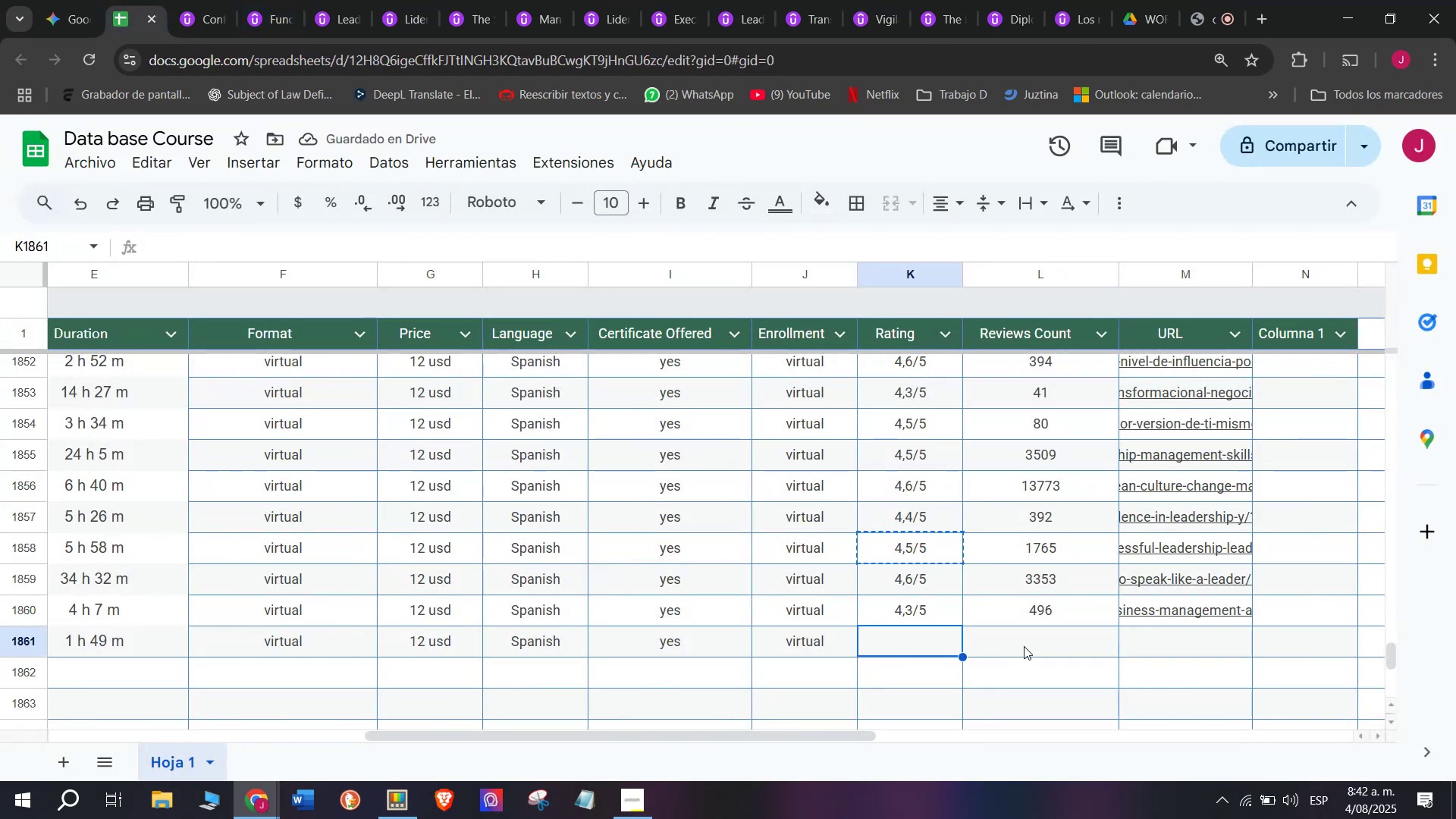 
key(Control+V)
 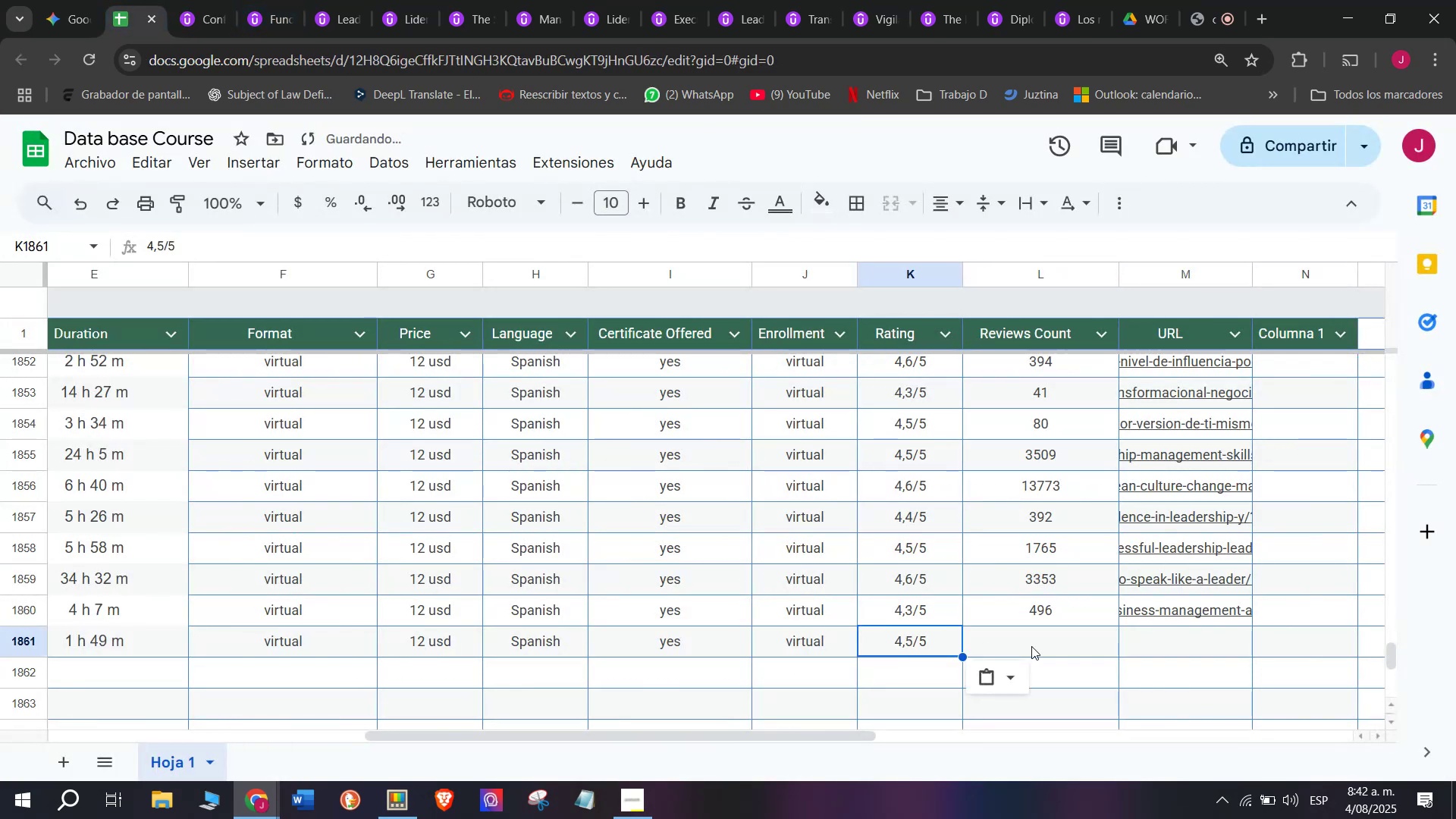 
left_click([1032, 646])
 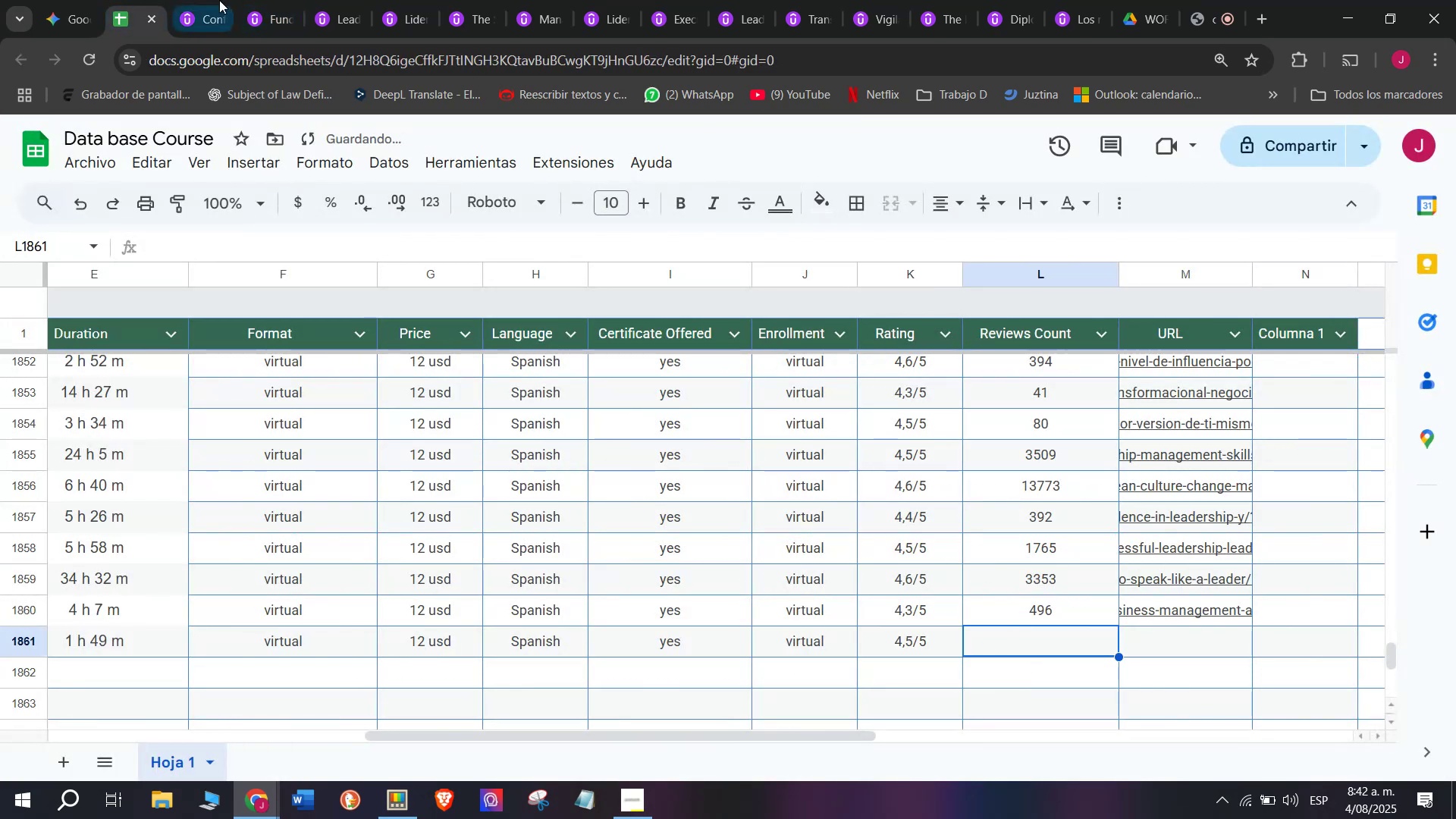 
left_click([218, 0])
 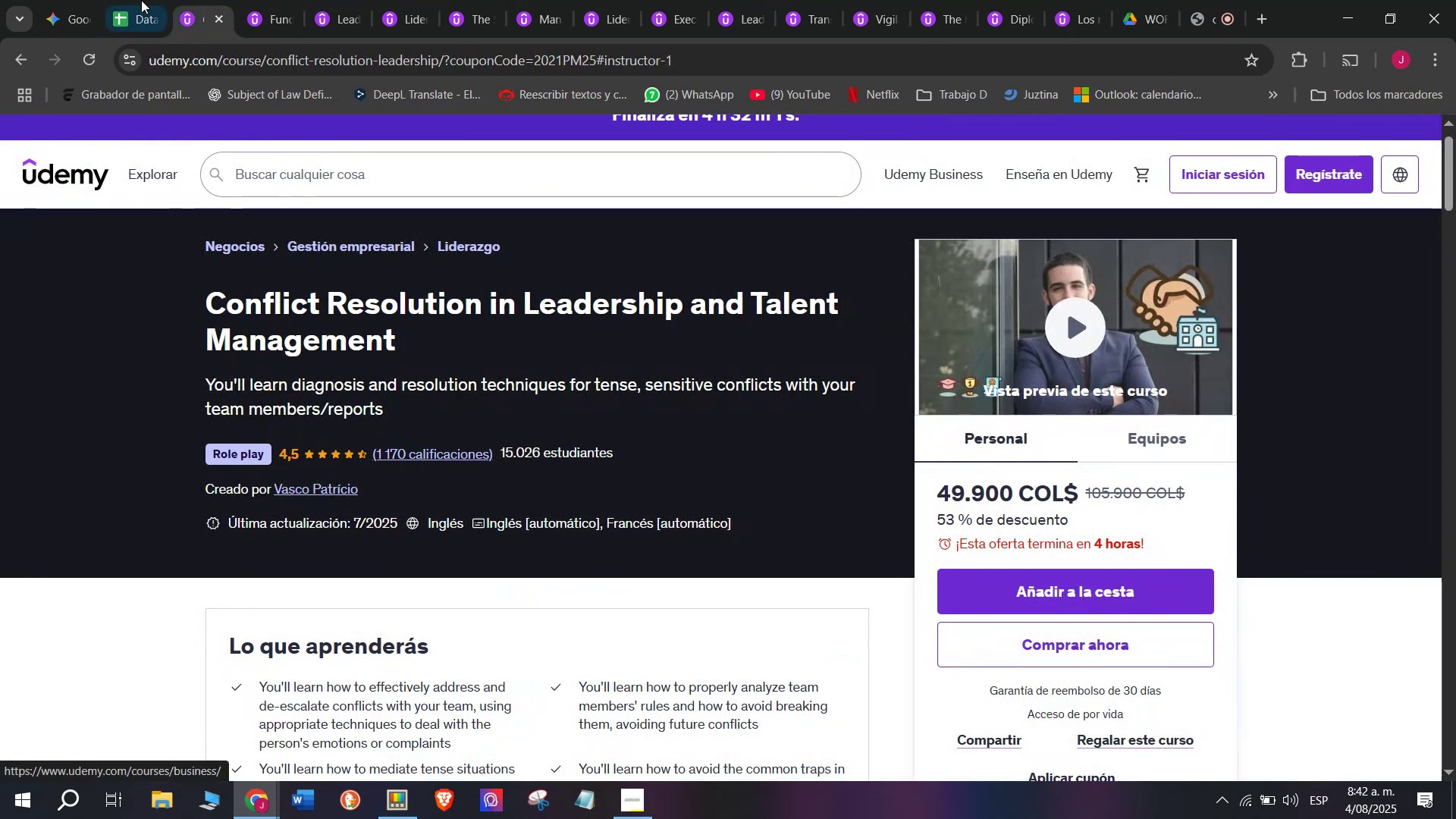 
left_click([143, 0])
 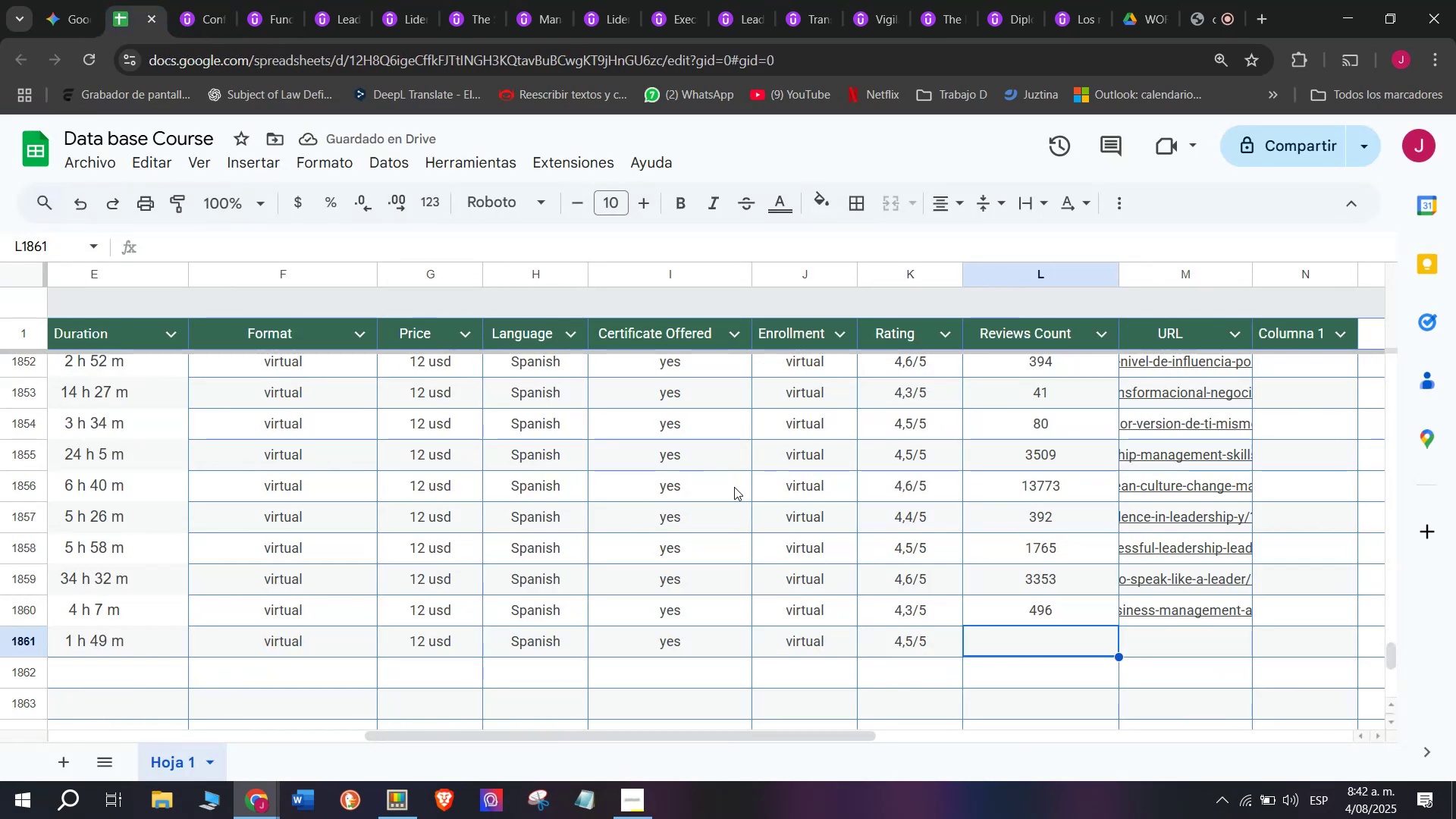 
type(1170)
 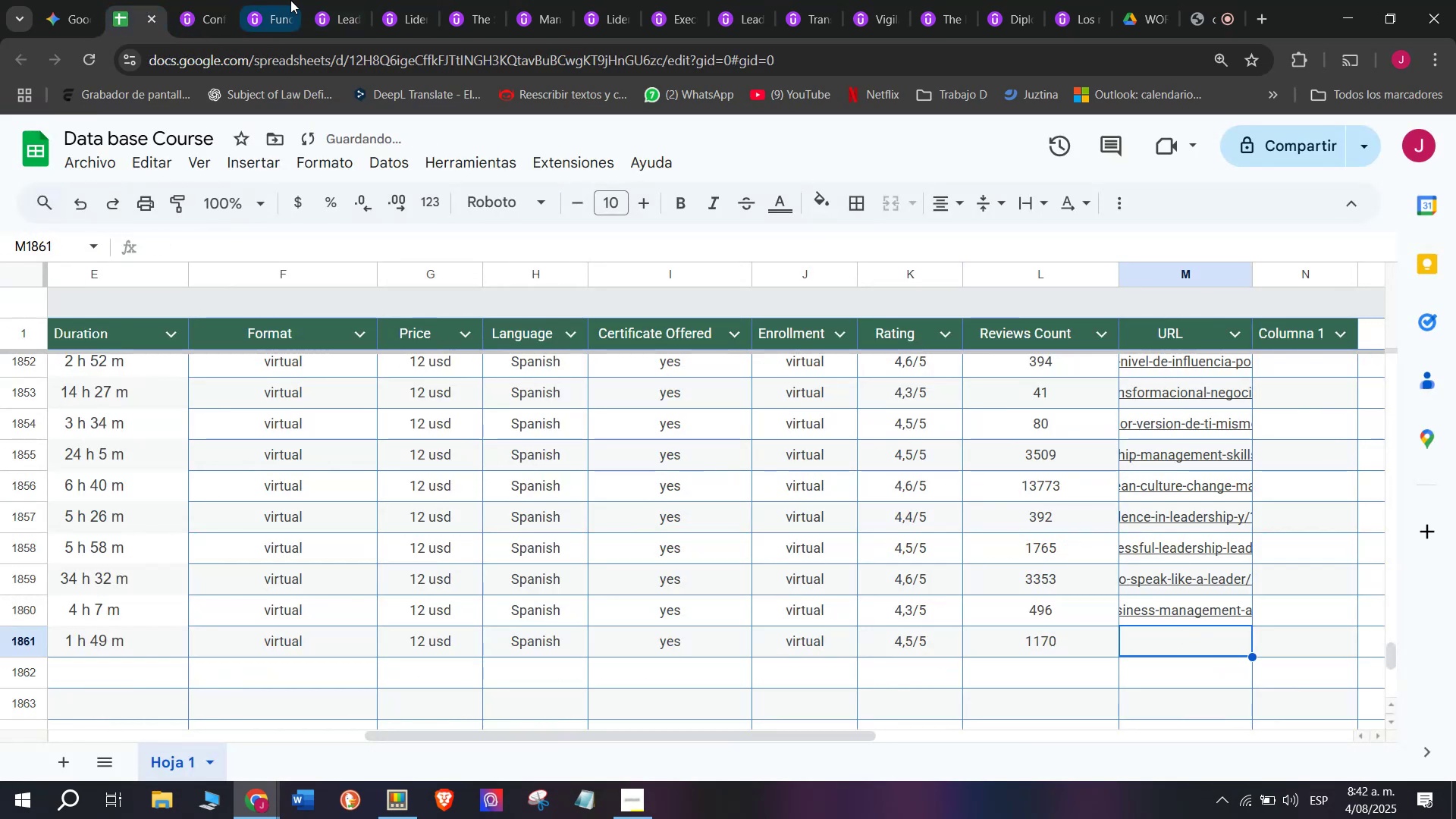 
left_click([187, 5])
 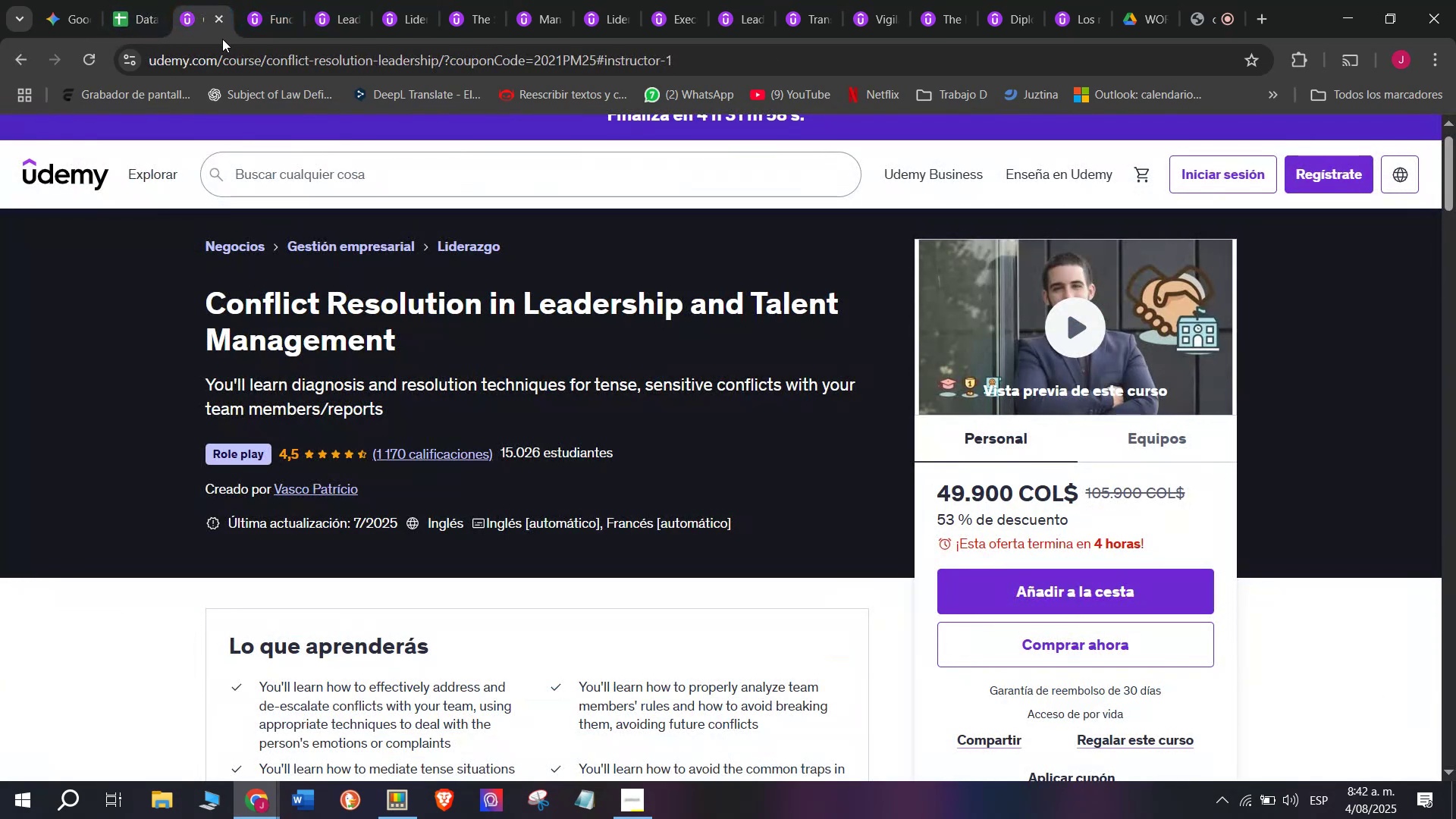 
double_click([222, 39])
 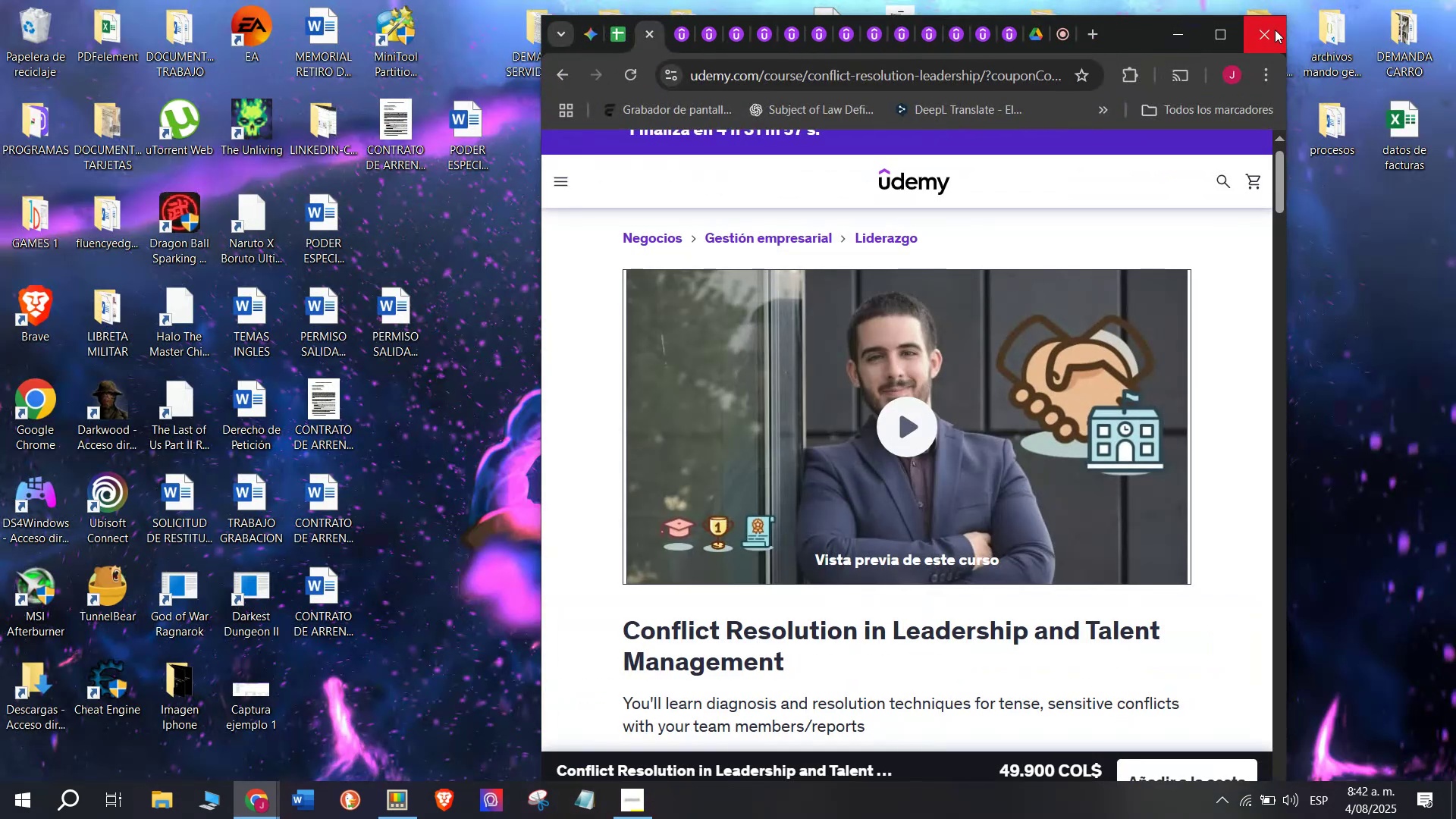 
left_click([1222, 23])
 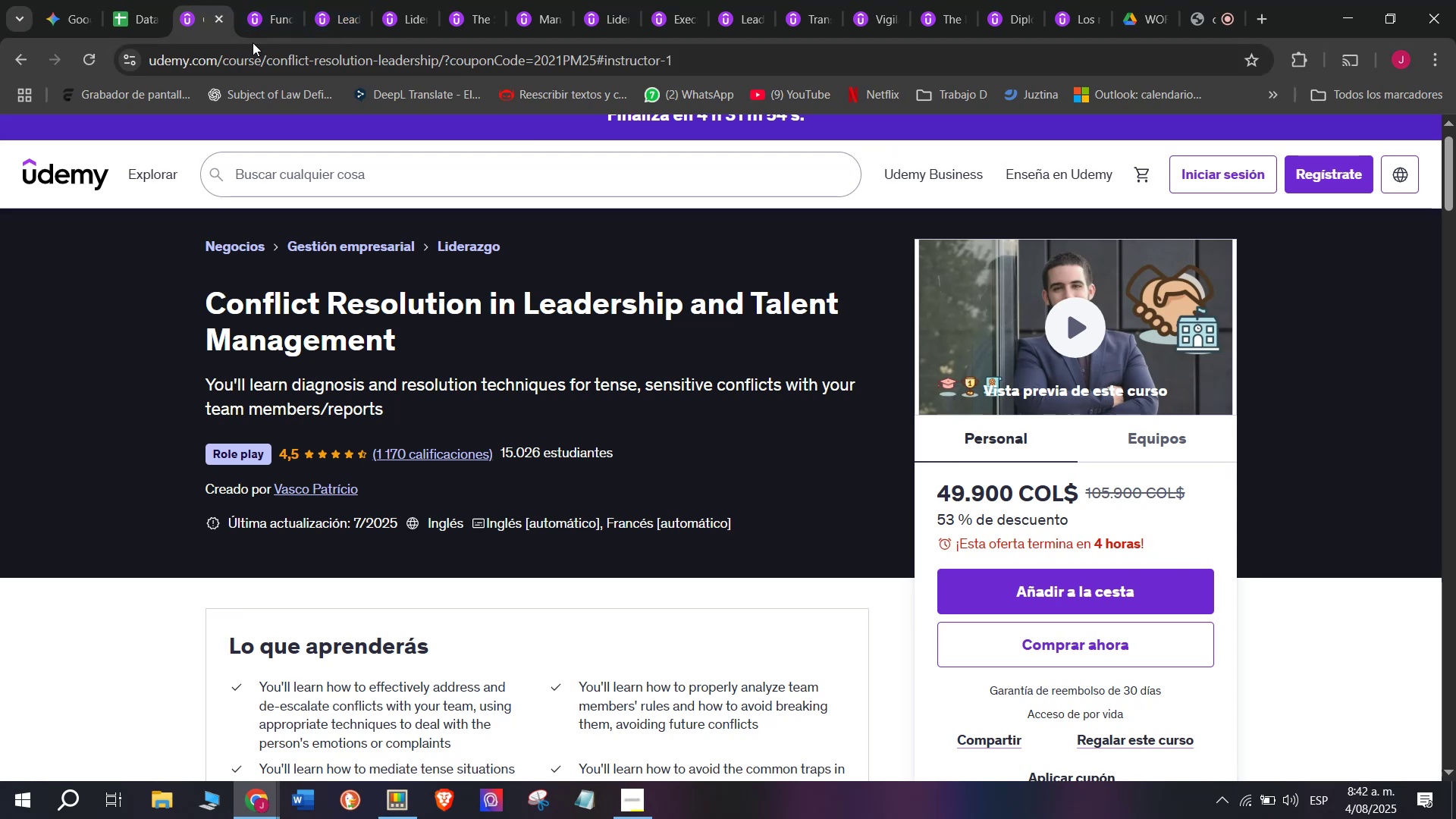 
left_click([578, 55])
 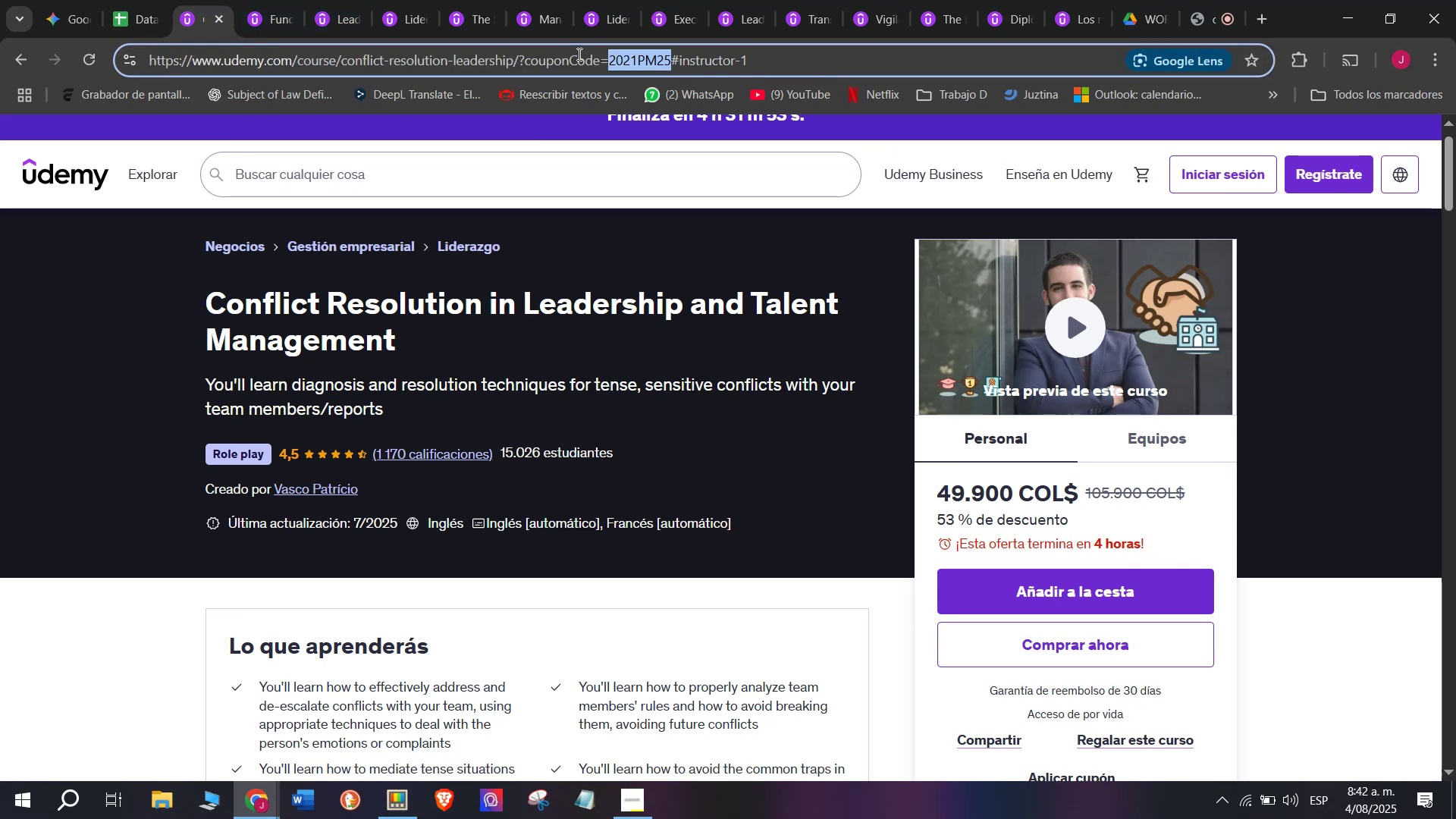 
triple_click([578, 54])
 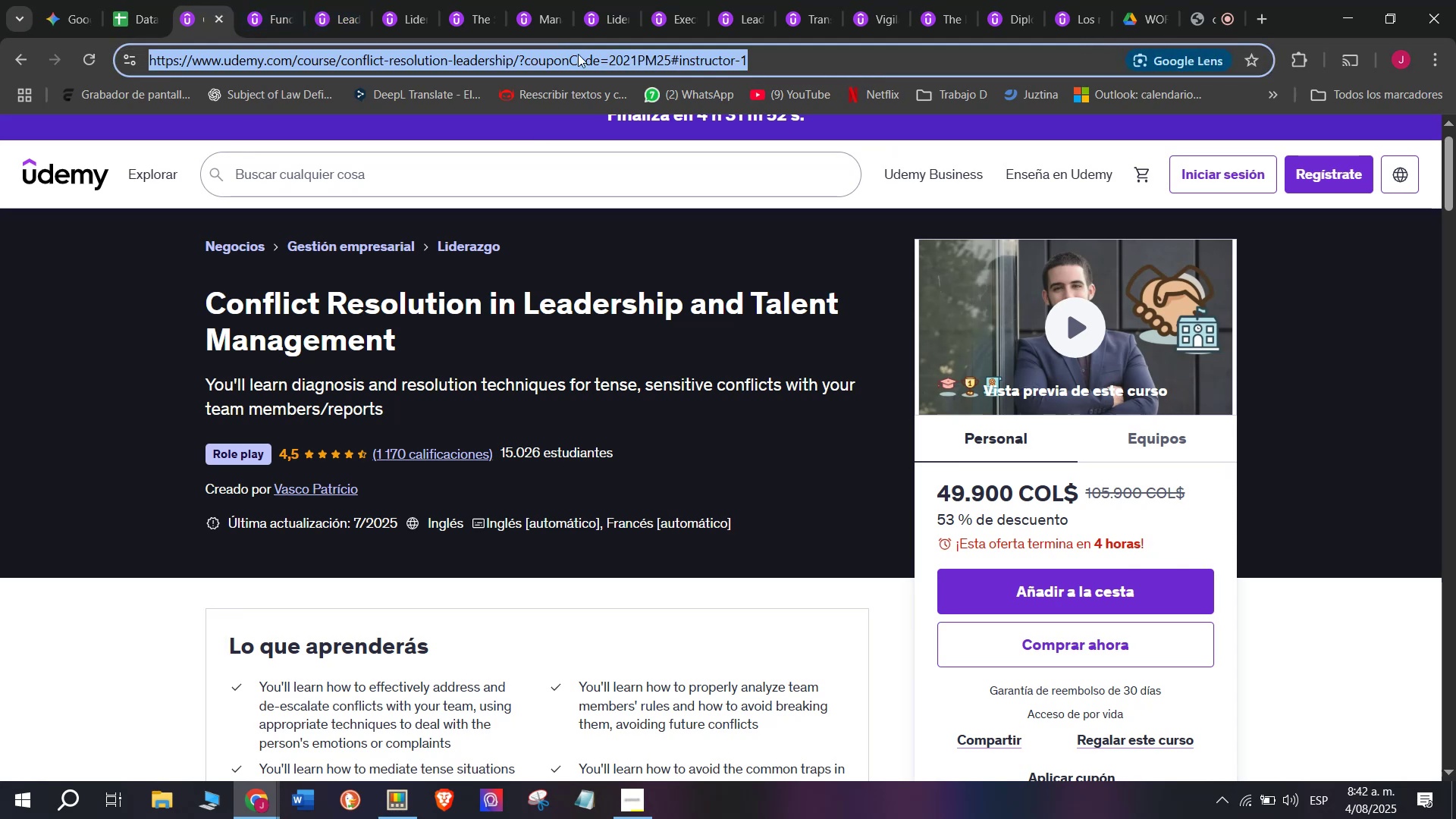 
key(Control+ControlLeft)
 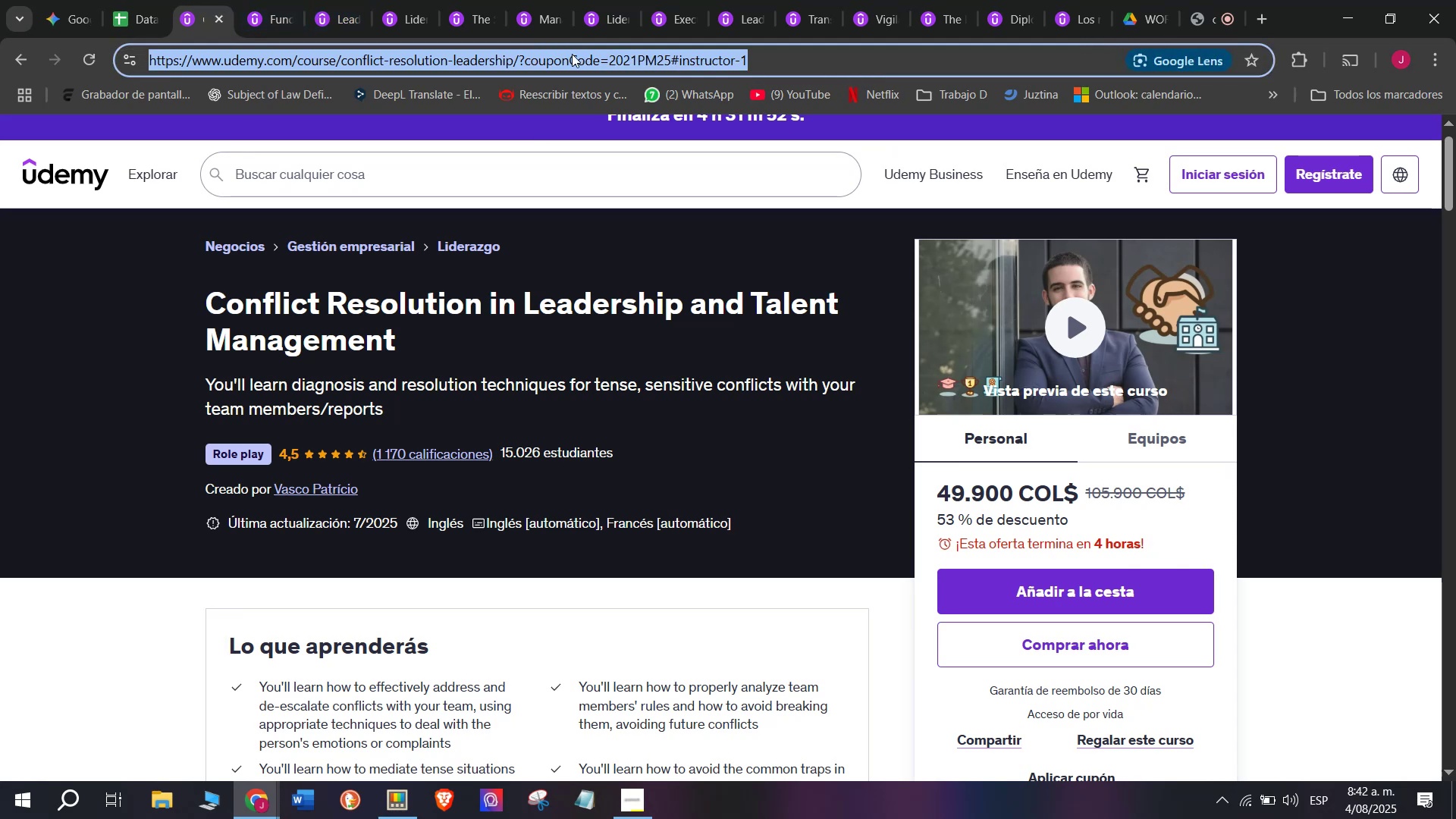 
key(Break)
 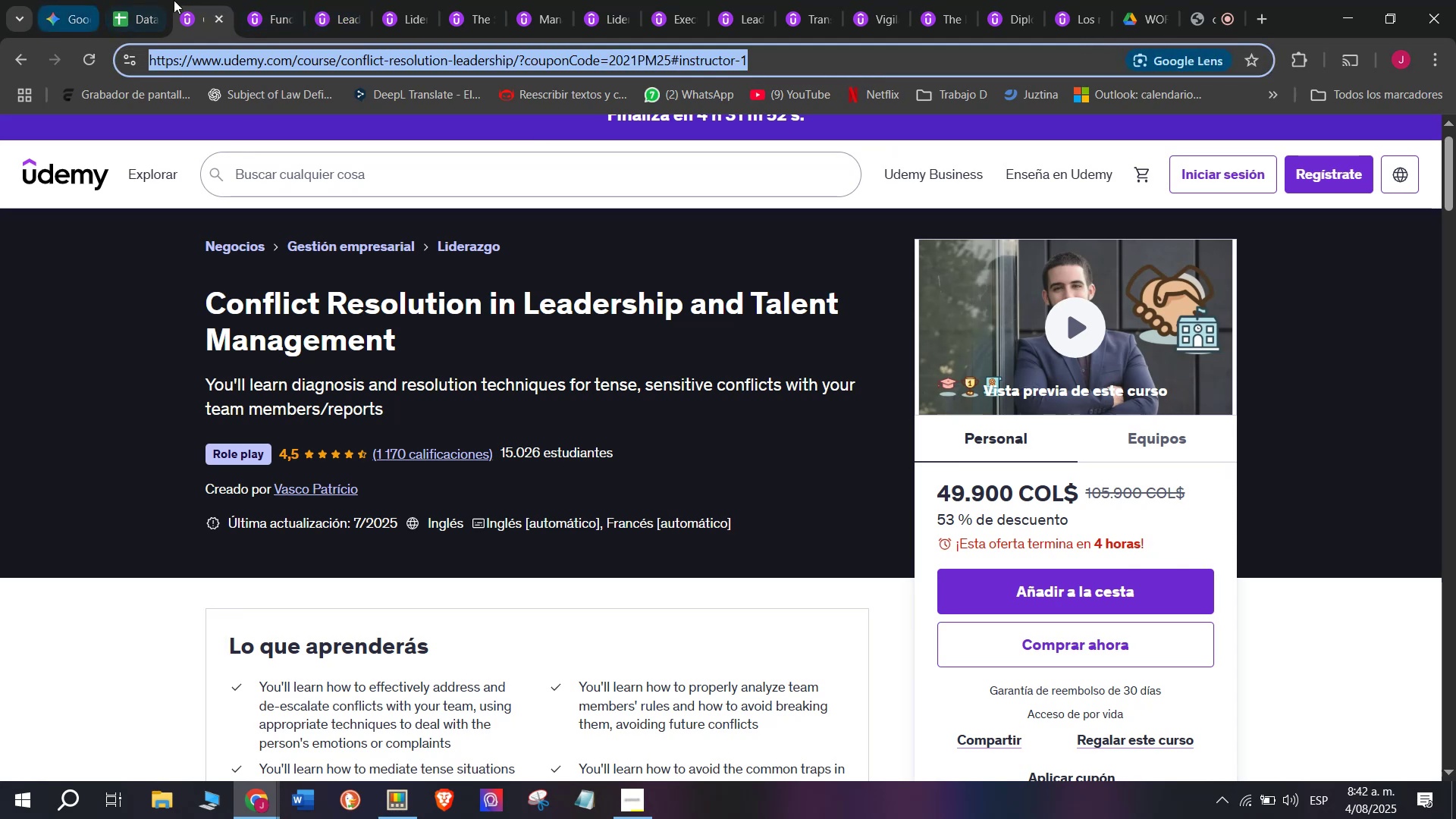 
key(Control+C)
 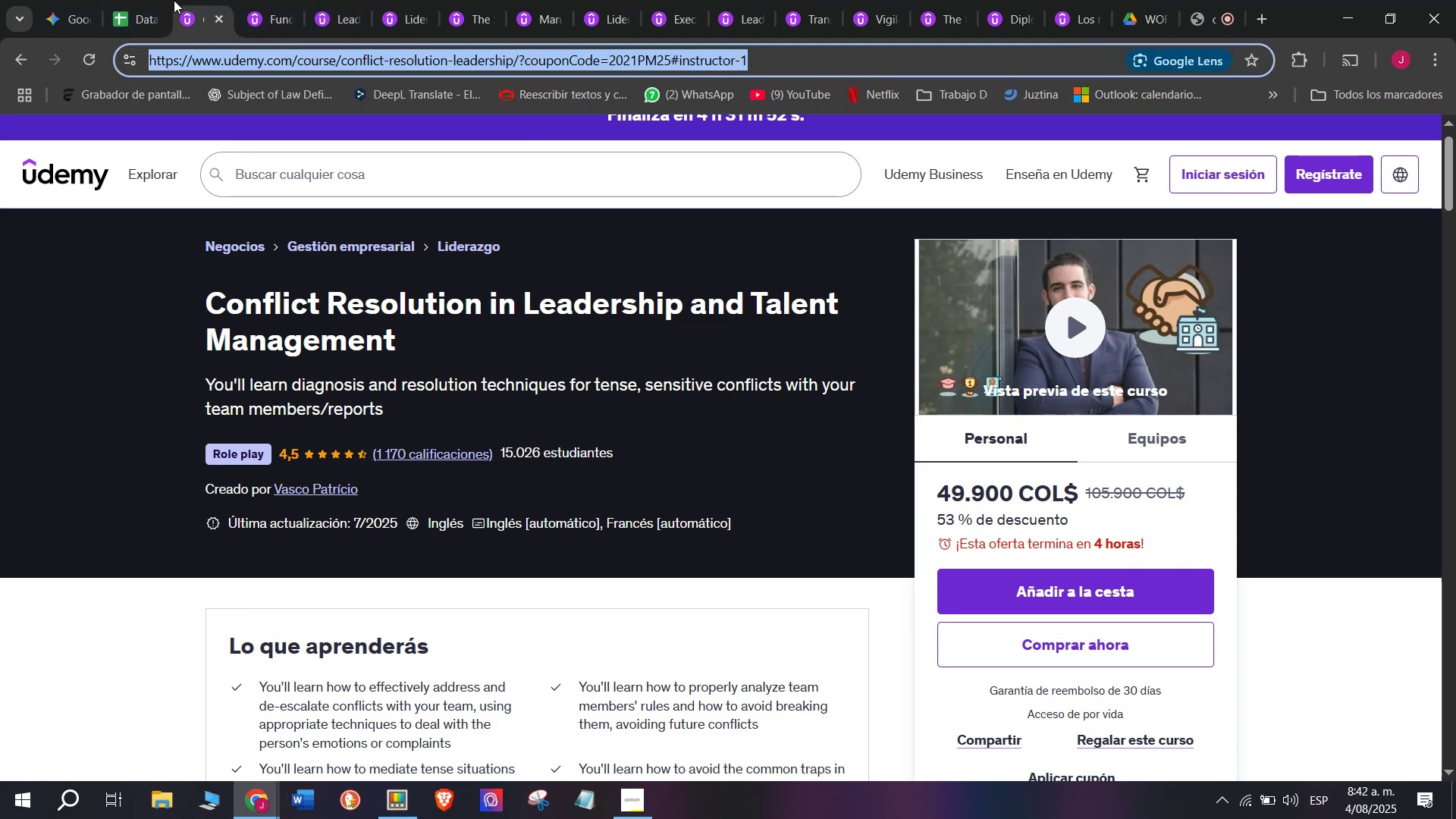 
left_click([156, 0])
 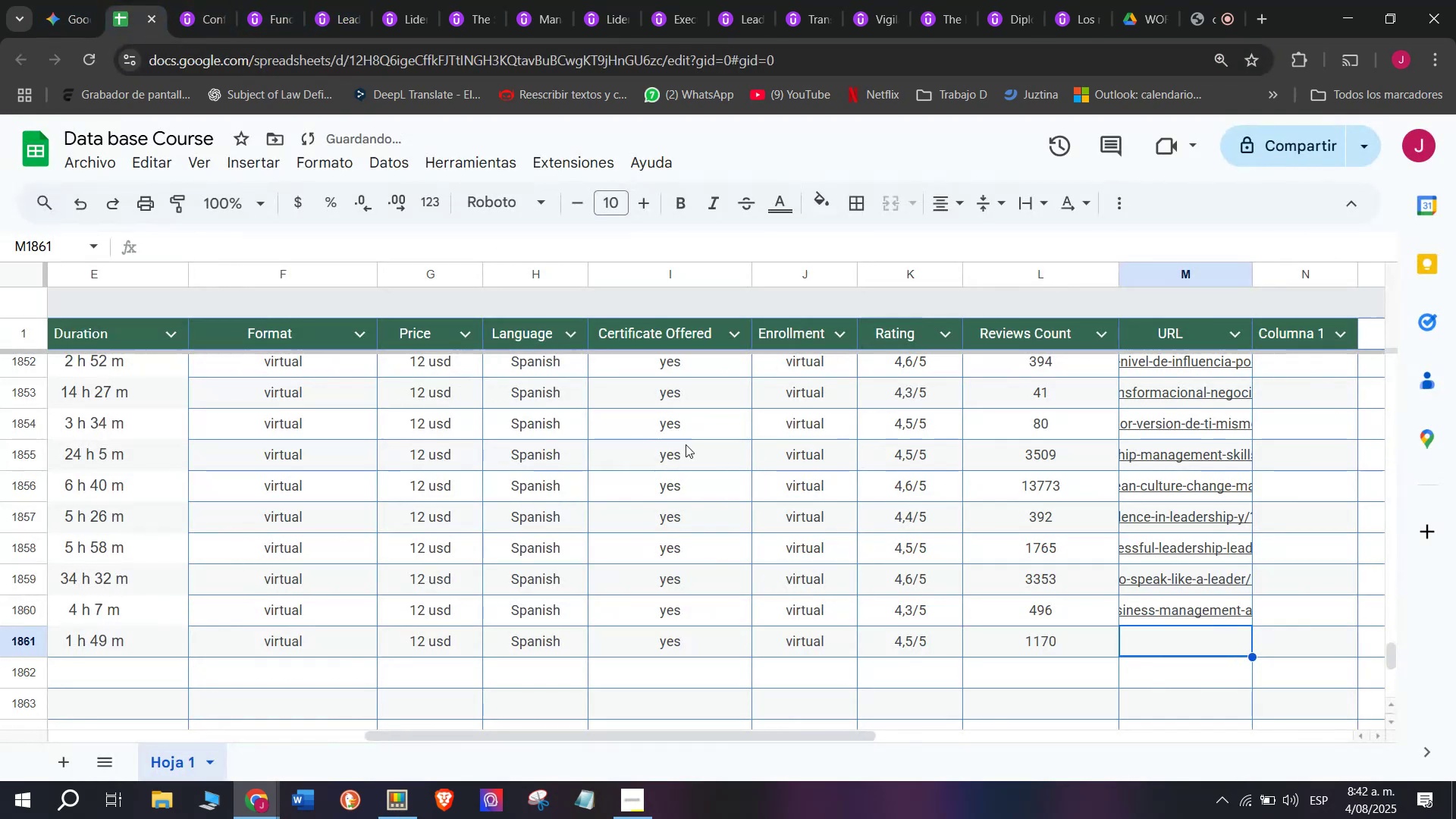 
key(Z)
 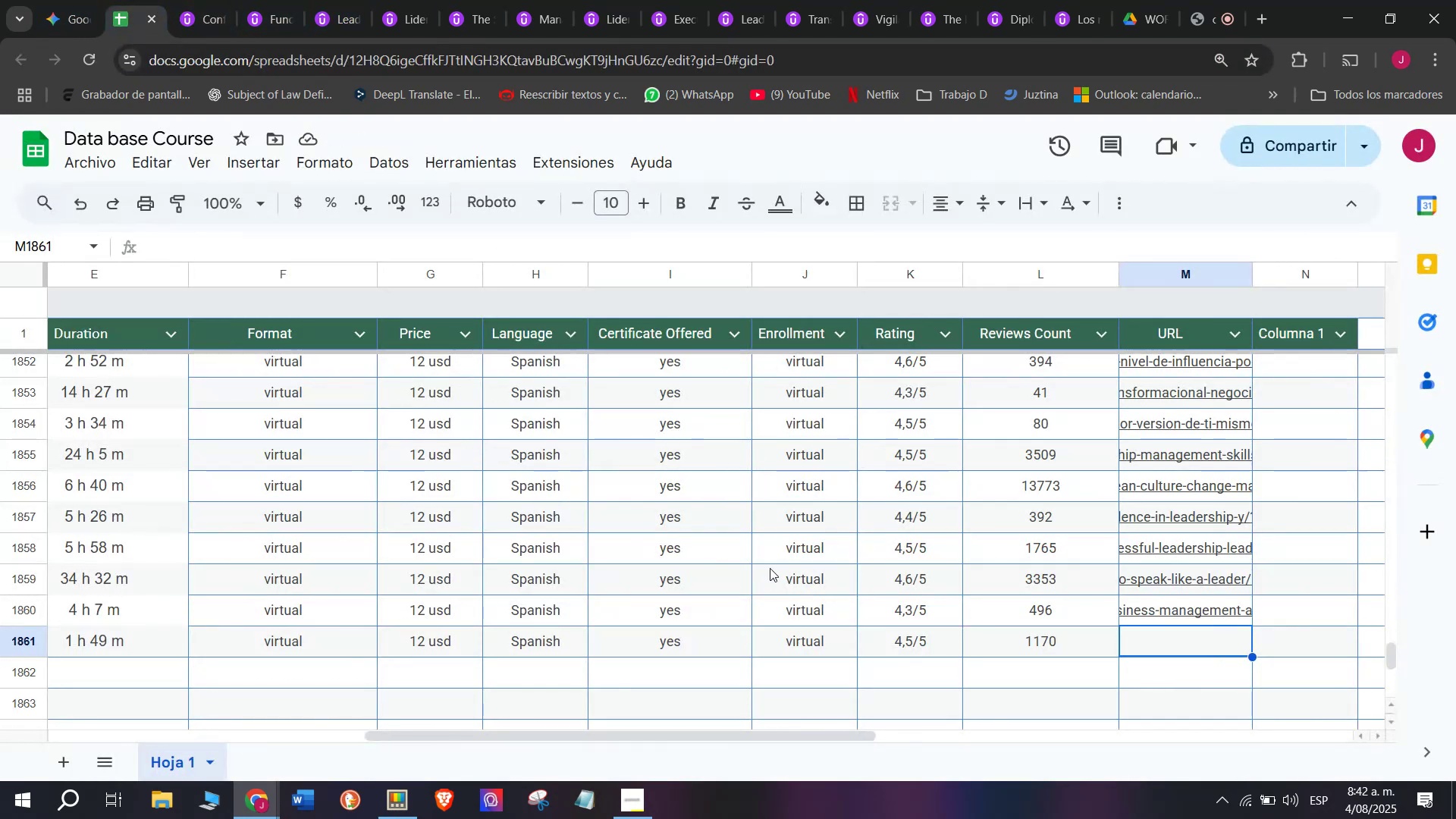 
key(Control+ControlLeft)
 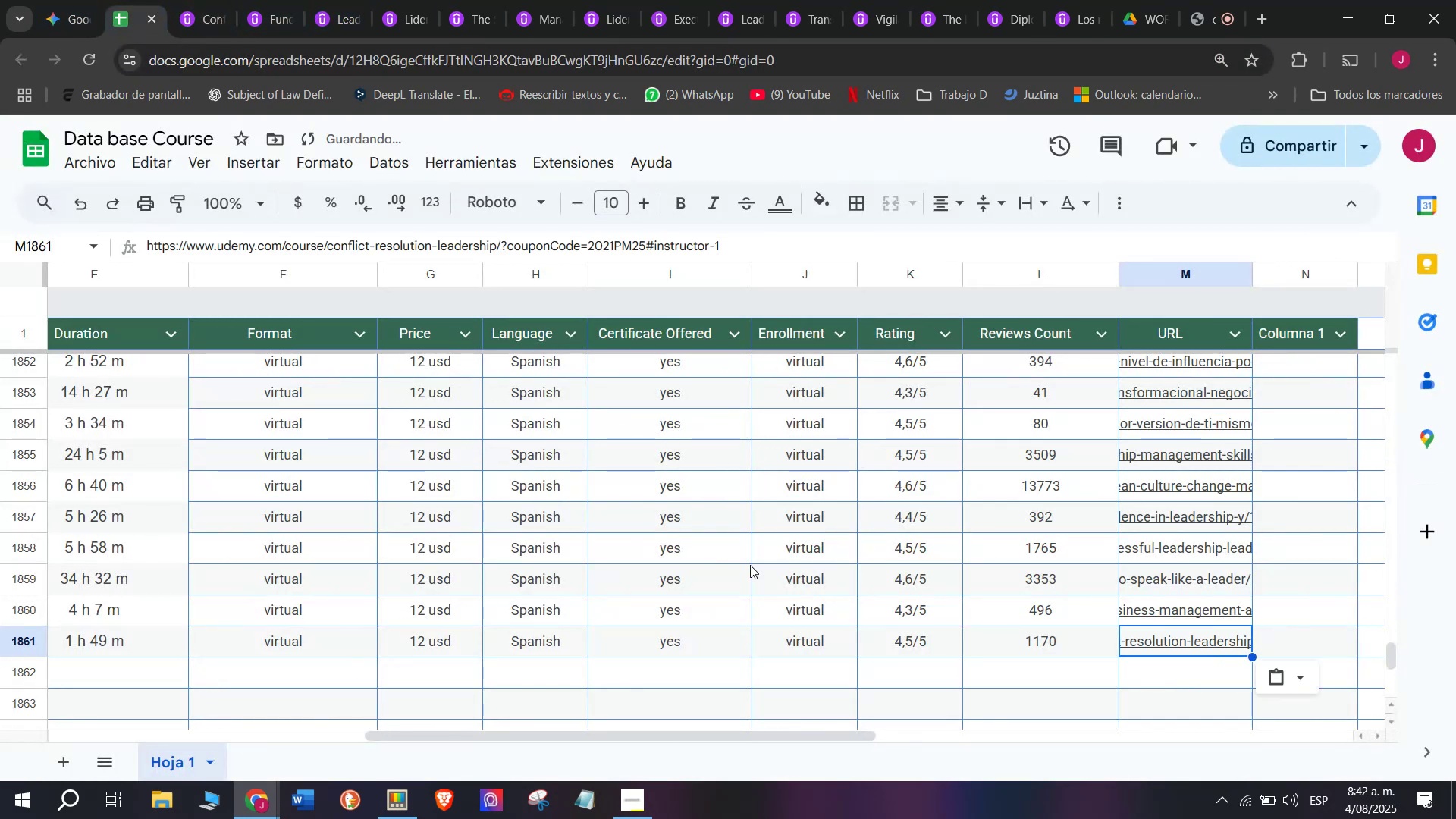 
key(Control+V)
 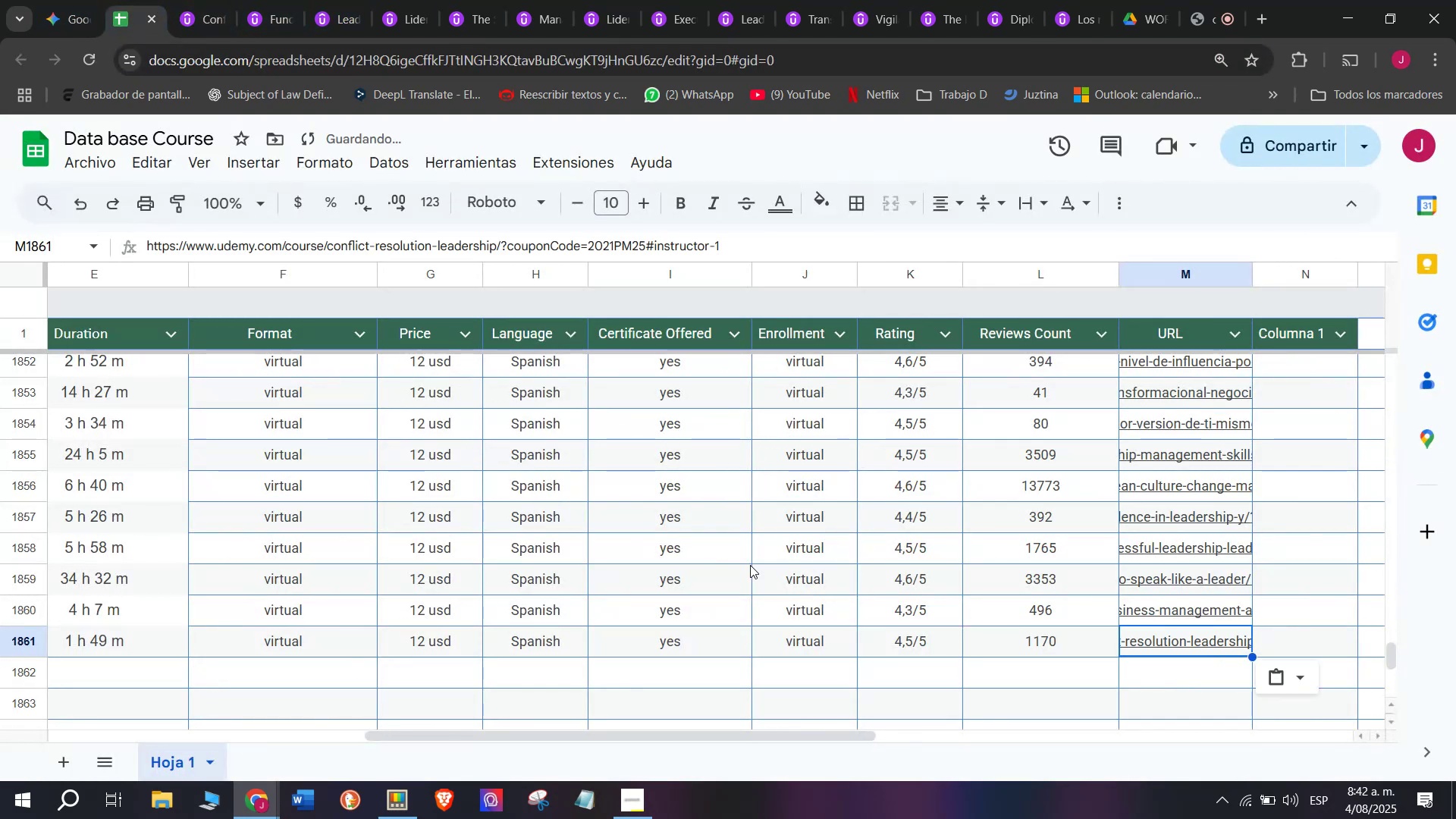 
scroll: coordinate [552, 610], scroll_direction: up, amount: 4.0
 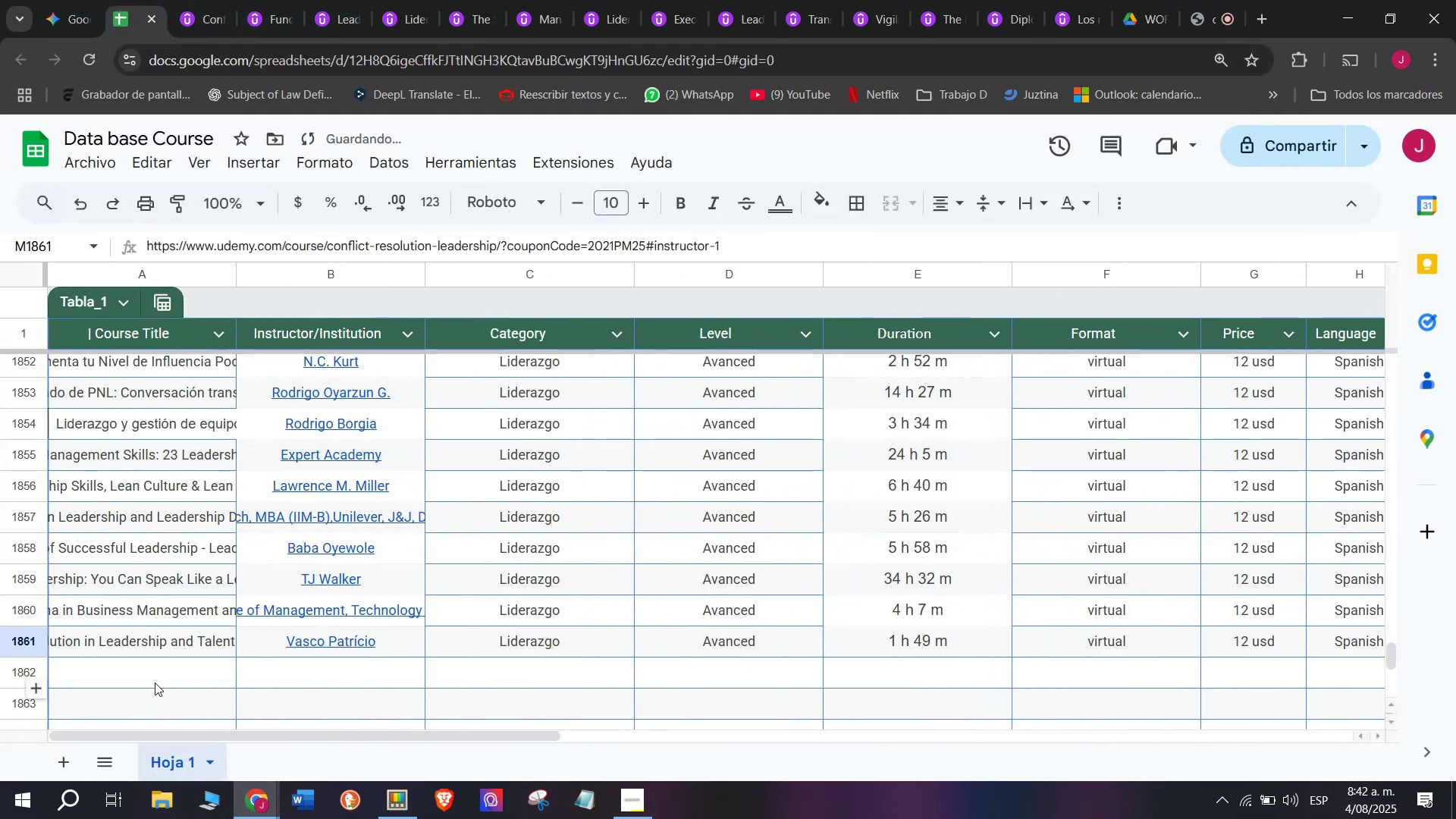 
left_click([155, 676])
 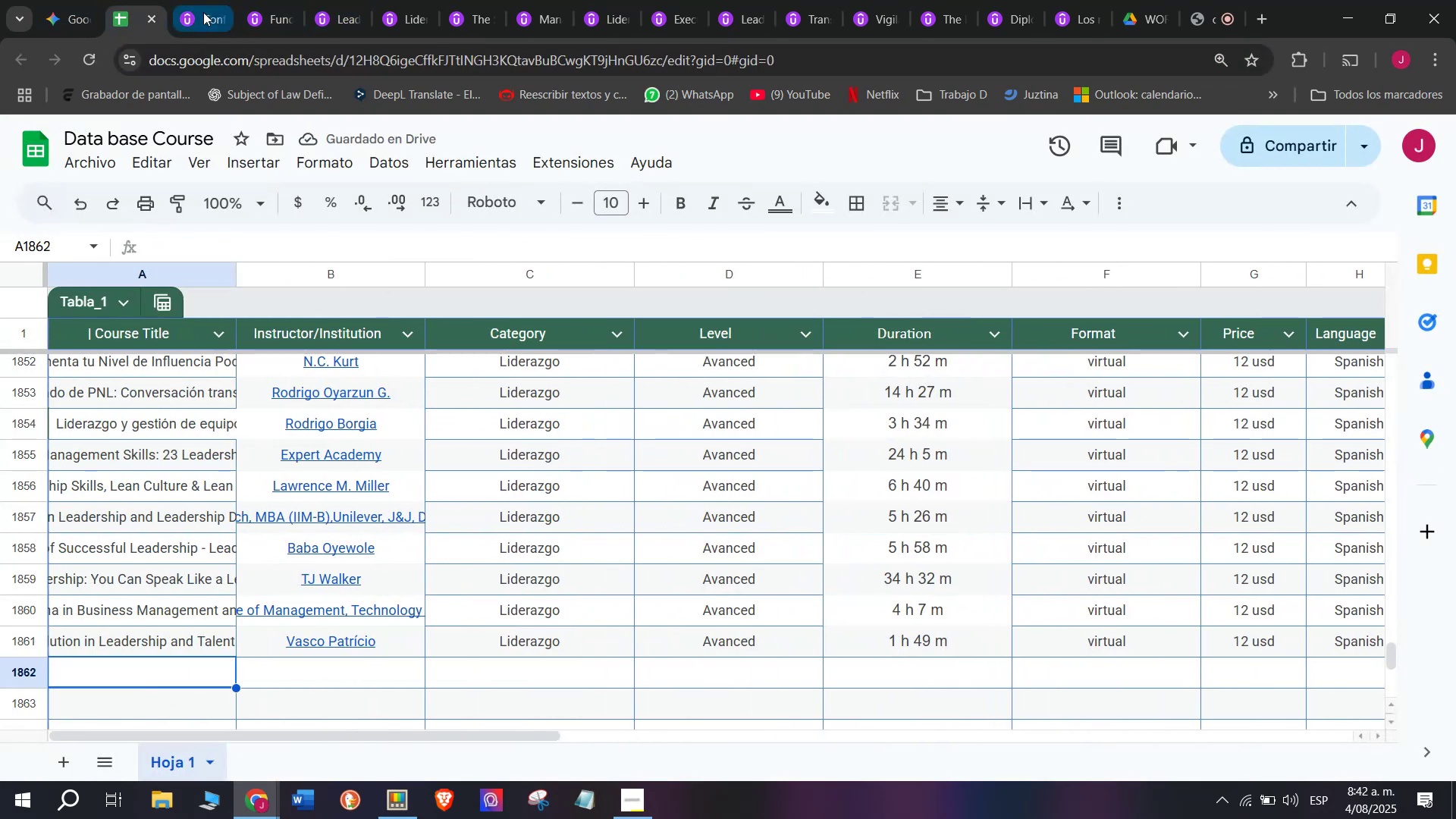 
left_click([203, 12])
 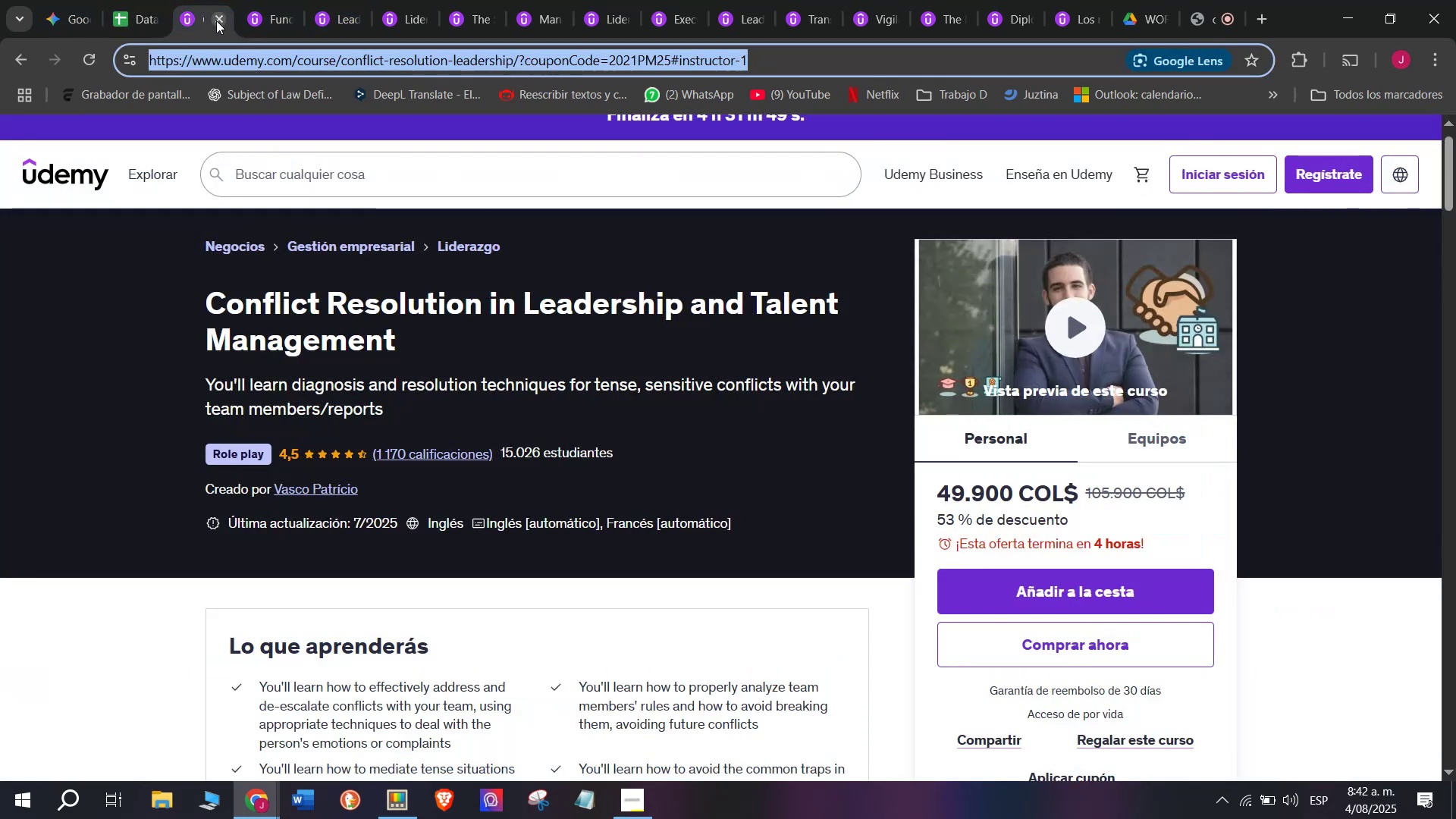 
left_click([216, 20])
 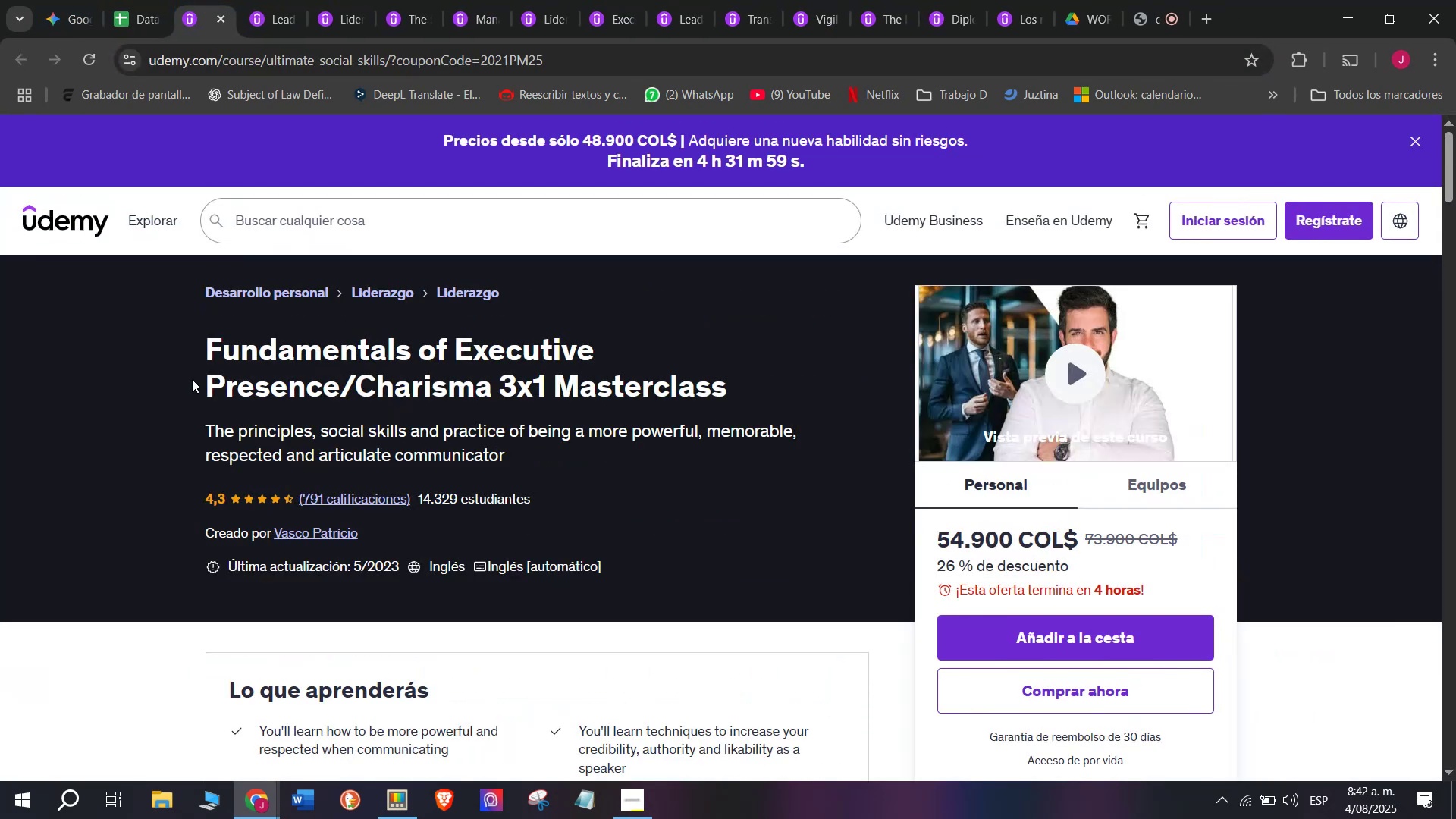 
left_click_drag(start_coordinate=[190, 356], to_coordinate=[789, 378])
 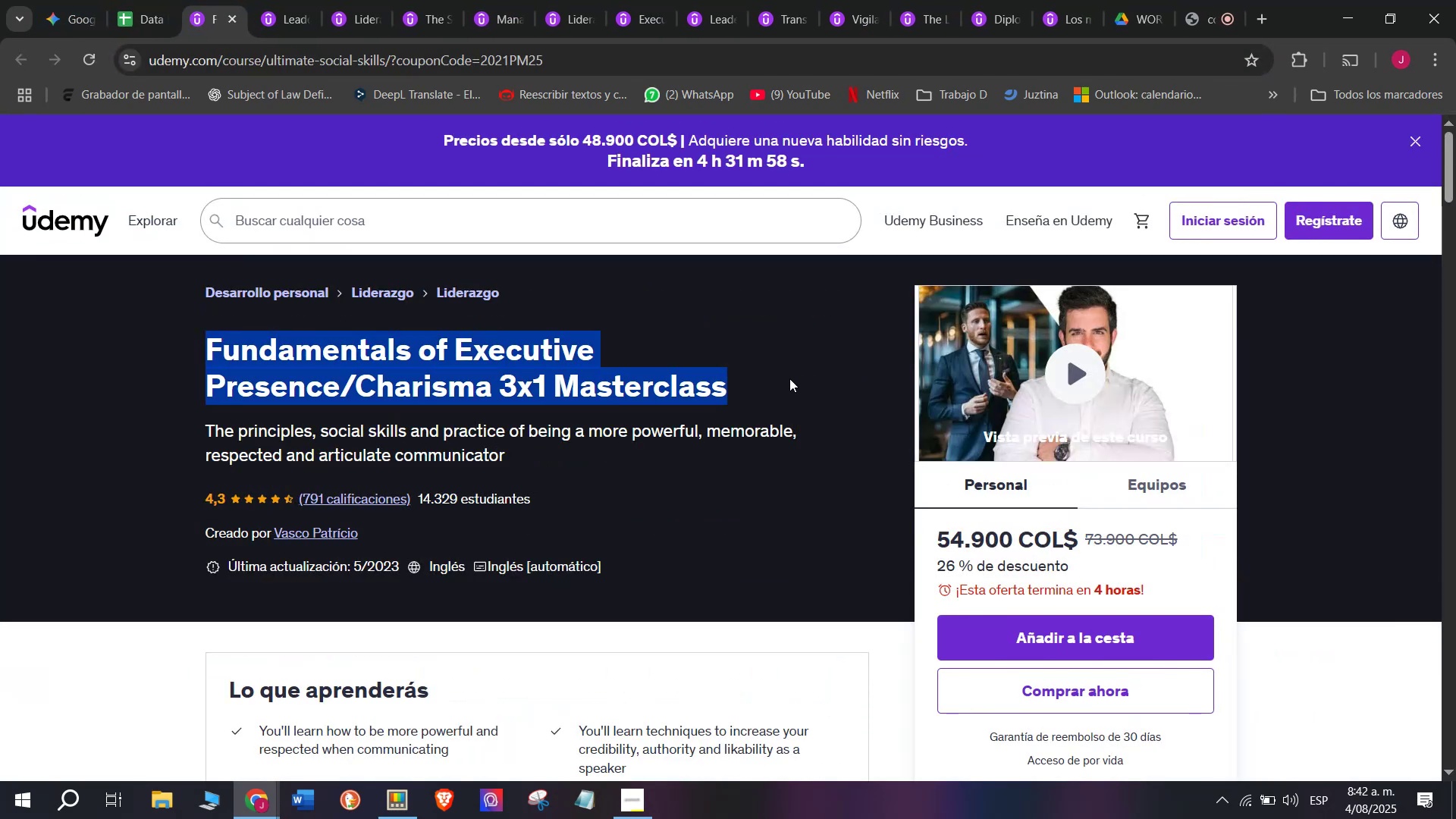 
key(Control+ControlLeft)
 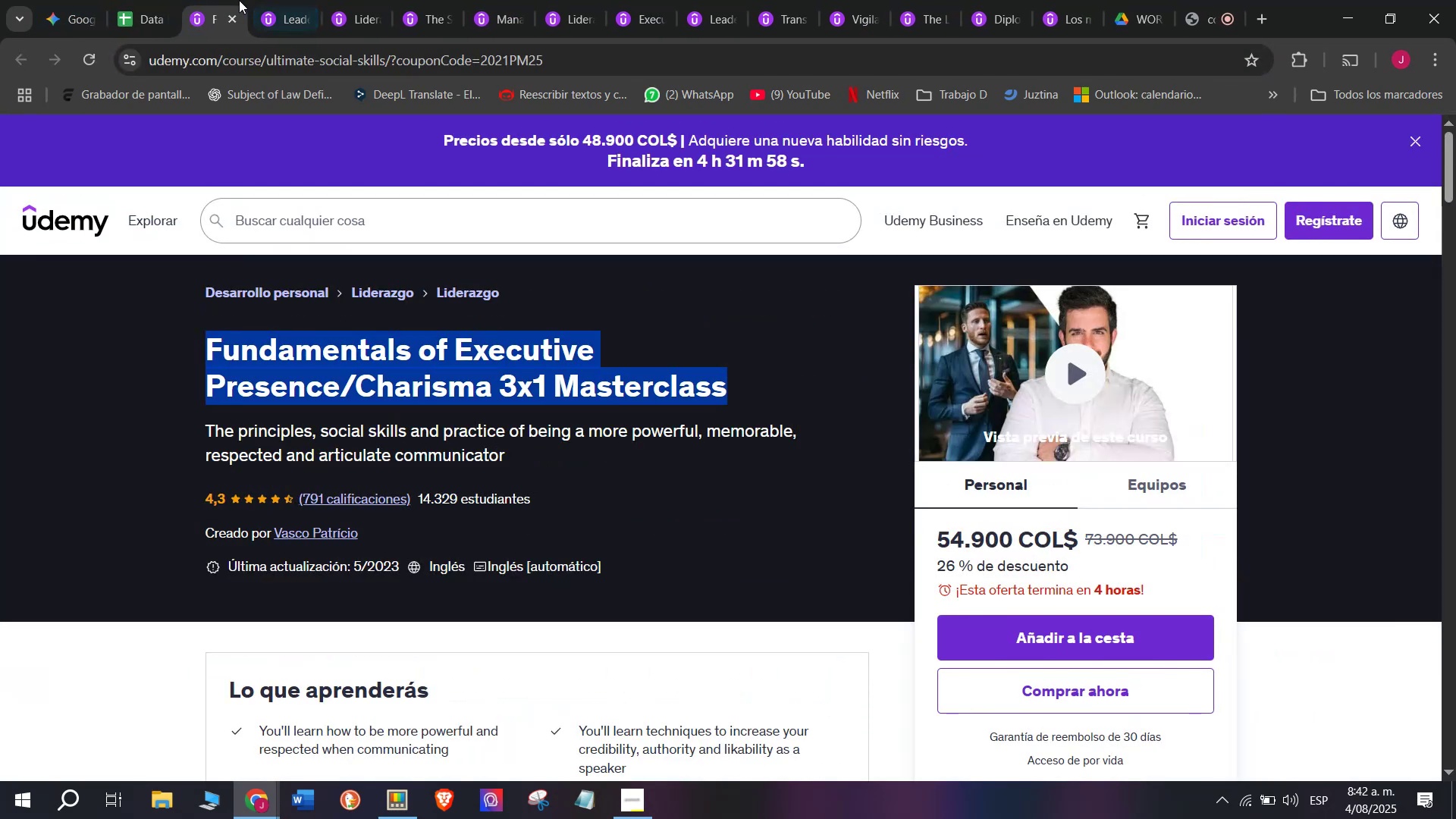 
key(Break)
 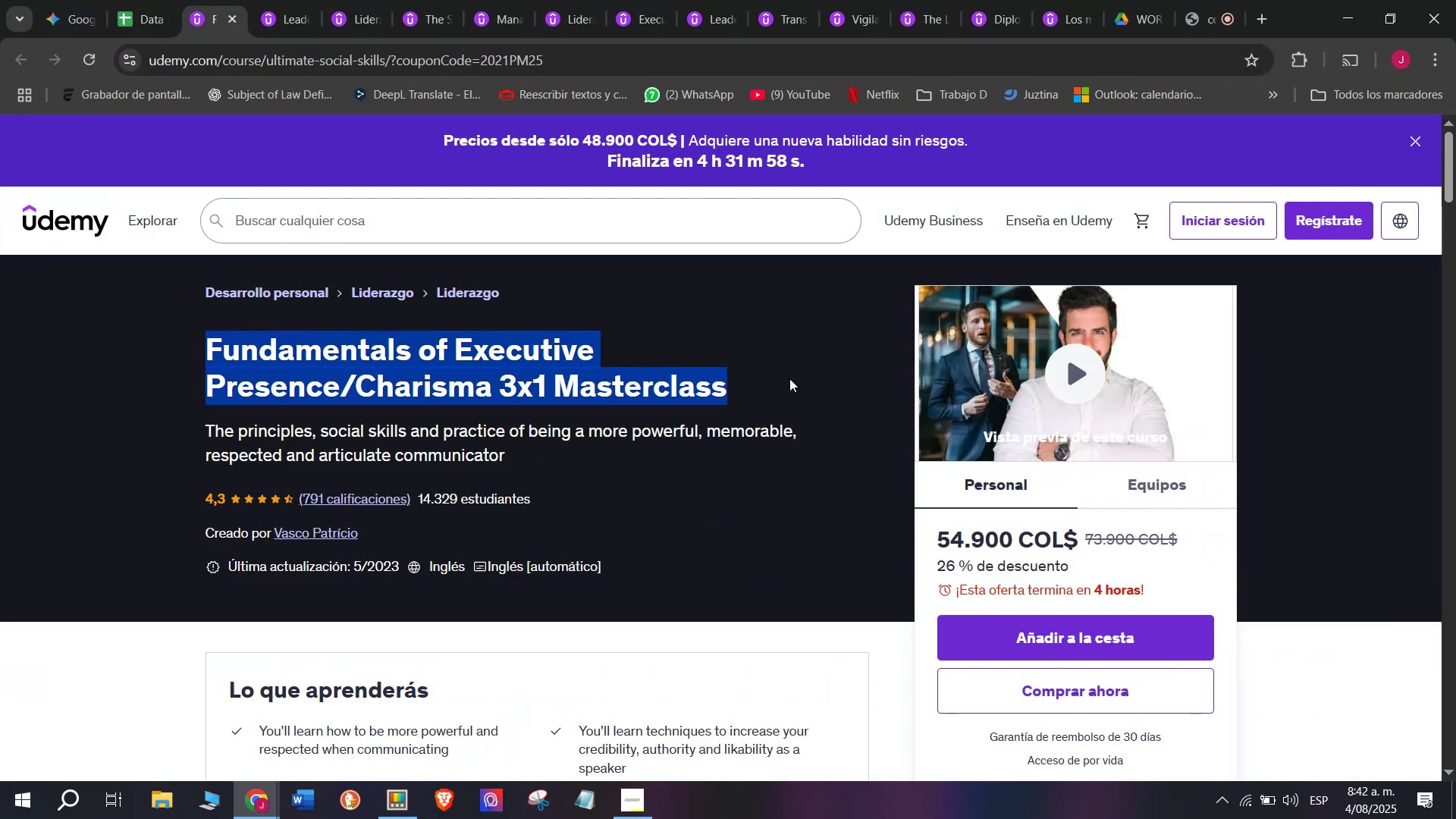 
key(Control+C)
 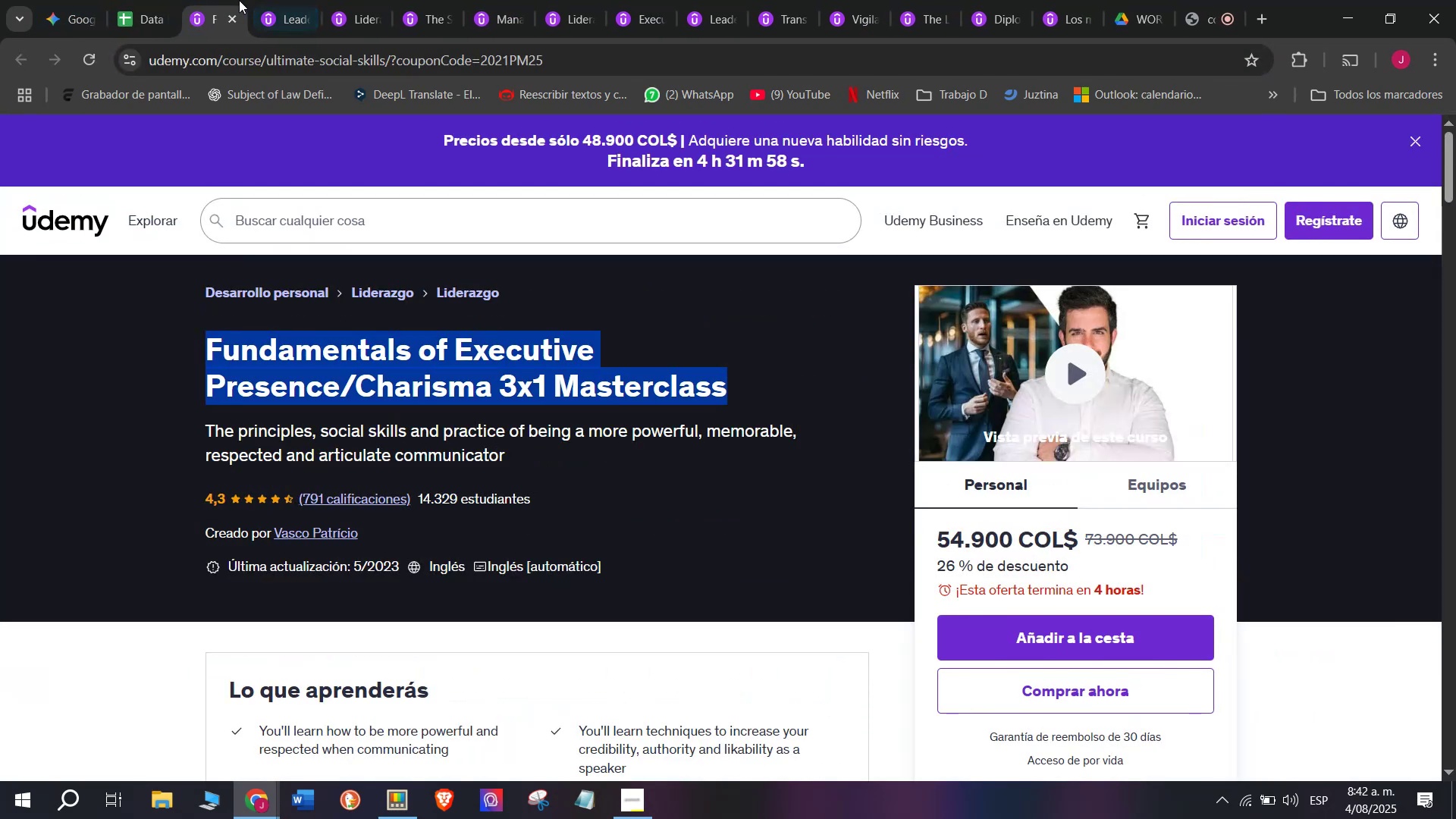 
key(Control+ControlLeft)
 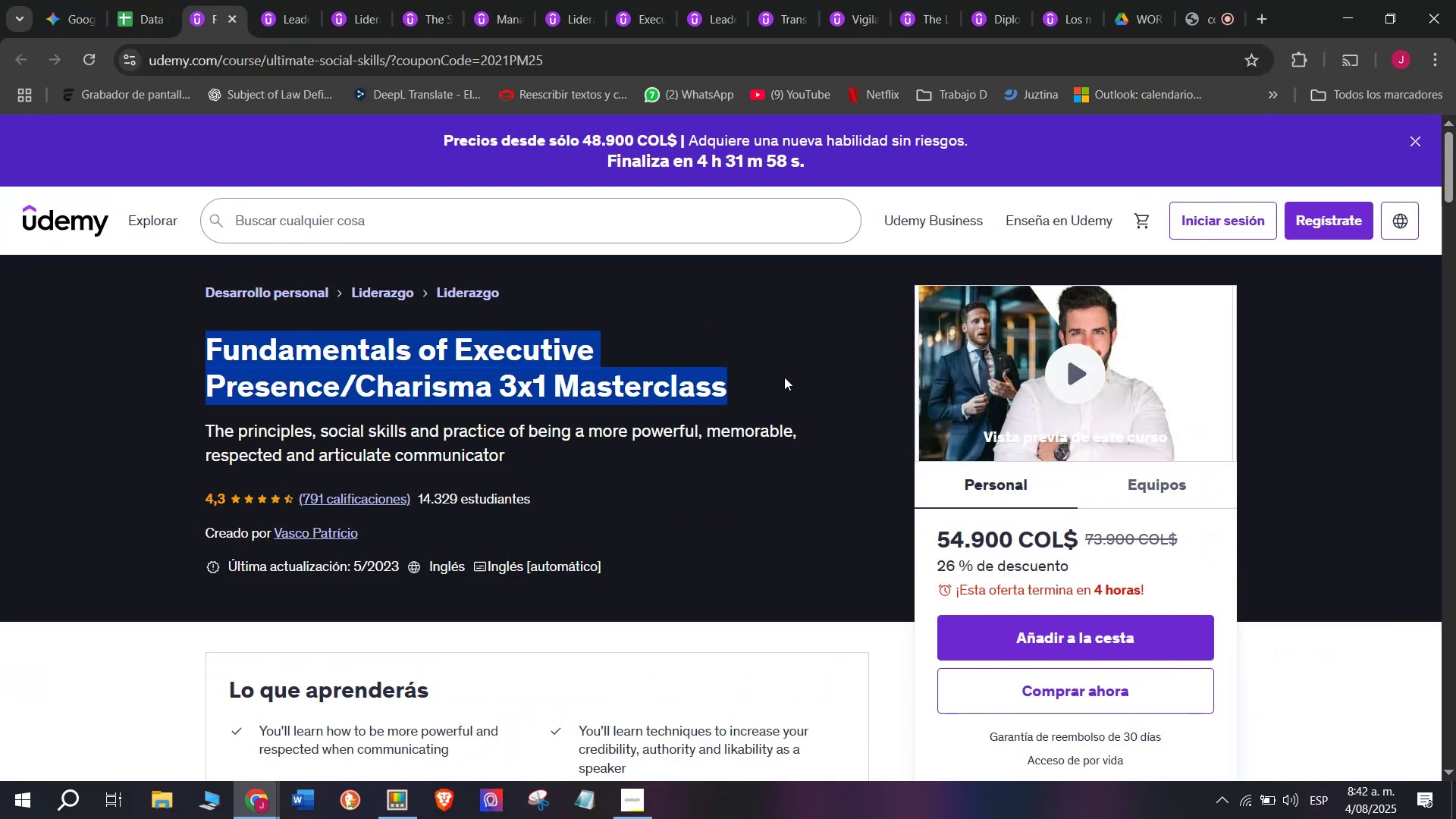 
key(Break)
 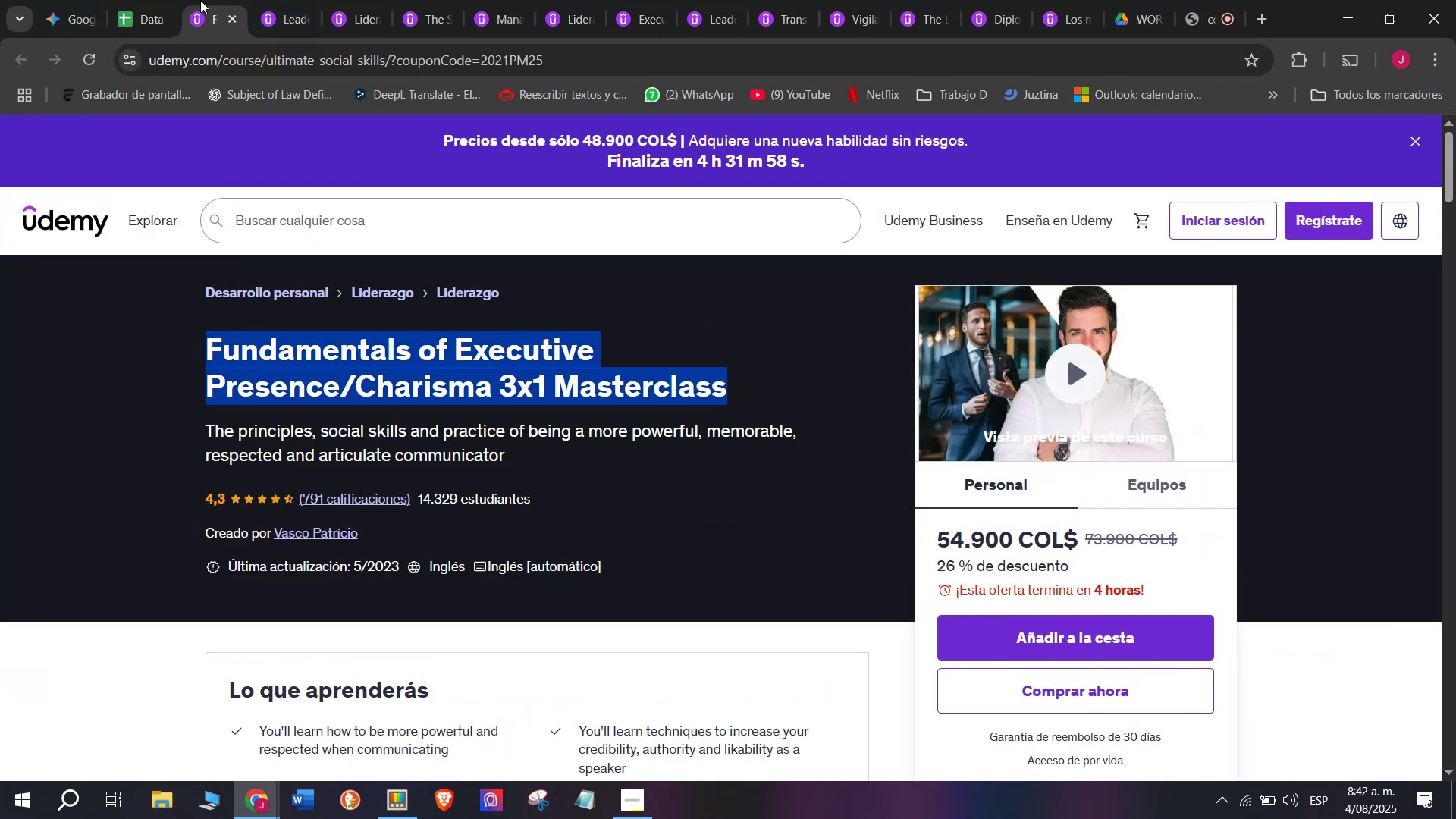 
key(Control+C)
 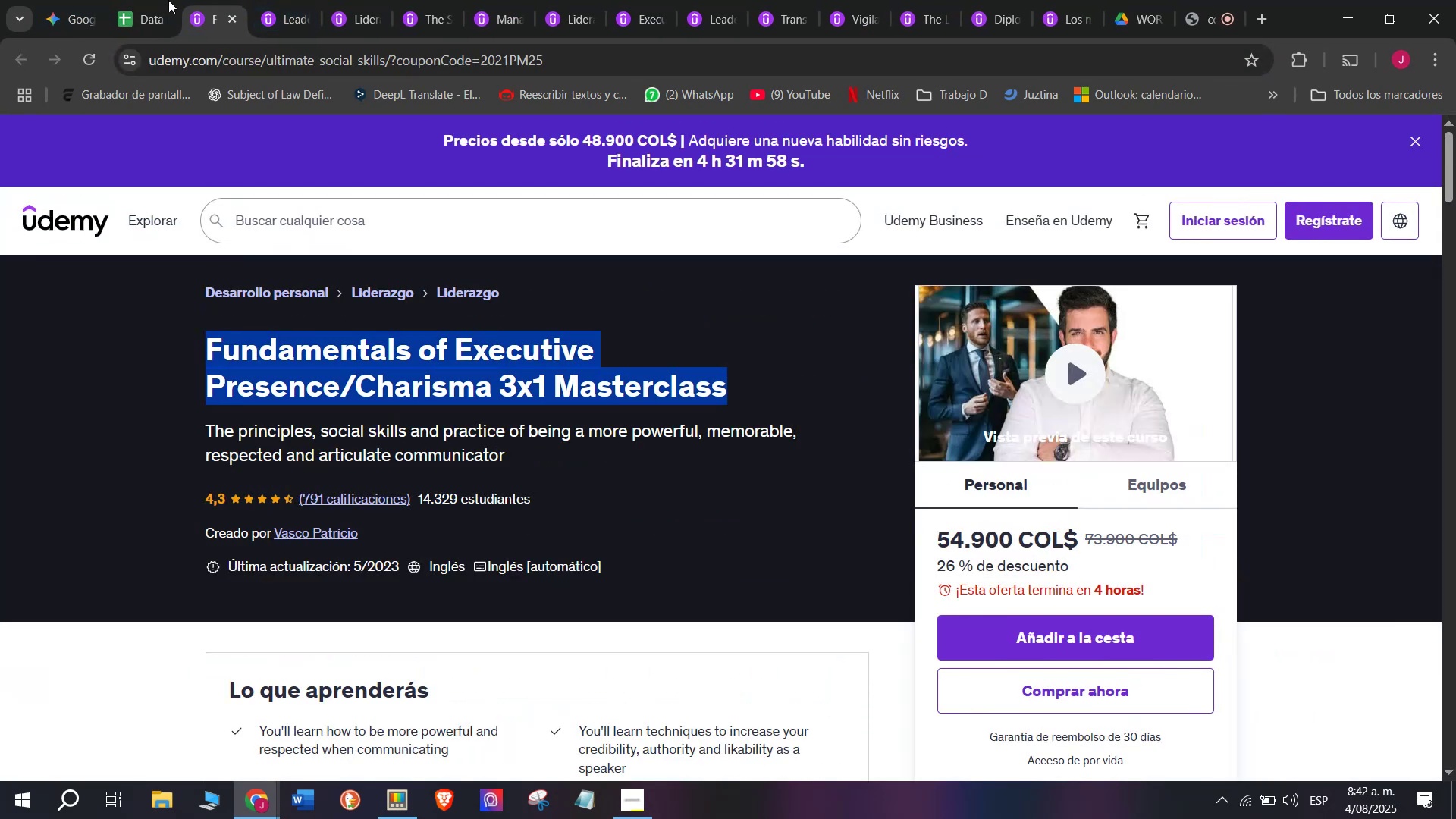 
left_click([158, 0])
 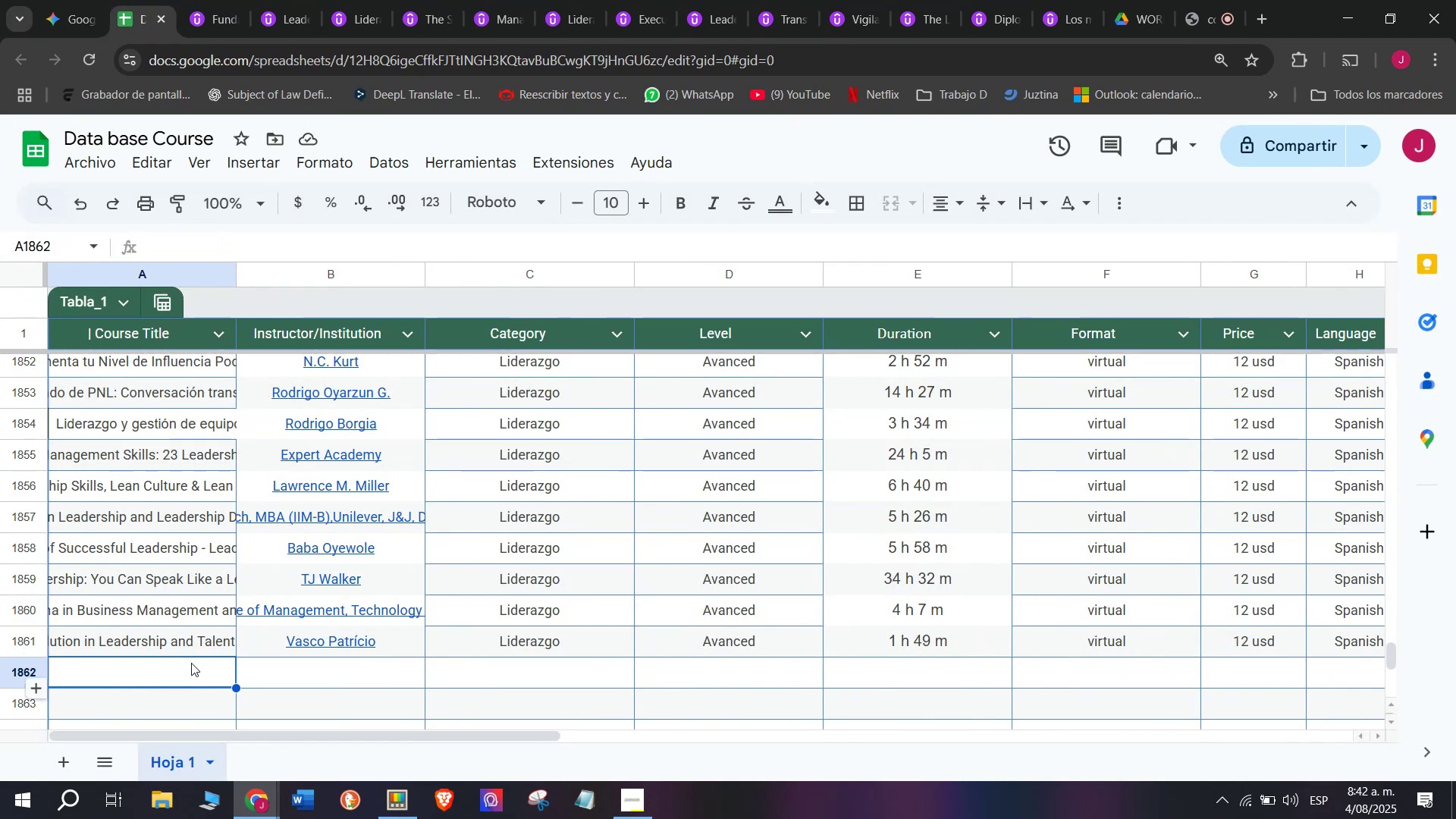 
double_click([191, 663])
 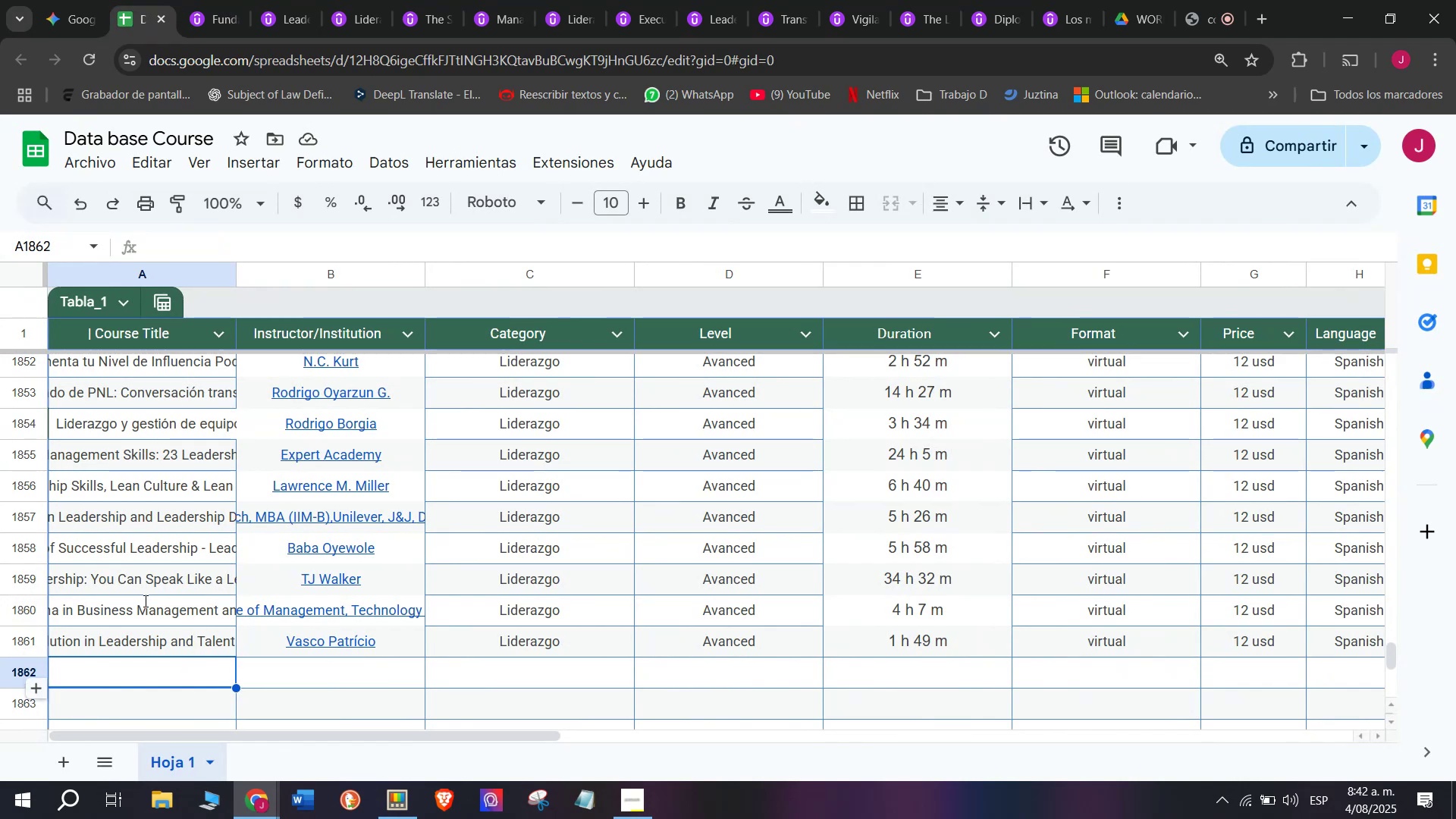 
key(Z)
 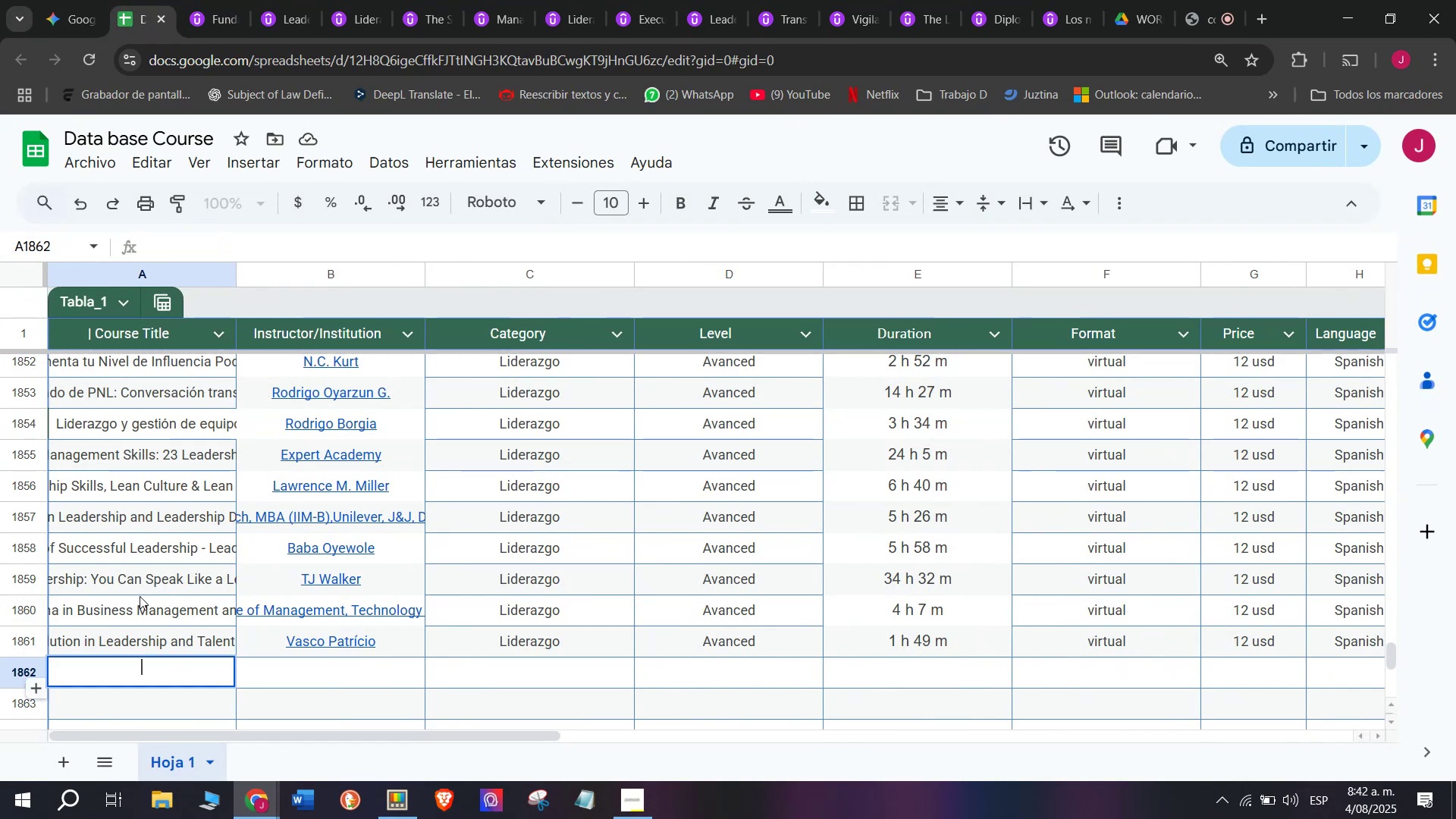 
key(Control+ControlLeft)
 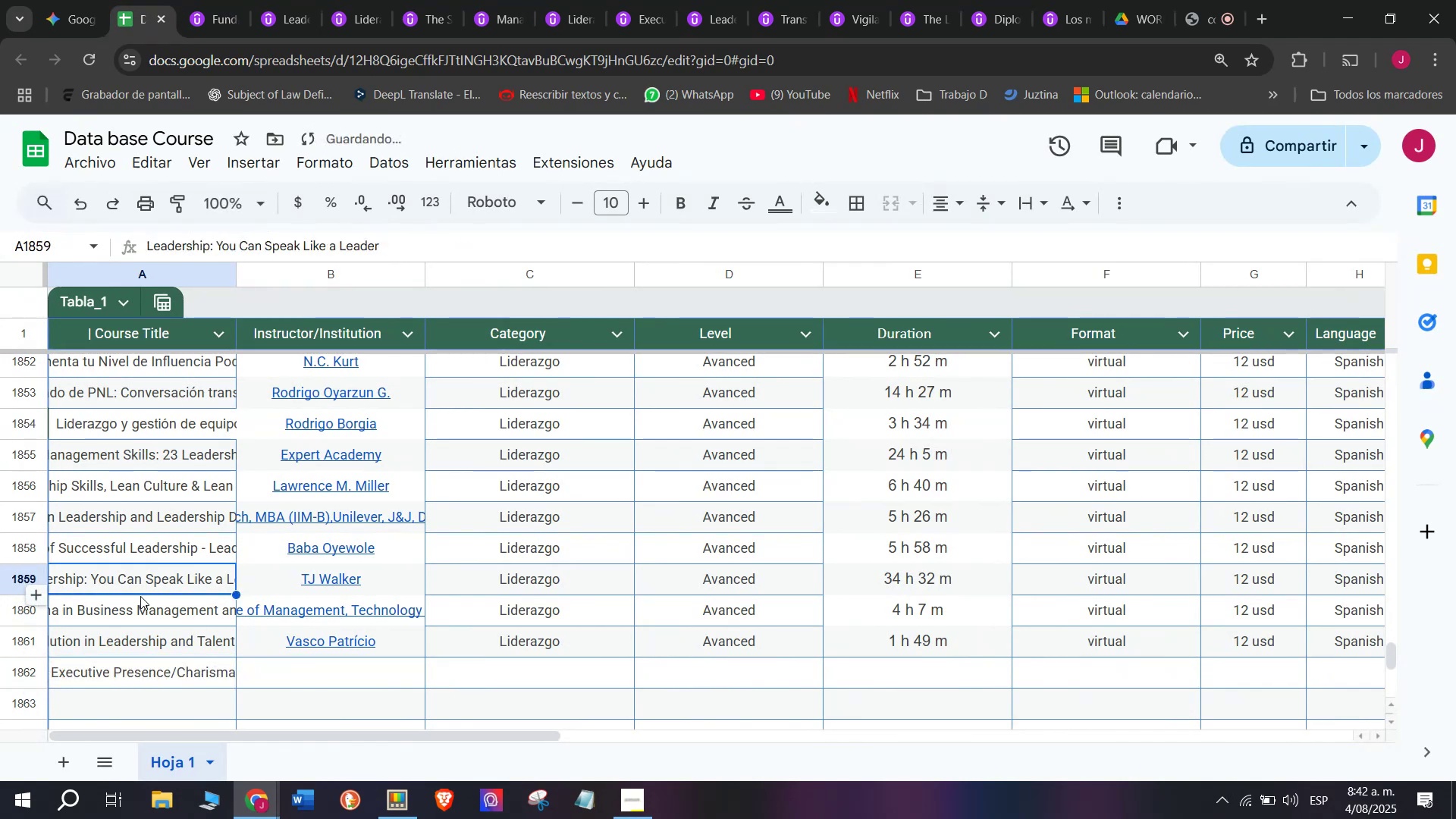 
key(Control+V)
 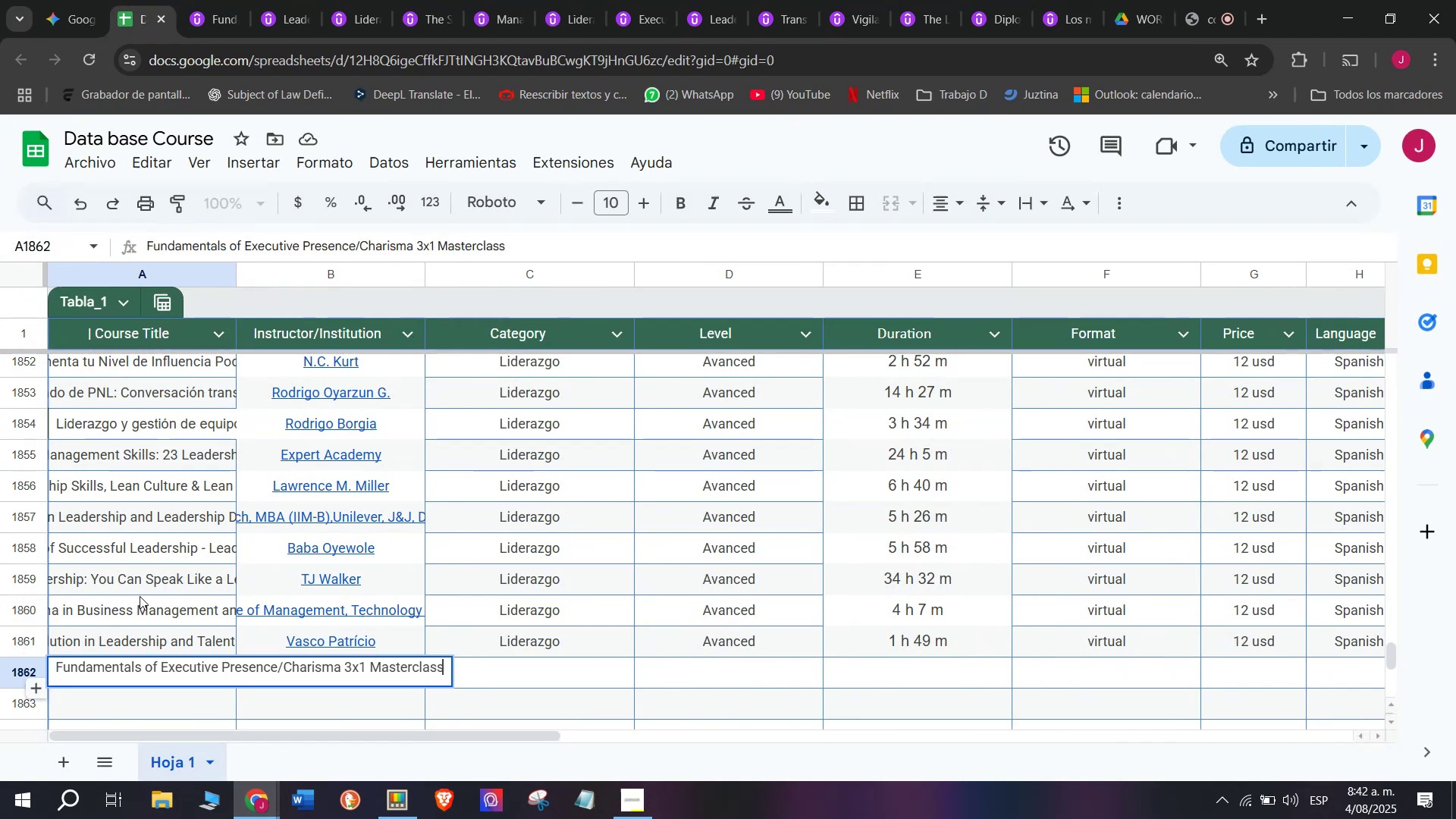 
triple_click([140, 596])
 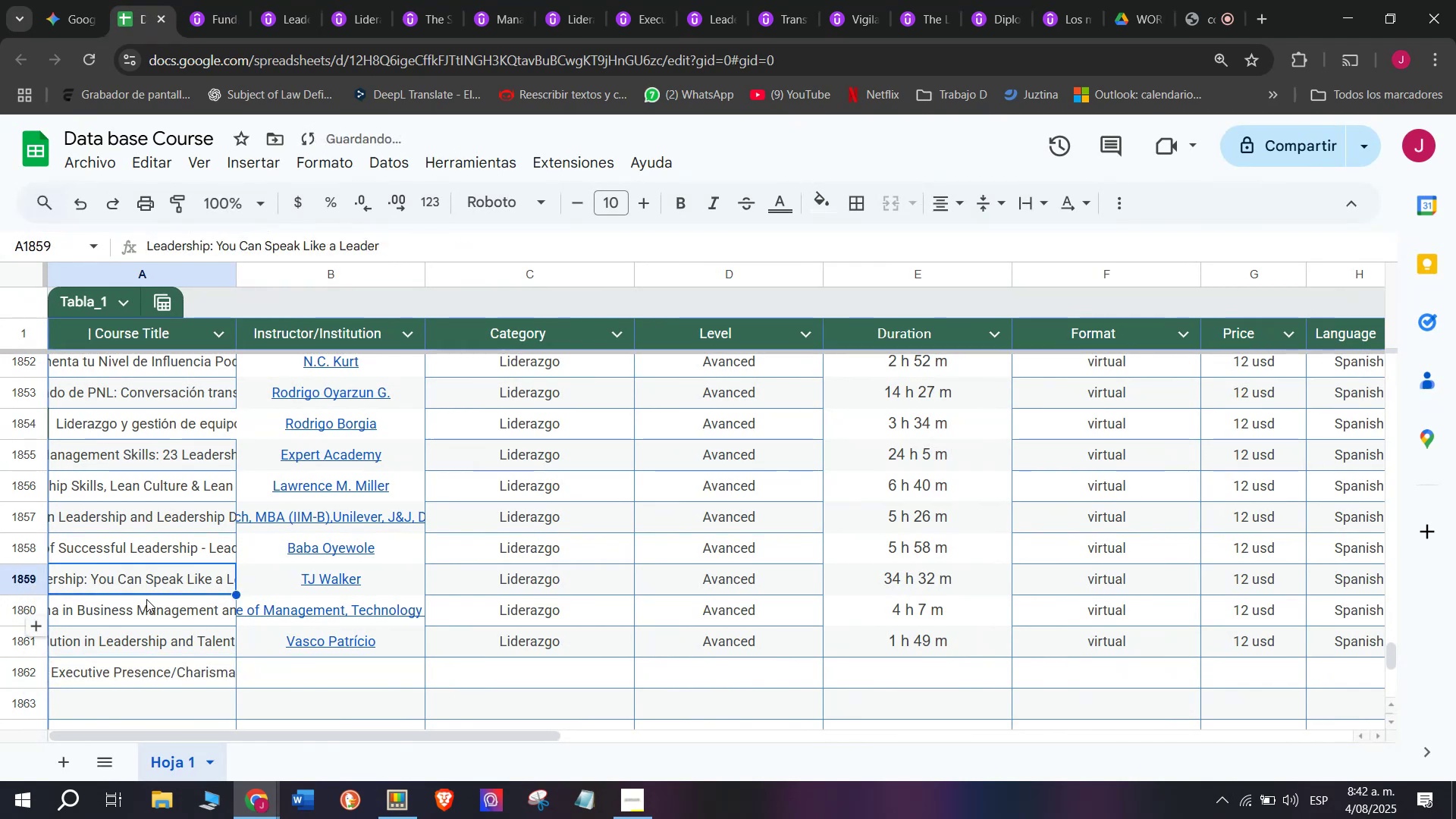 
scroll: coordinate [149, 603], scroll_direction: down, amount: 1.0
 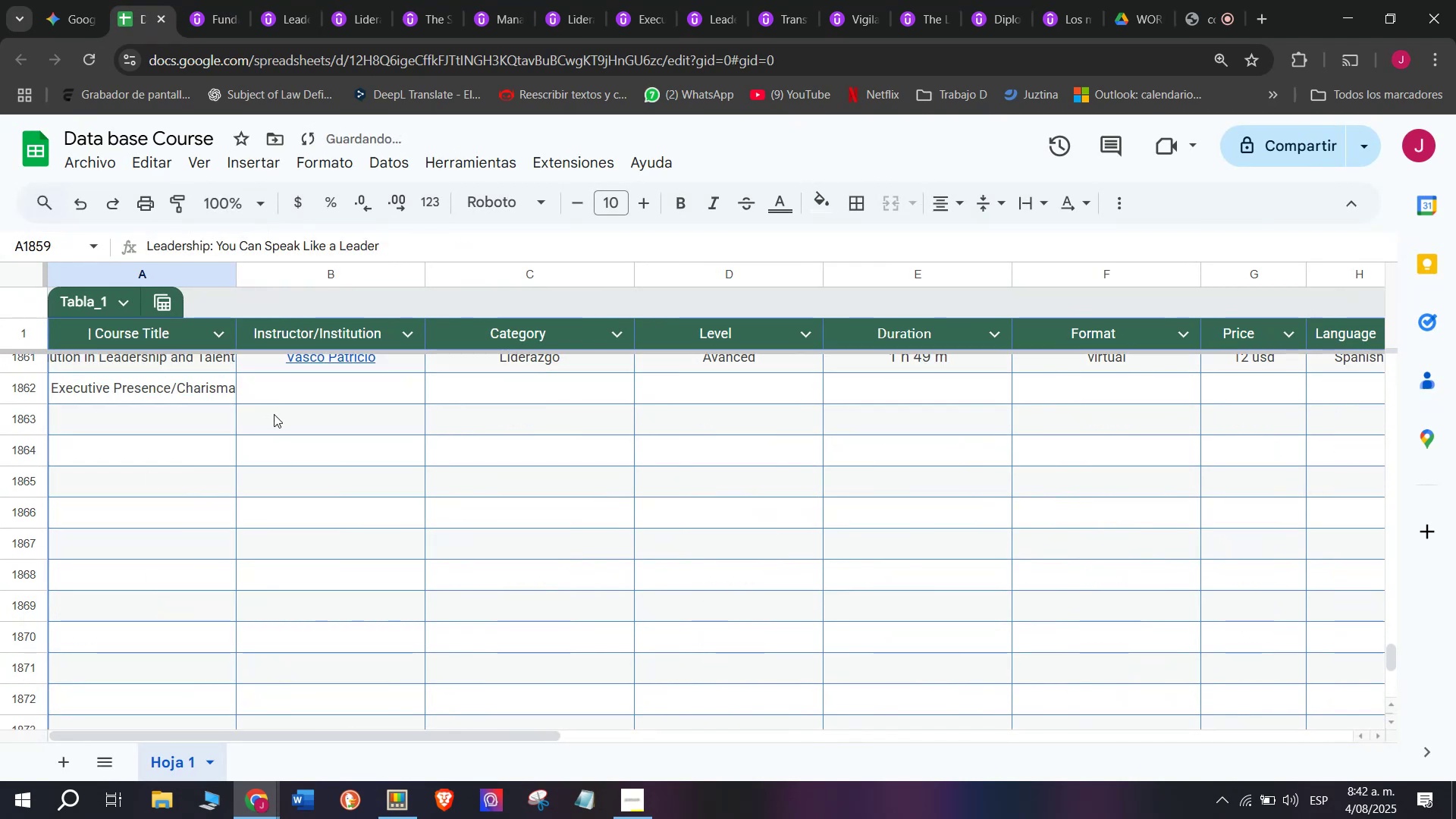 
left_click([284, 389])
 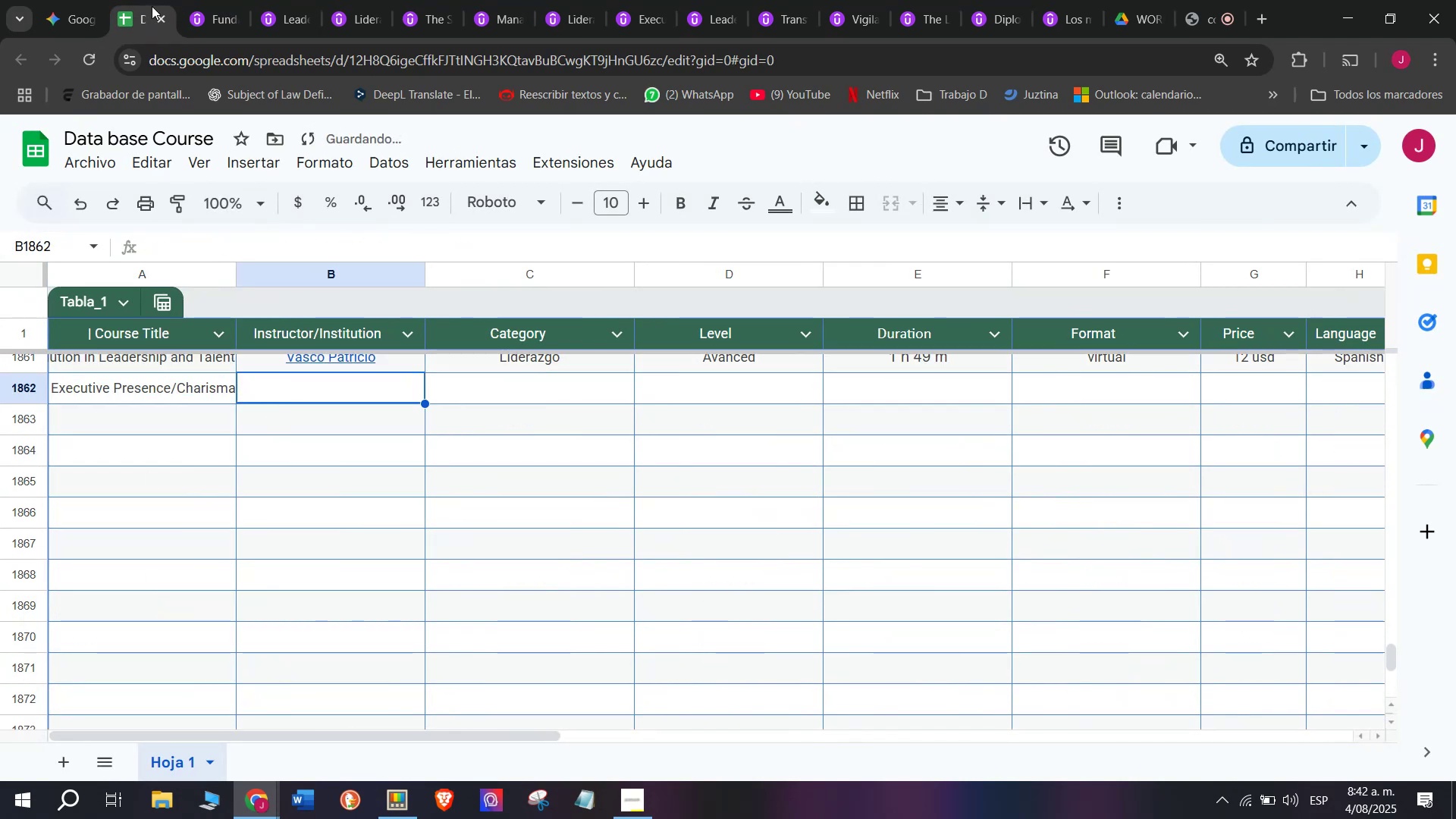 
left_click([199, 0])
 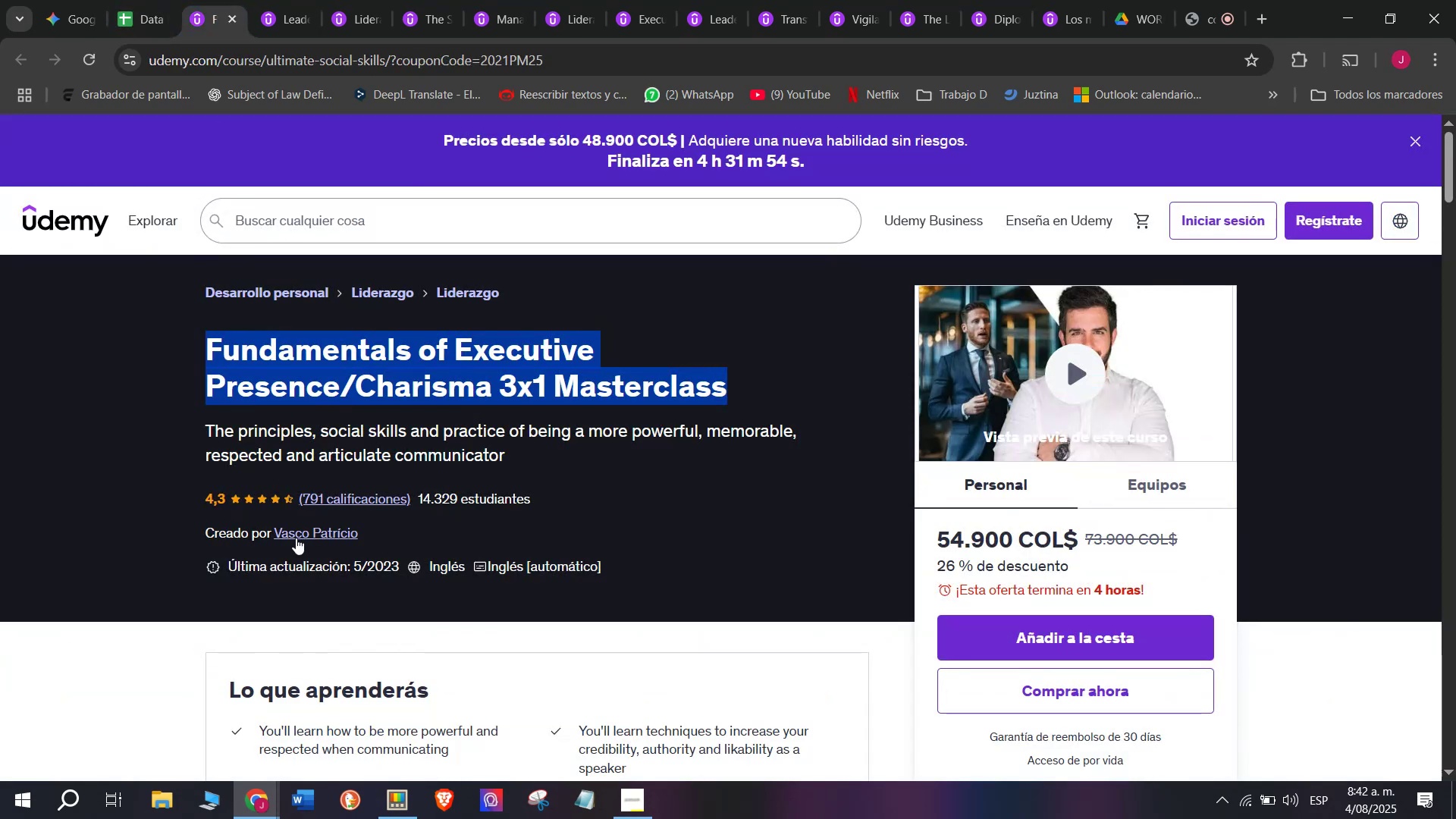 
left_click([295, 538])
 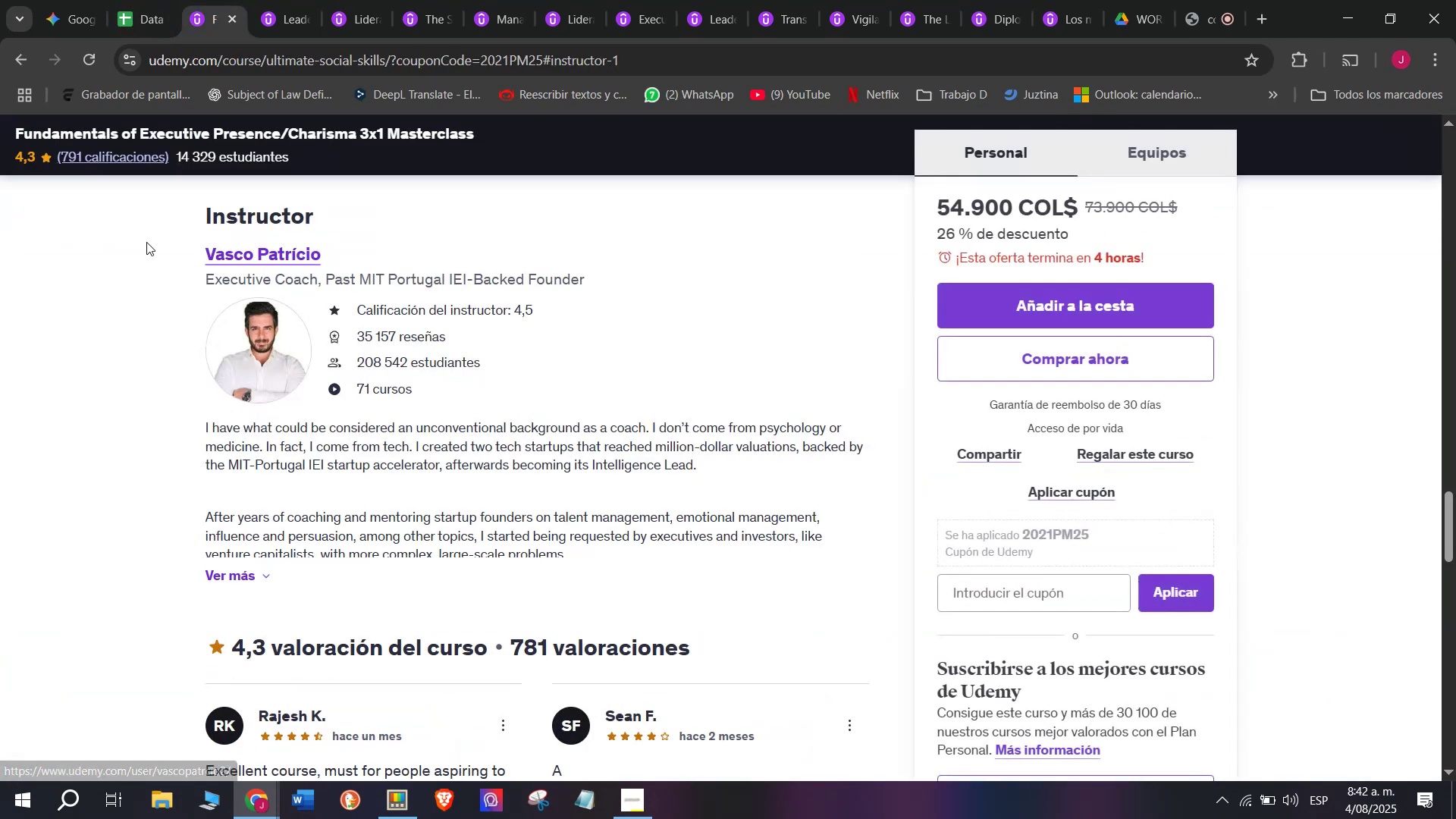 
left_click_drag(start_coordinate=[157, 248], to_coordinate=[352, 254])
 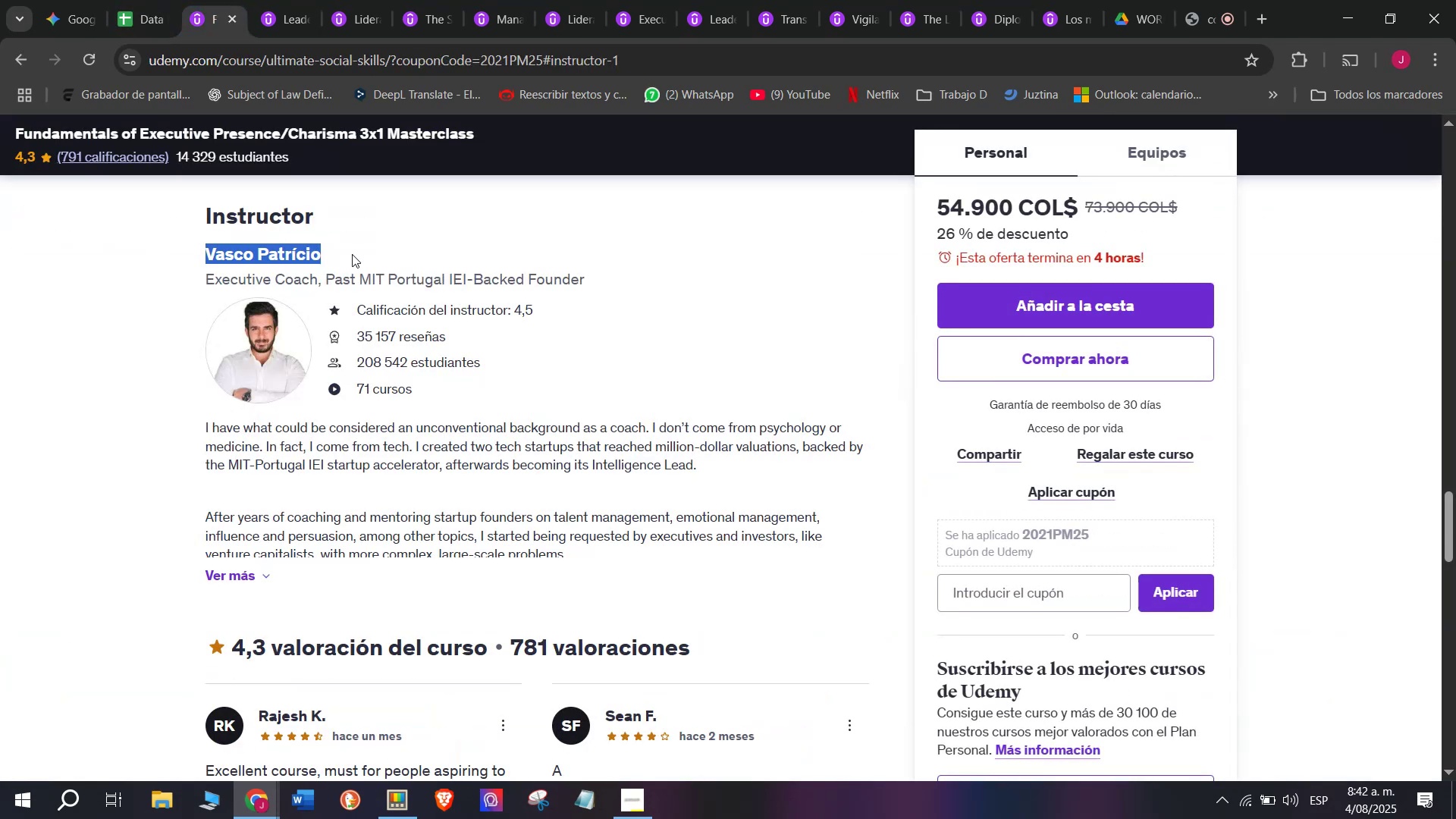 
key(Control+ControlLeft)
 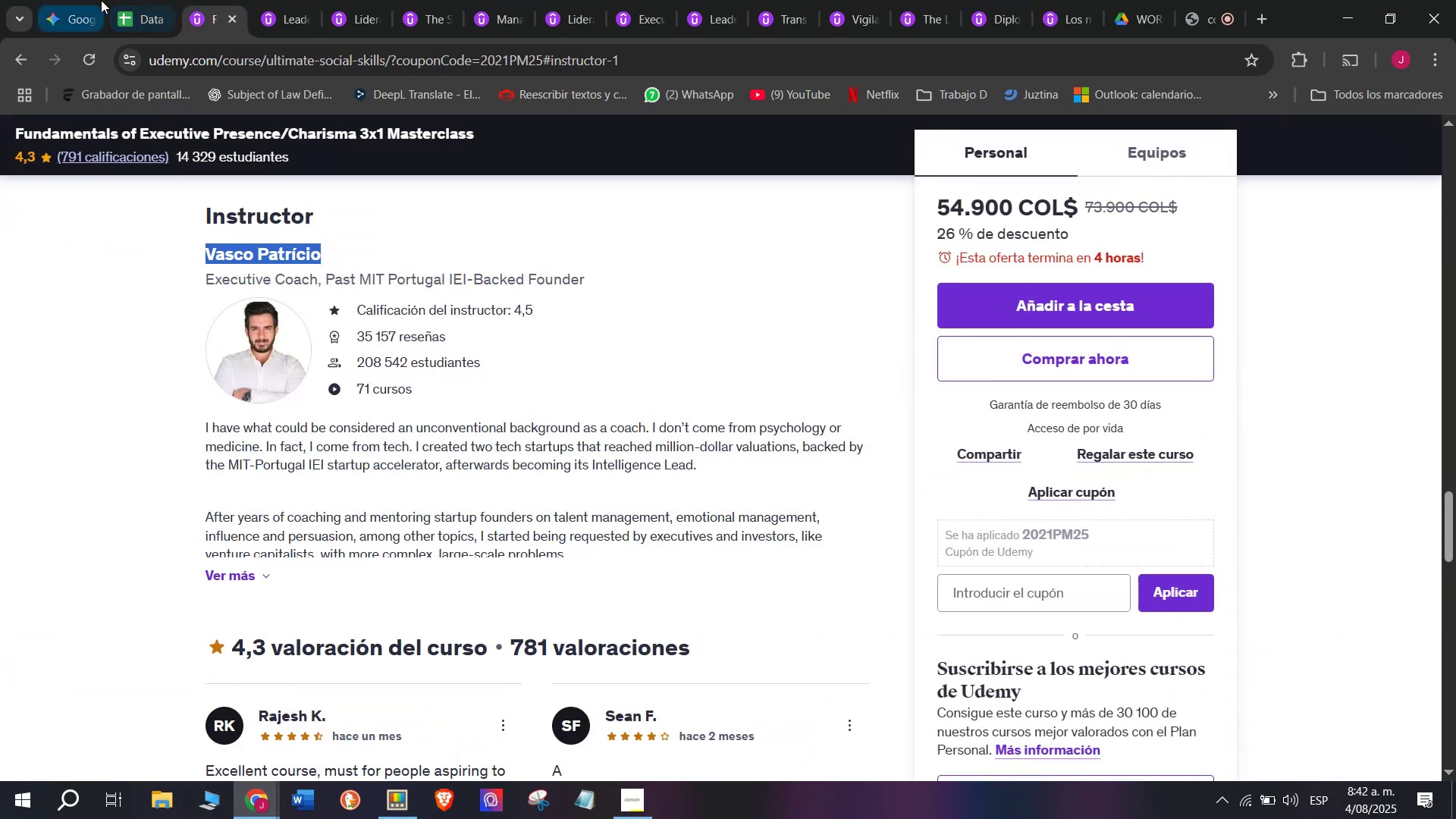 
key(Break)
 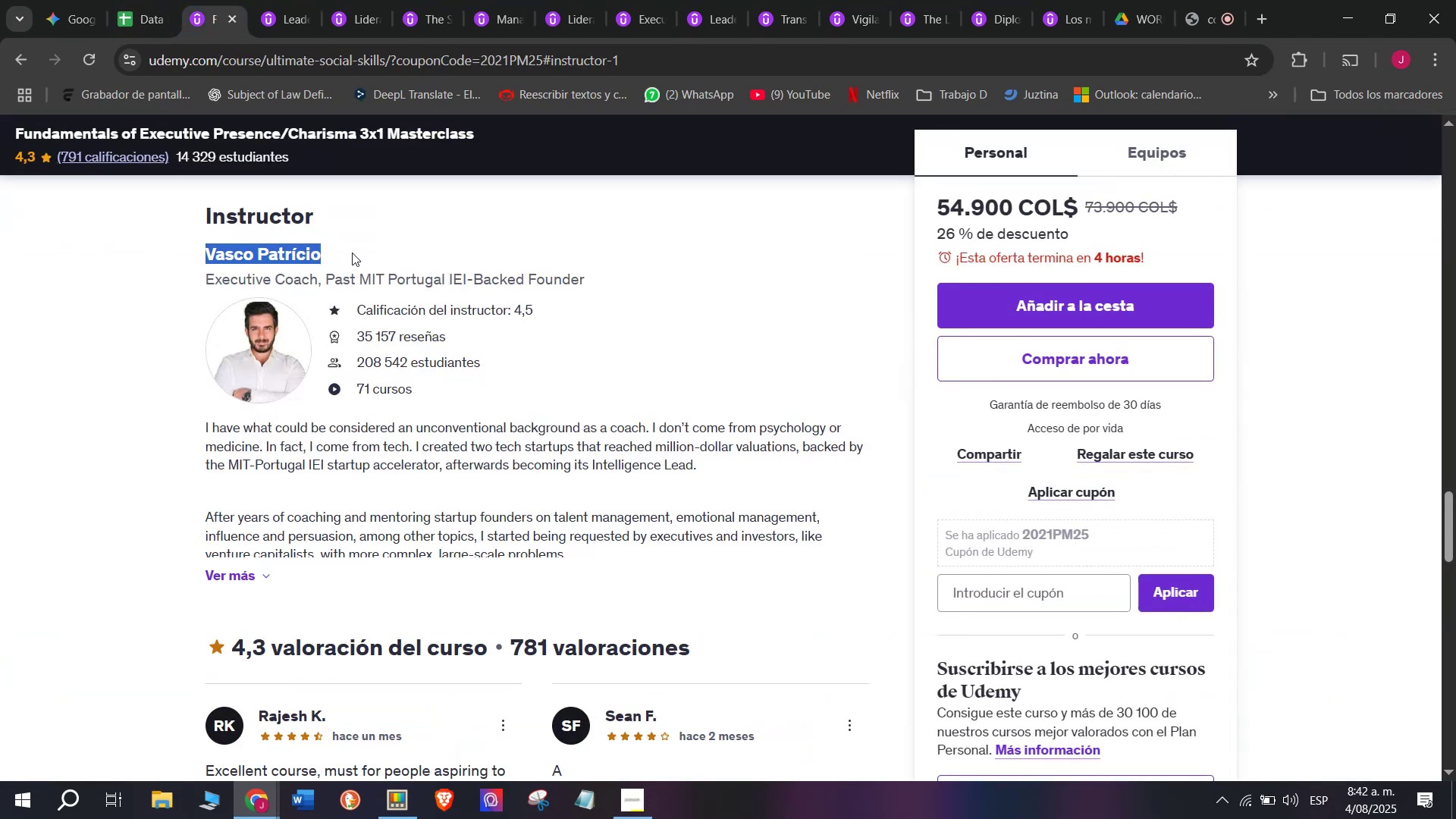 
key(Control+C)
 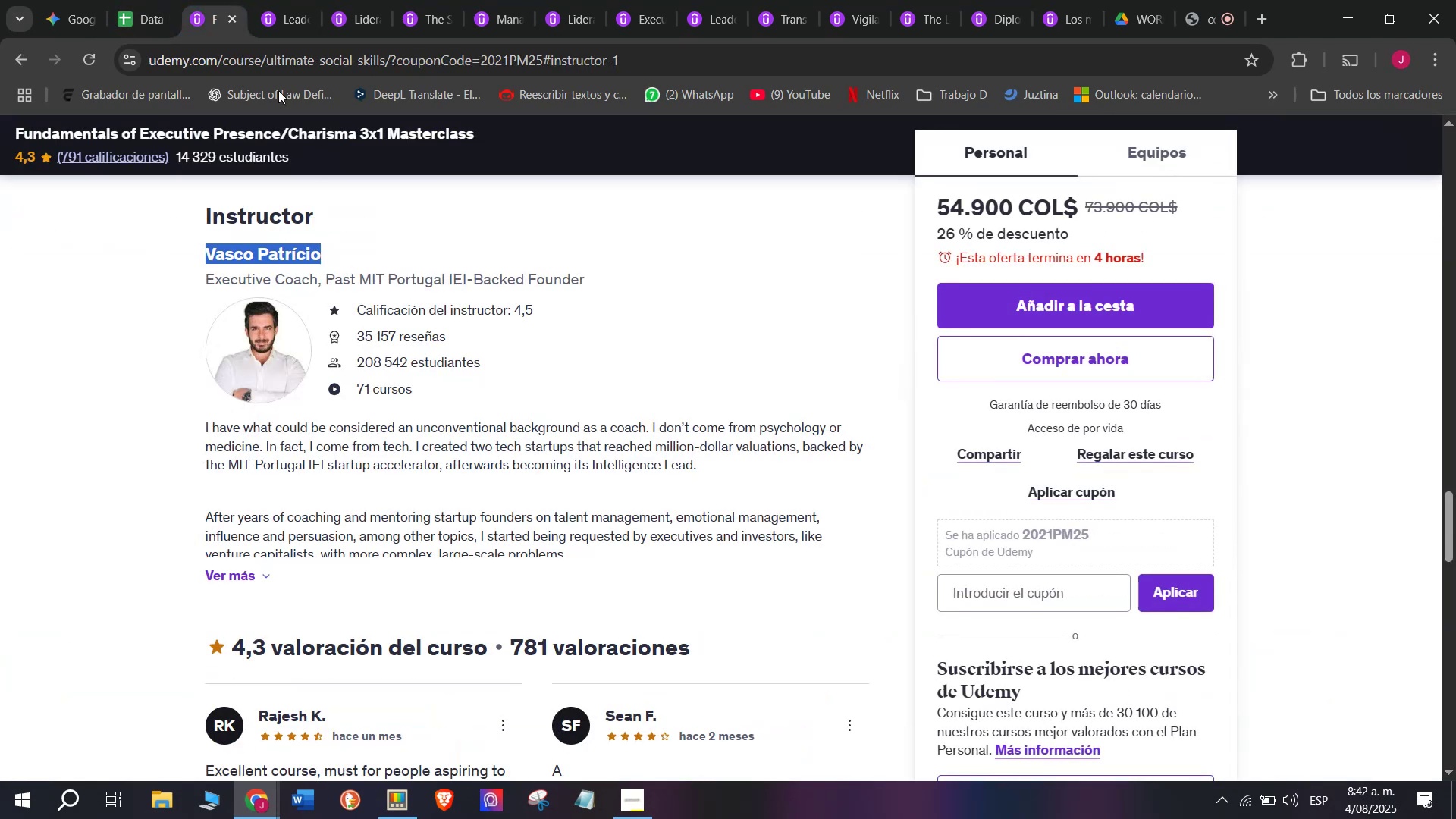 
key(Control+ControlLeft)
 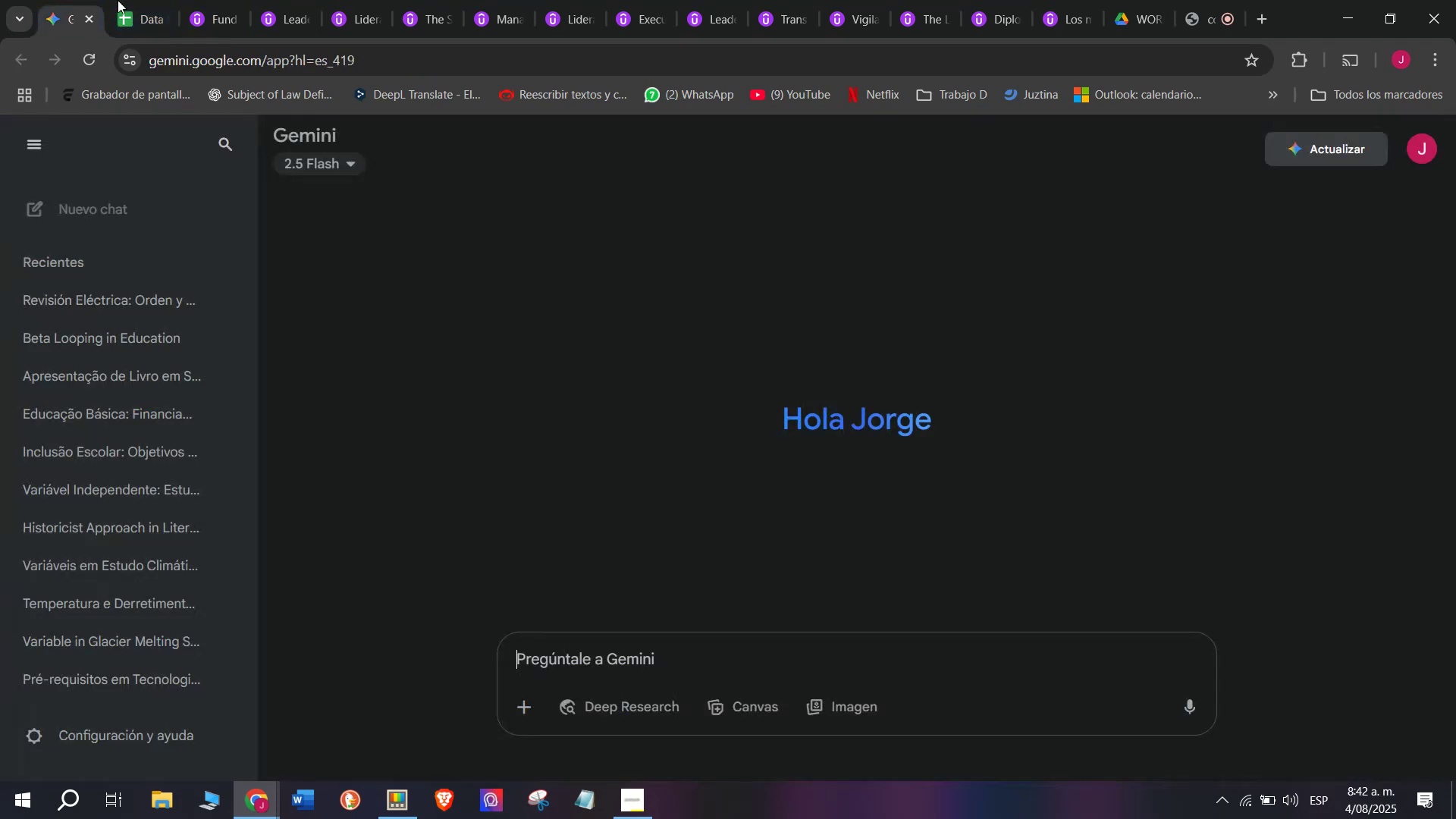 
key(Break)
 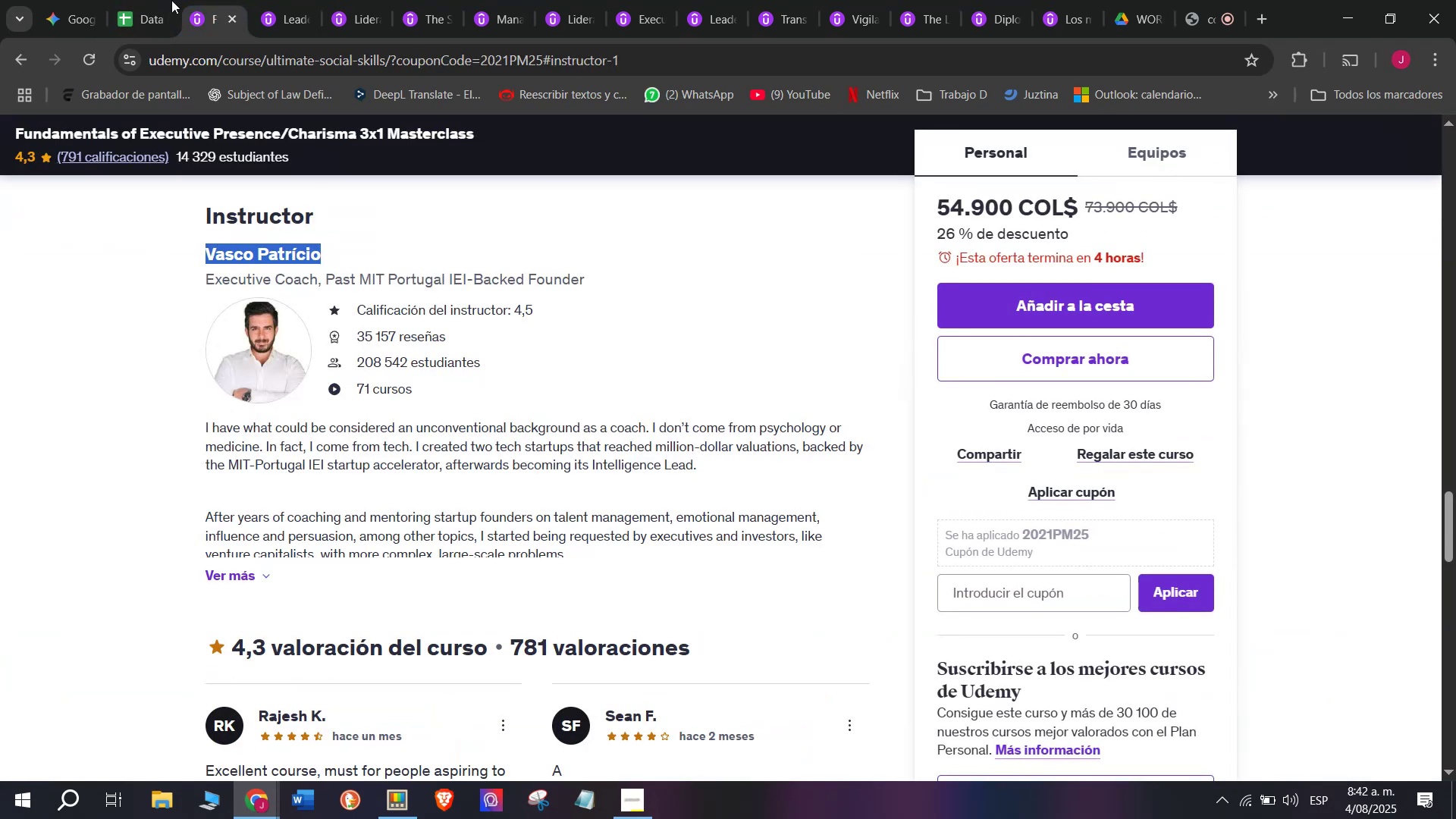 
key(Control+C)
 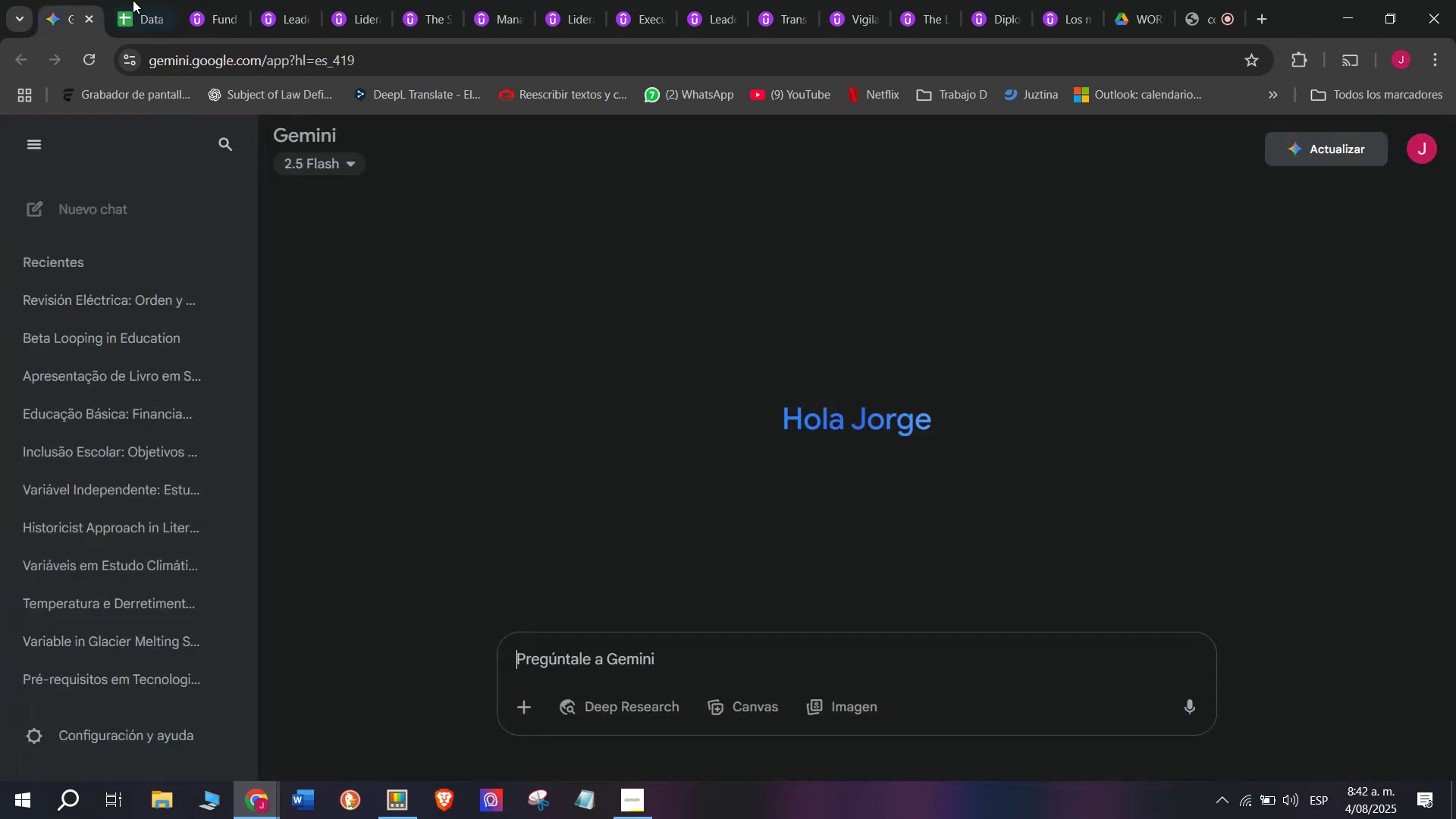 
double_click([151, 0])
 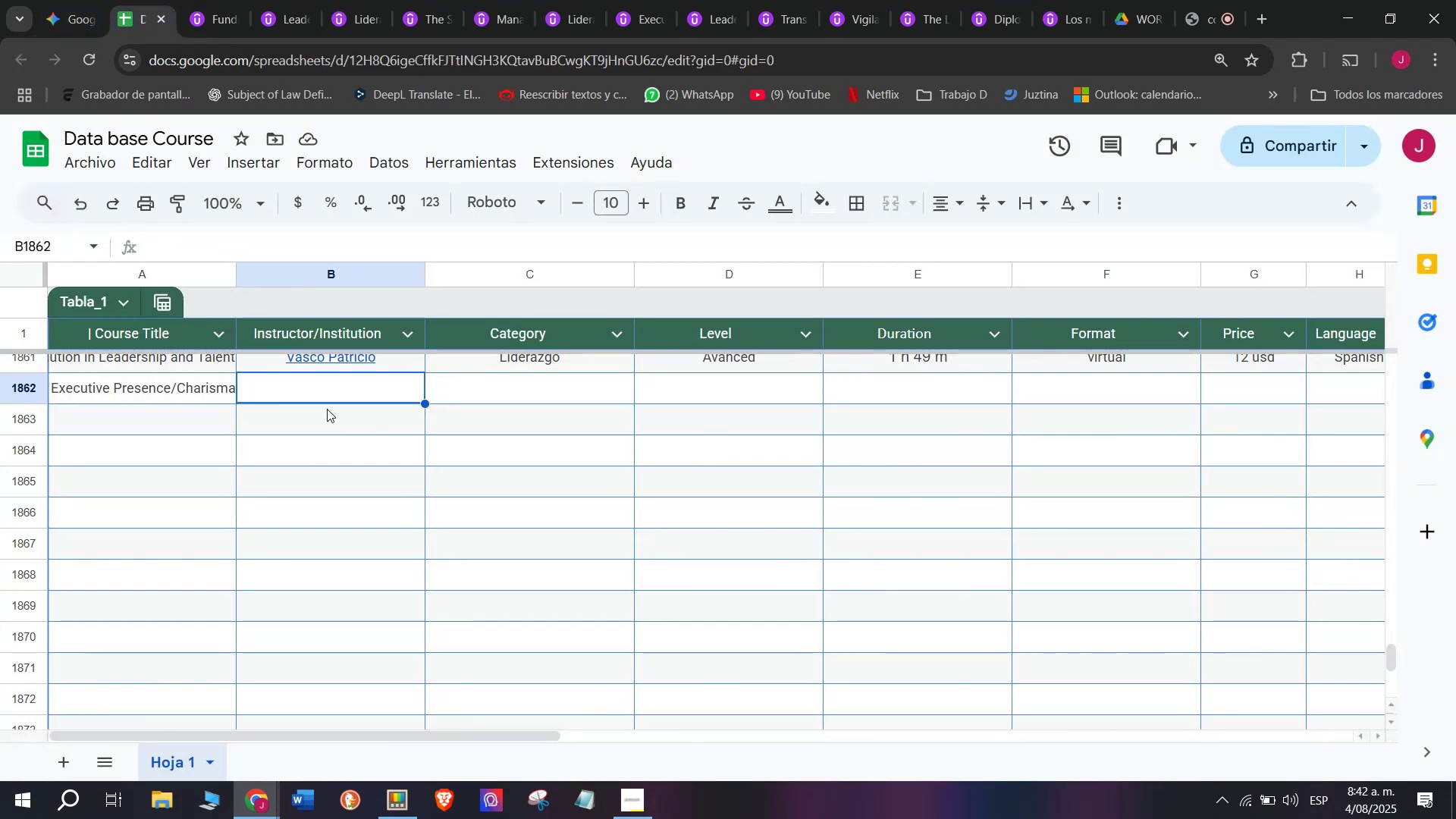 
key(Control+ControlLeft)
 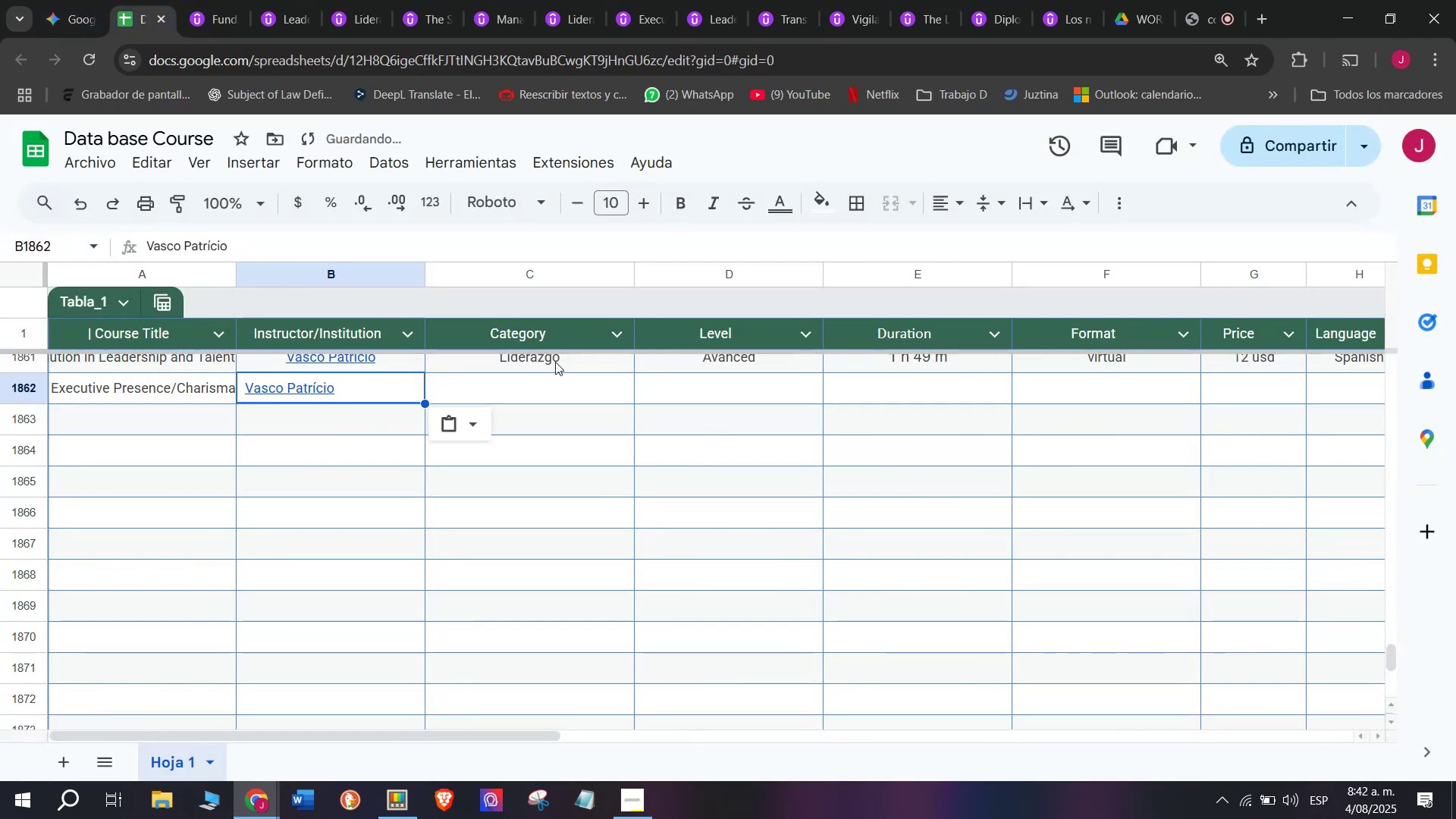 
key(Z)
 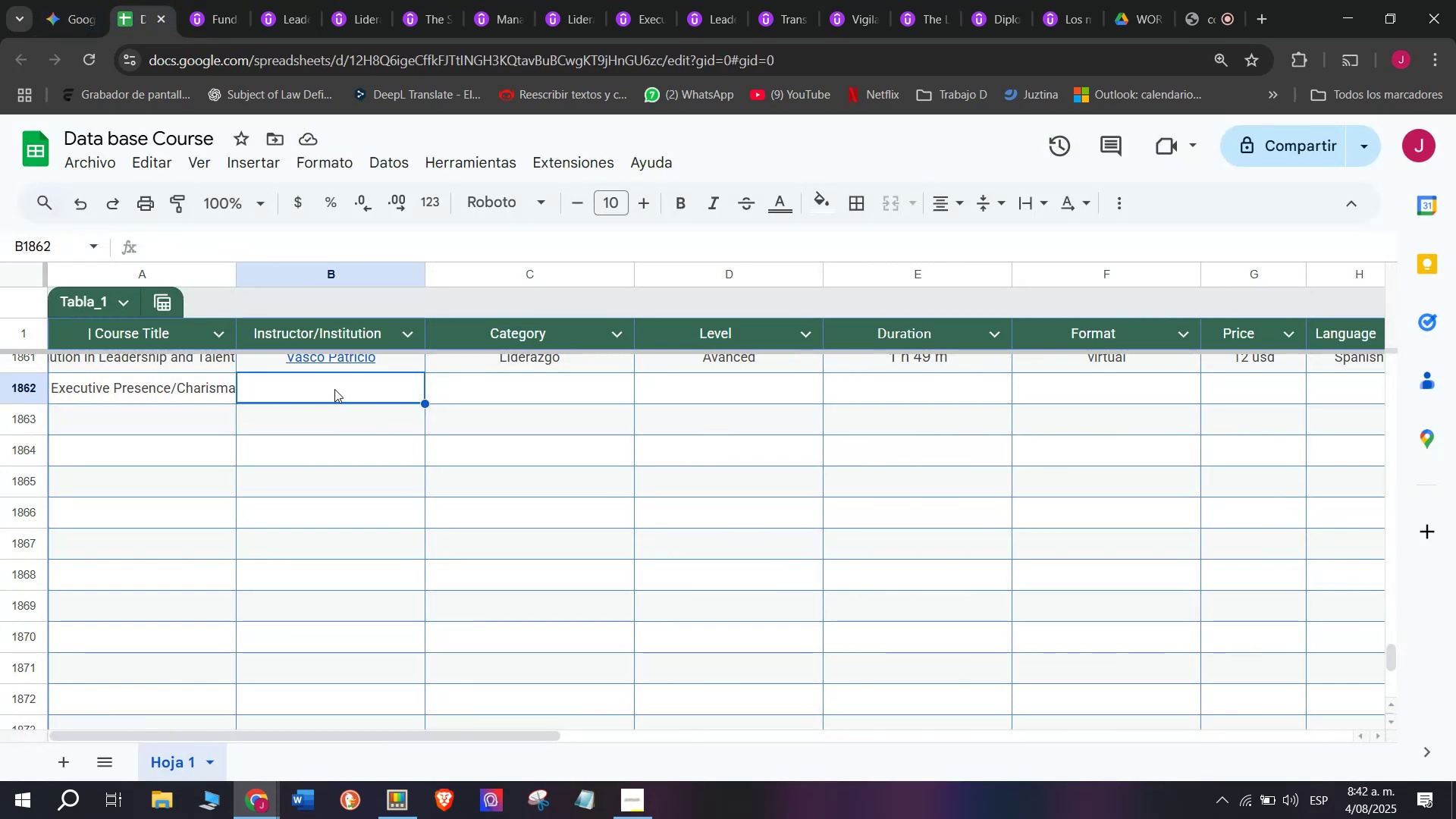 
key(Control+V)
 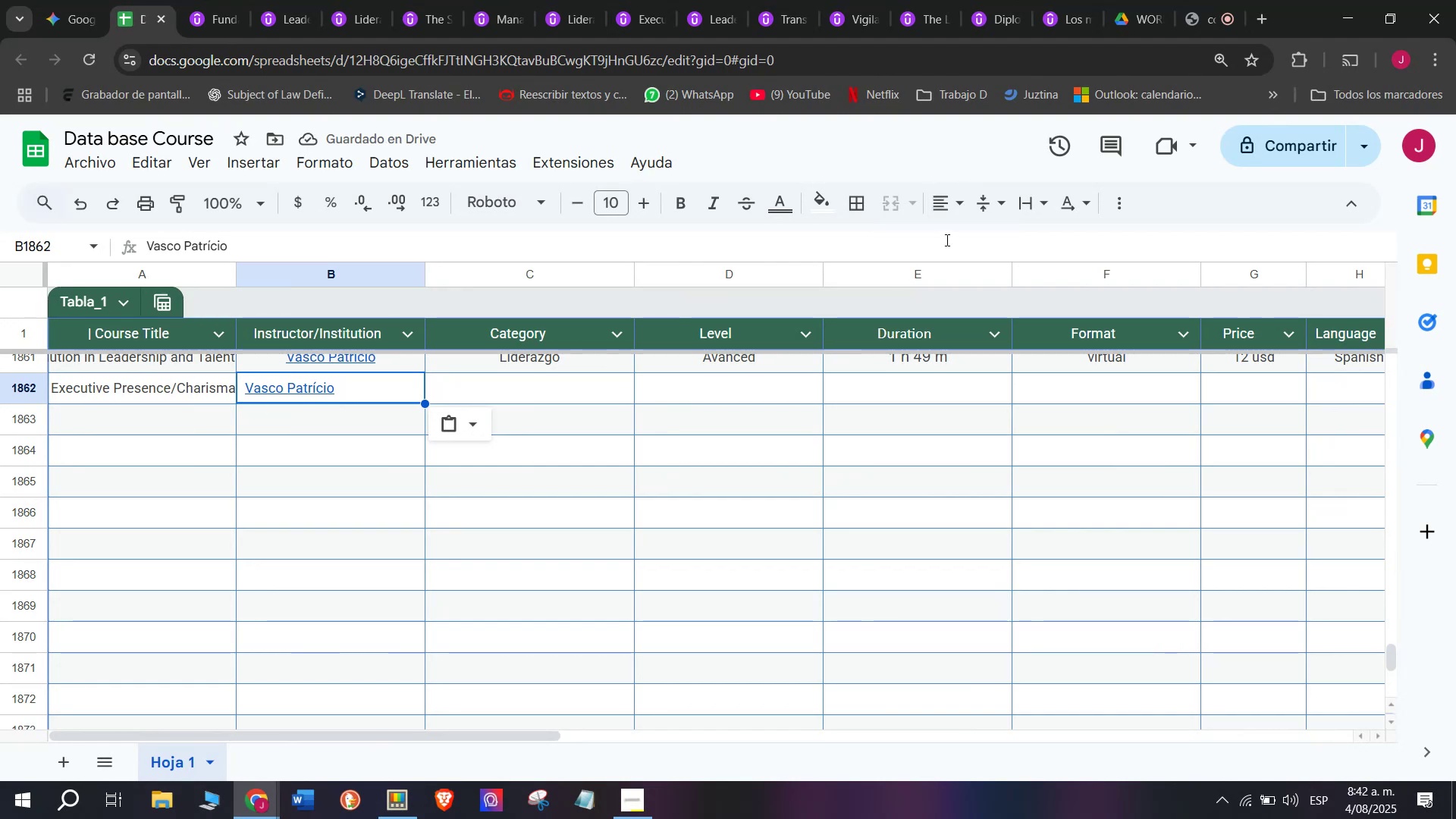 
double_click([981, 235])
 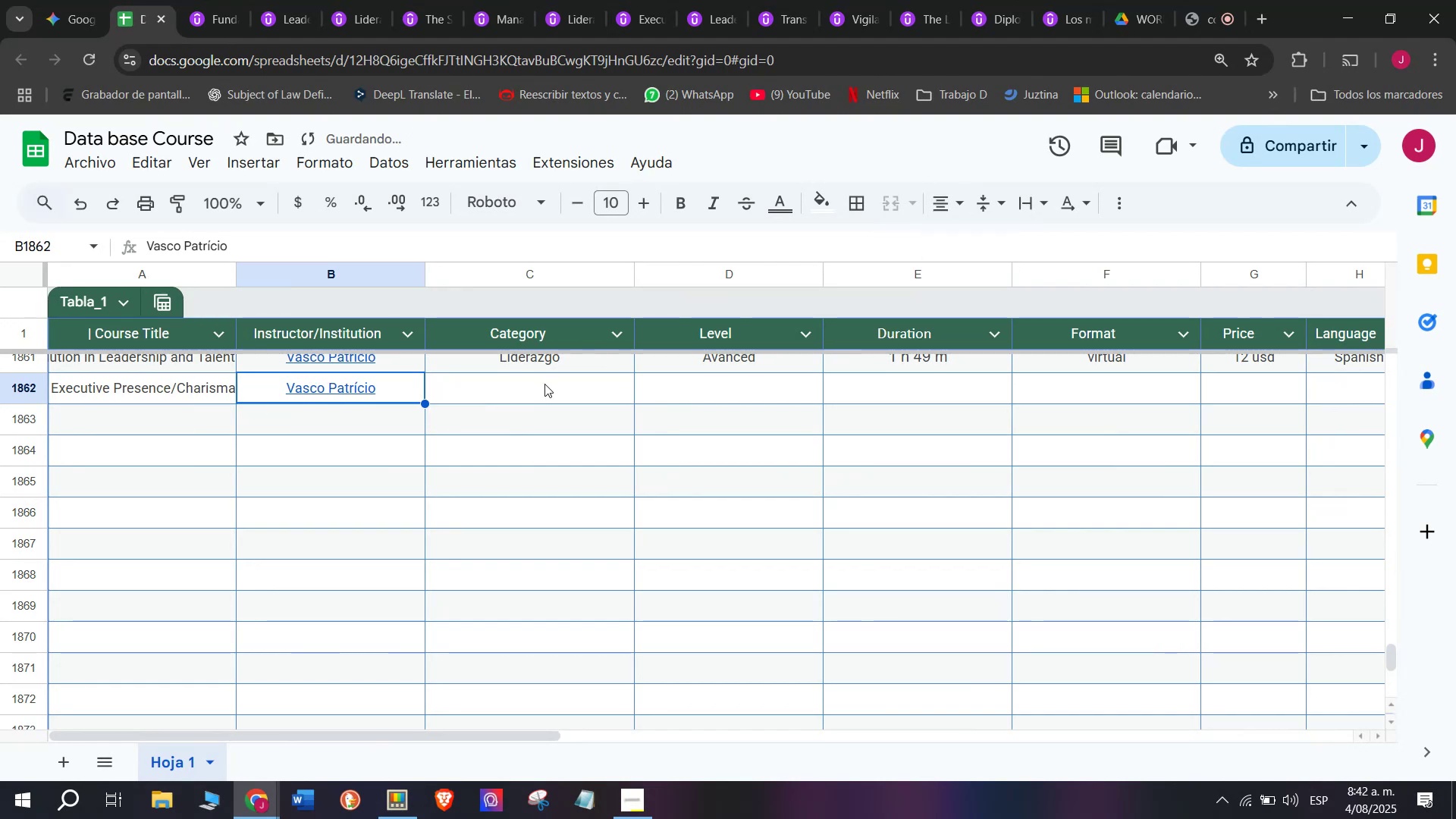 
left_click([545, 388])
 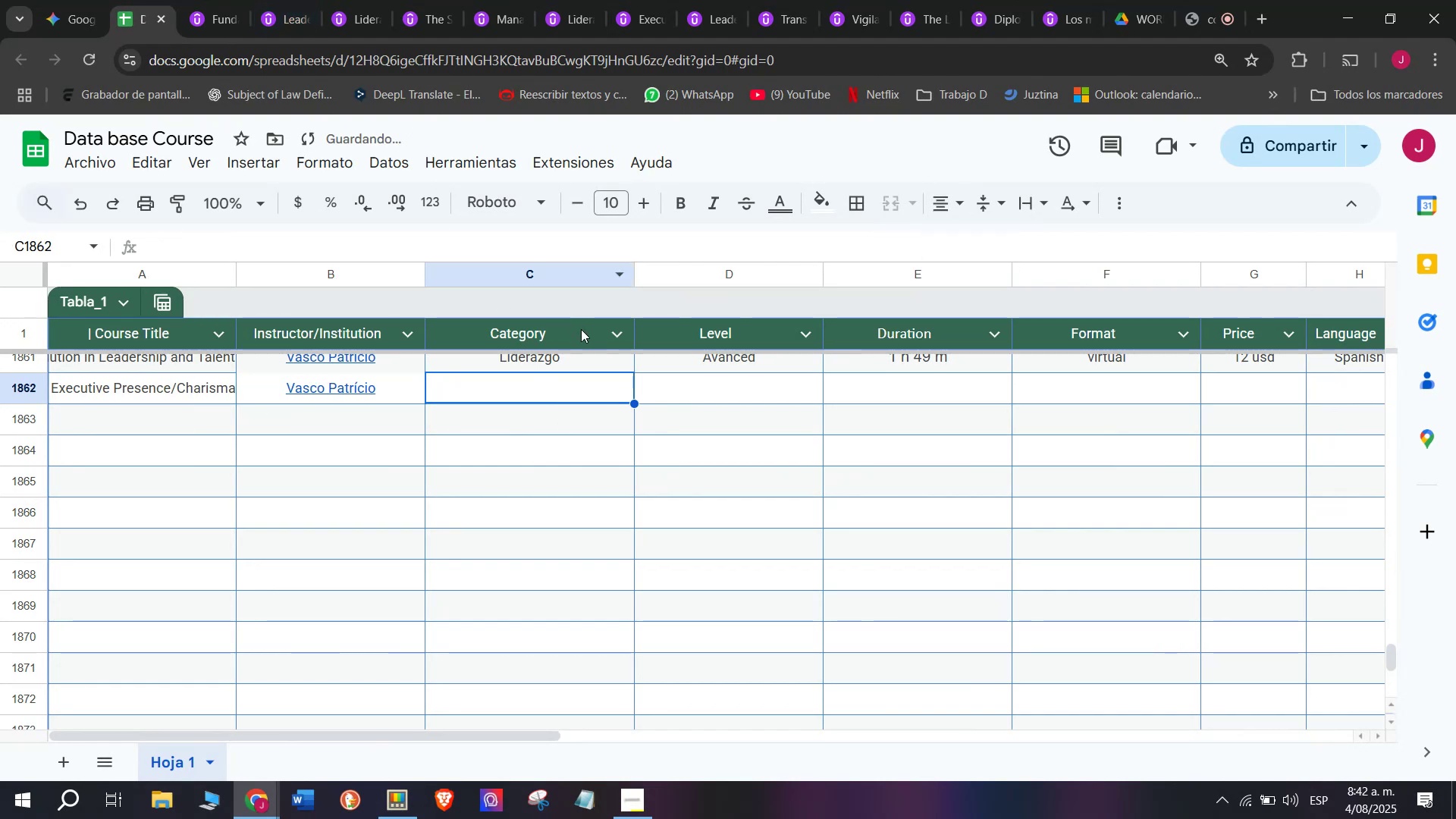 
left_click([608, 363])
 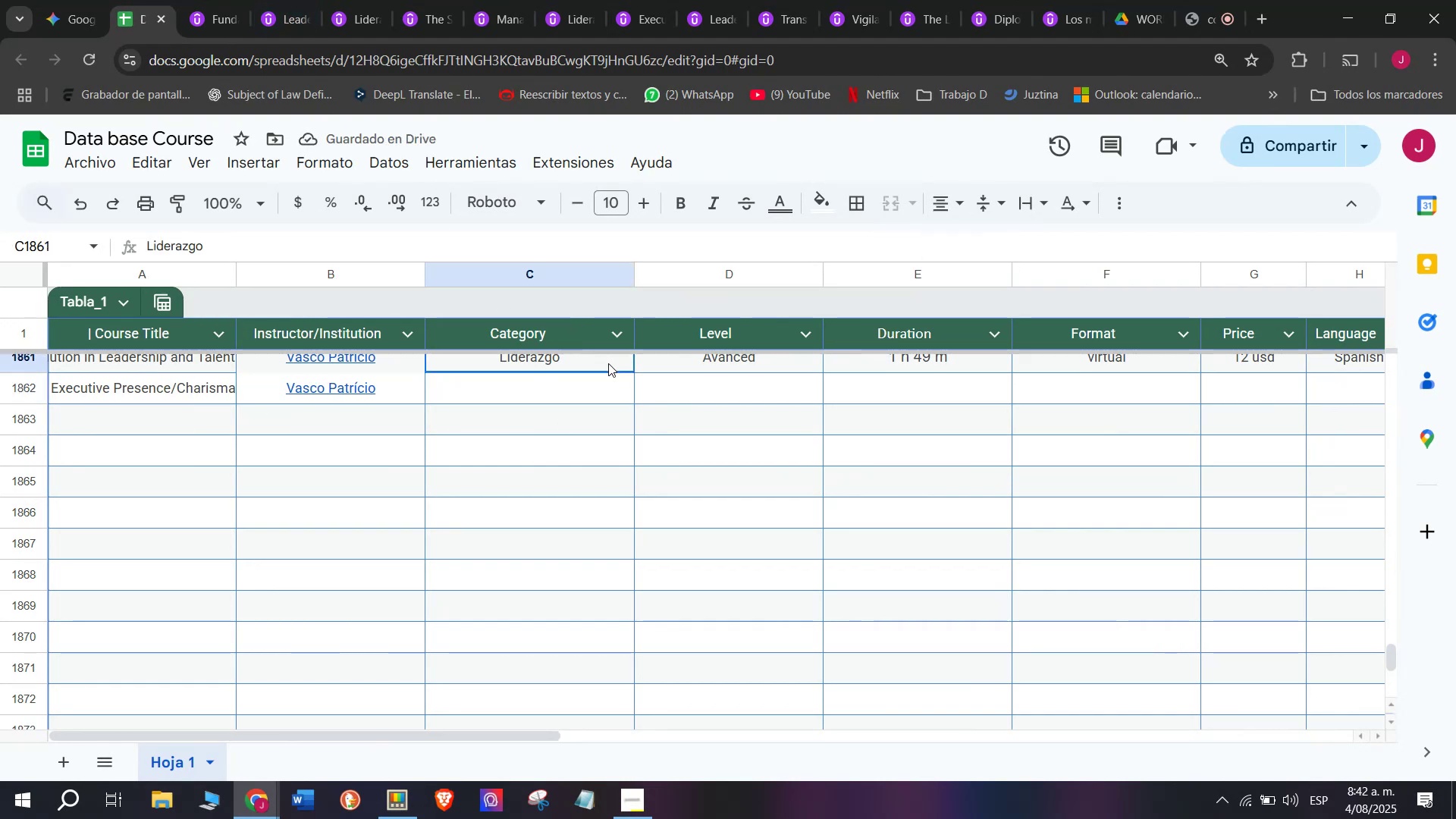 
key(Control+ControlLeft)
 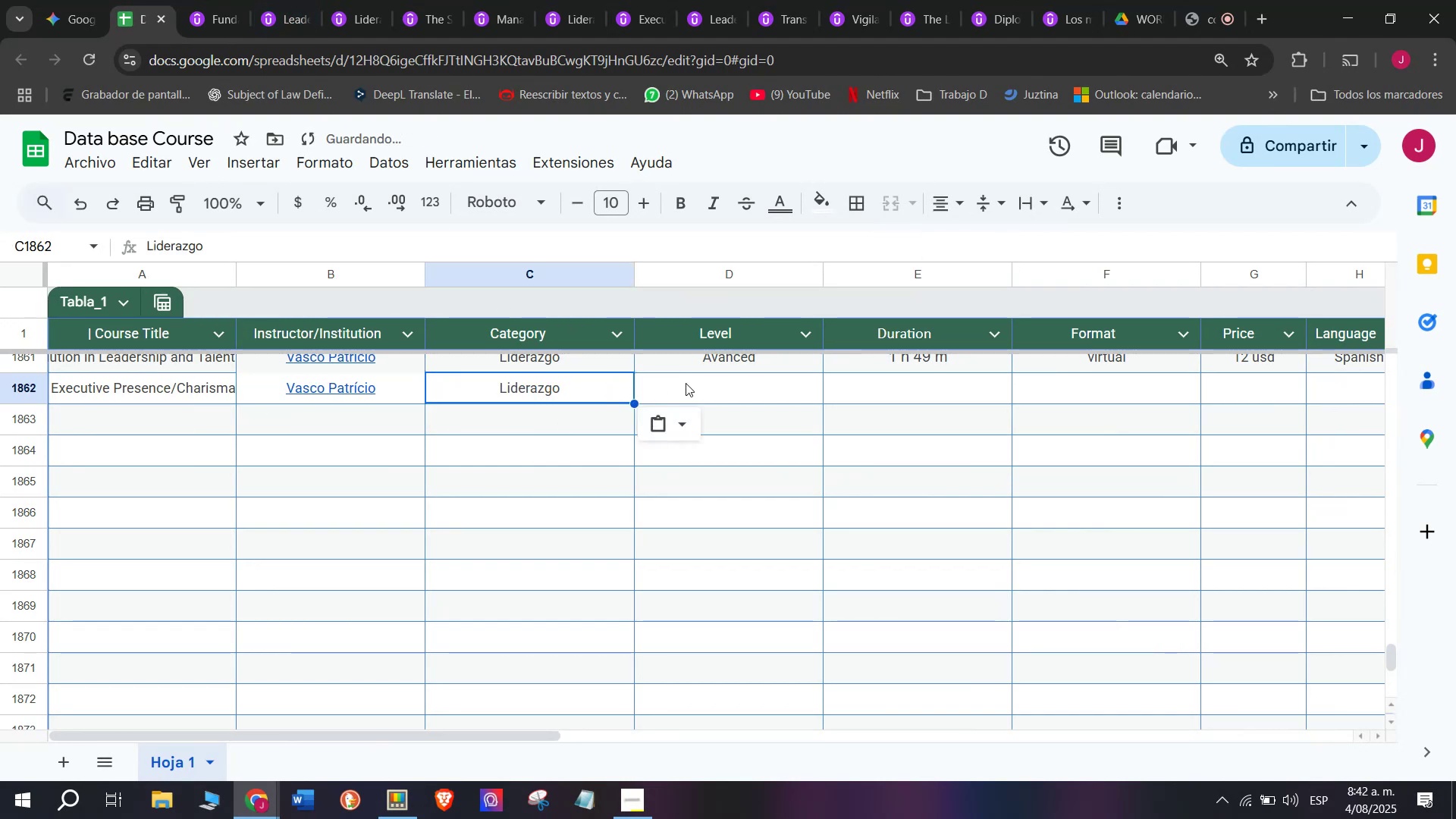 
key(Control+C)
 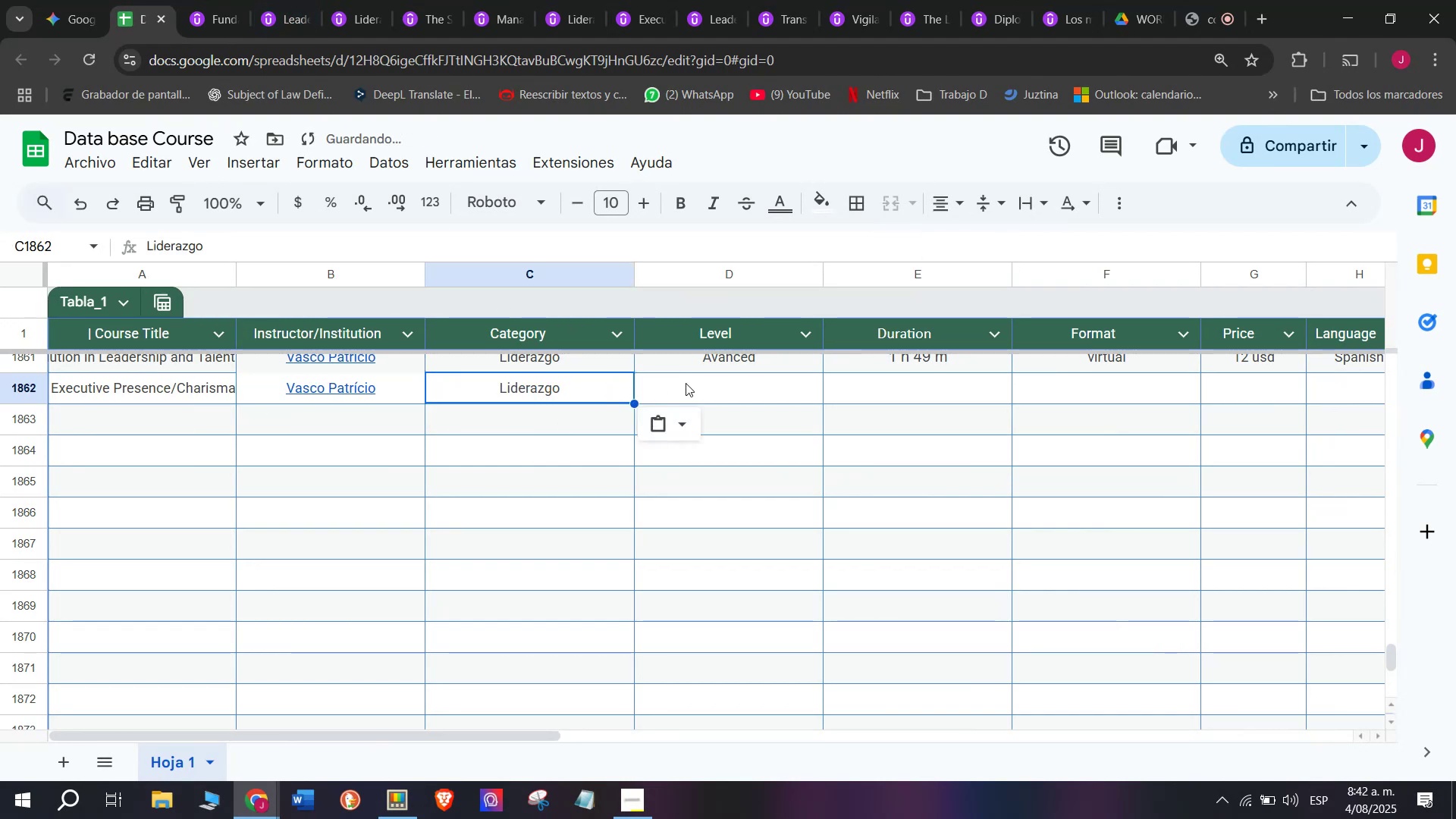 
key(Break)
 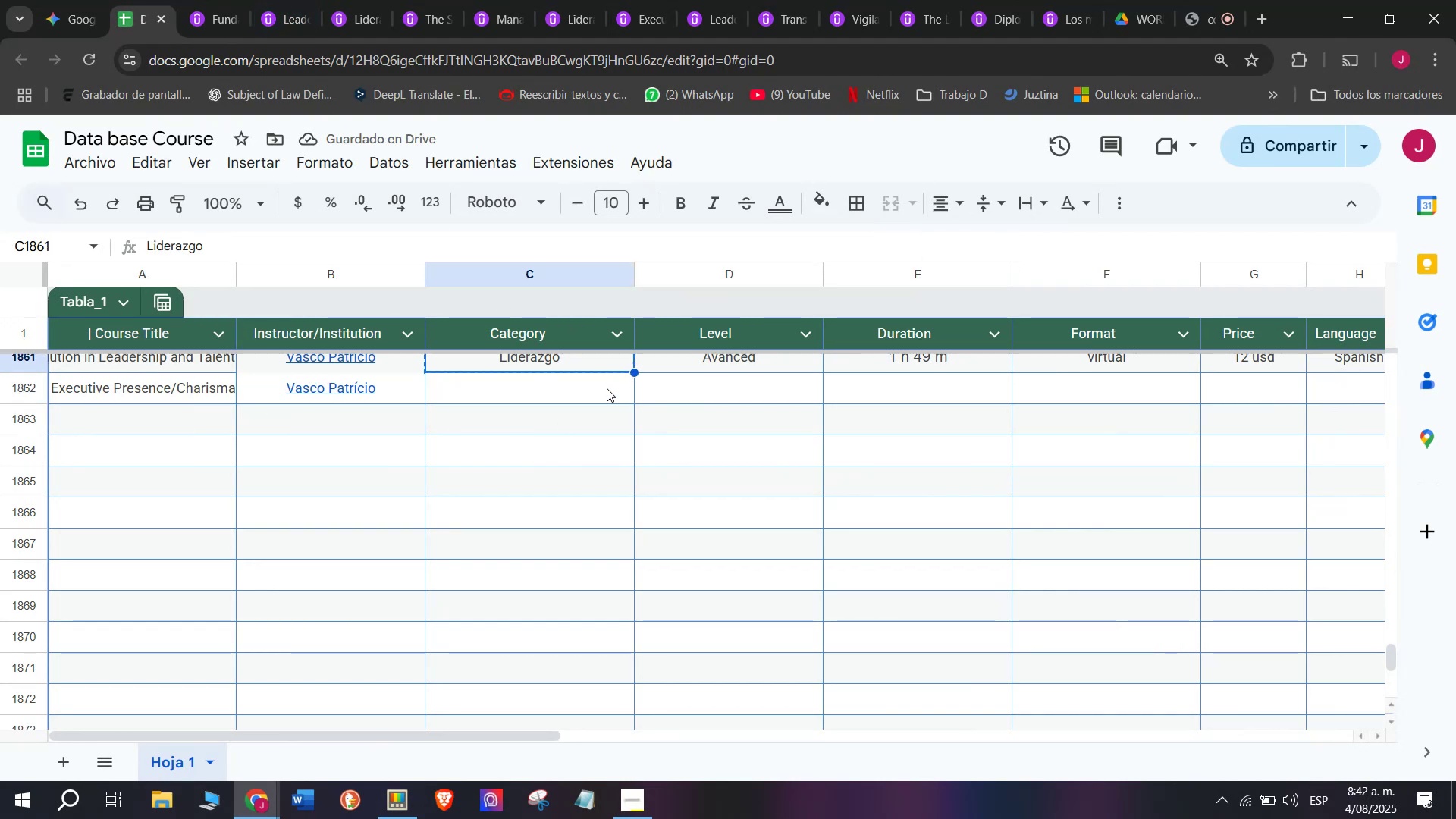 
key(Control+ControlLeft)
 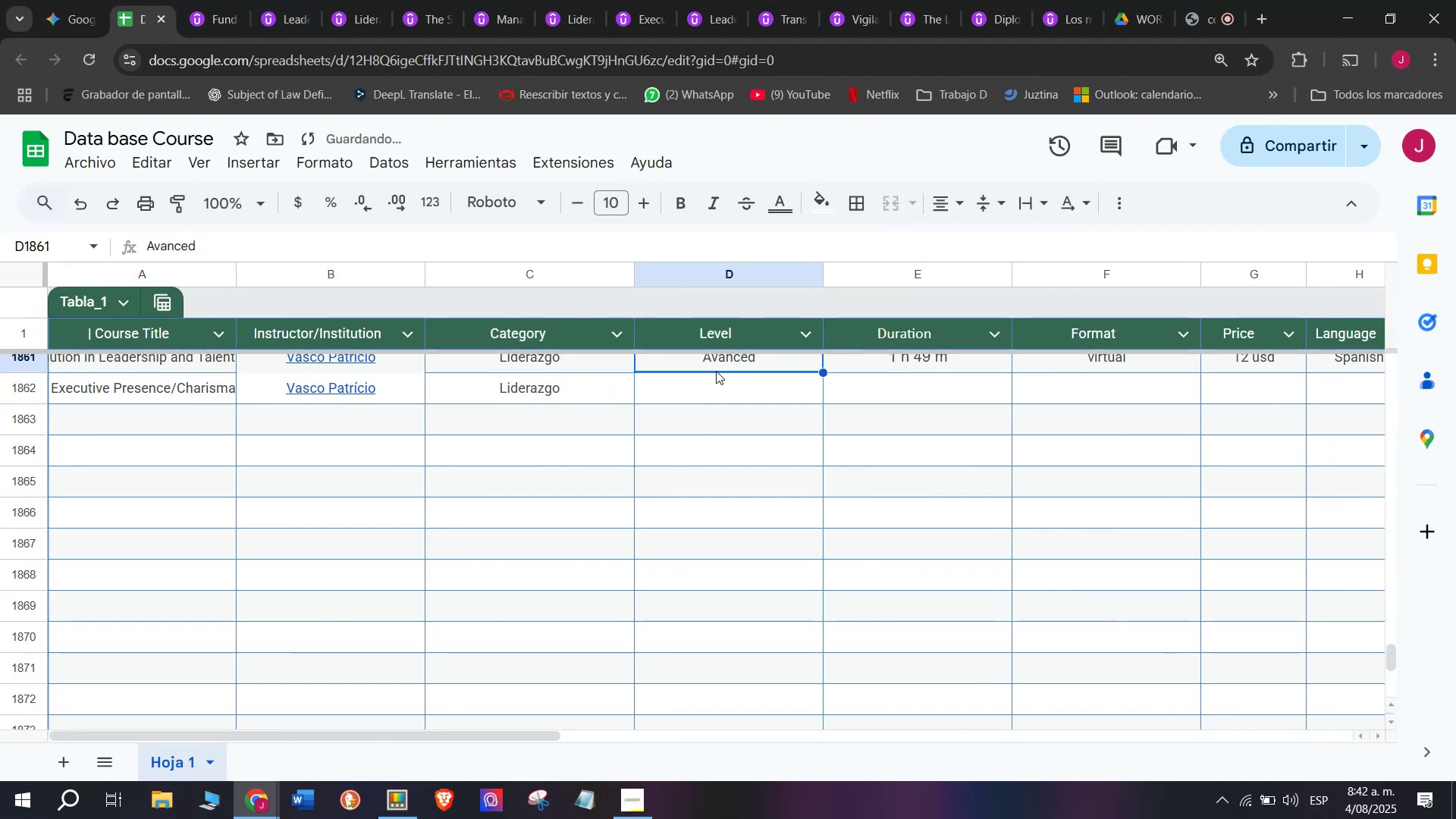 
key(Z)
 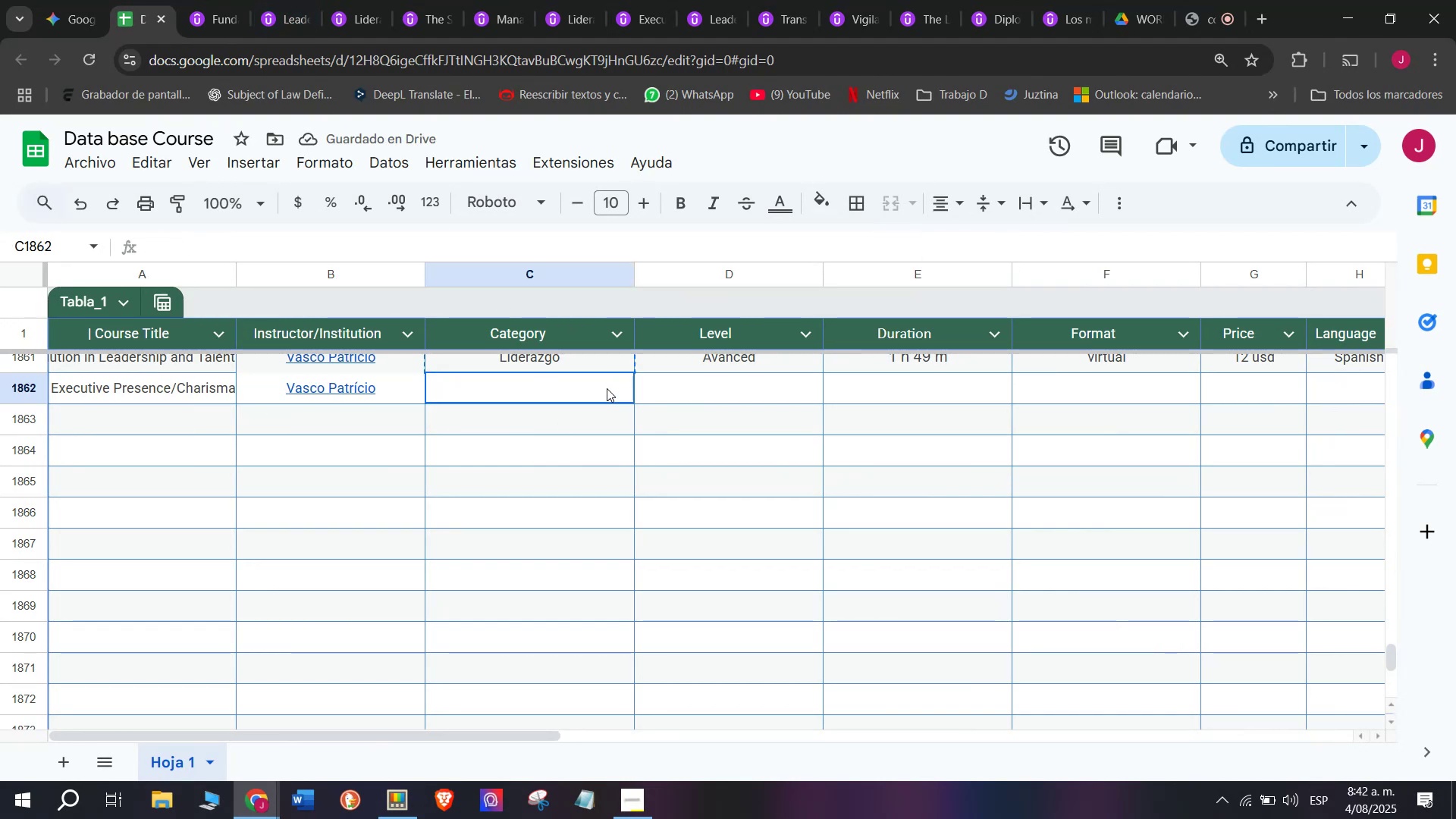 
key(Control+V)
 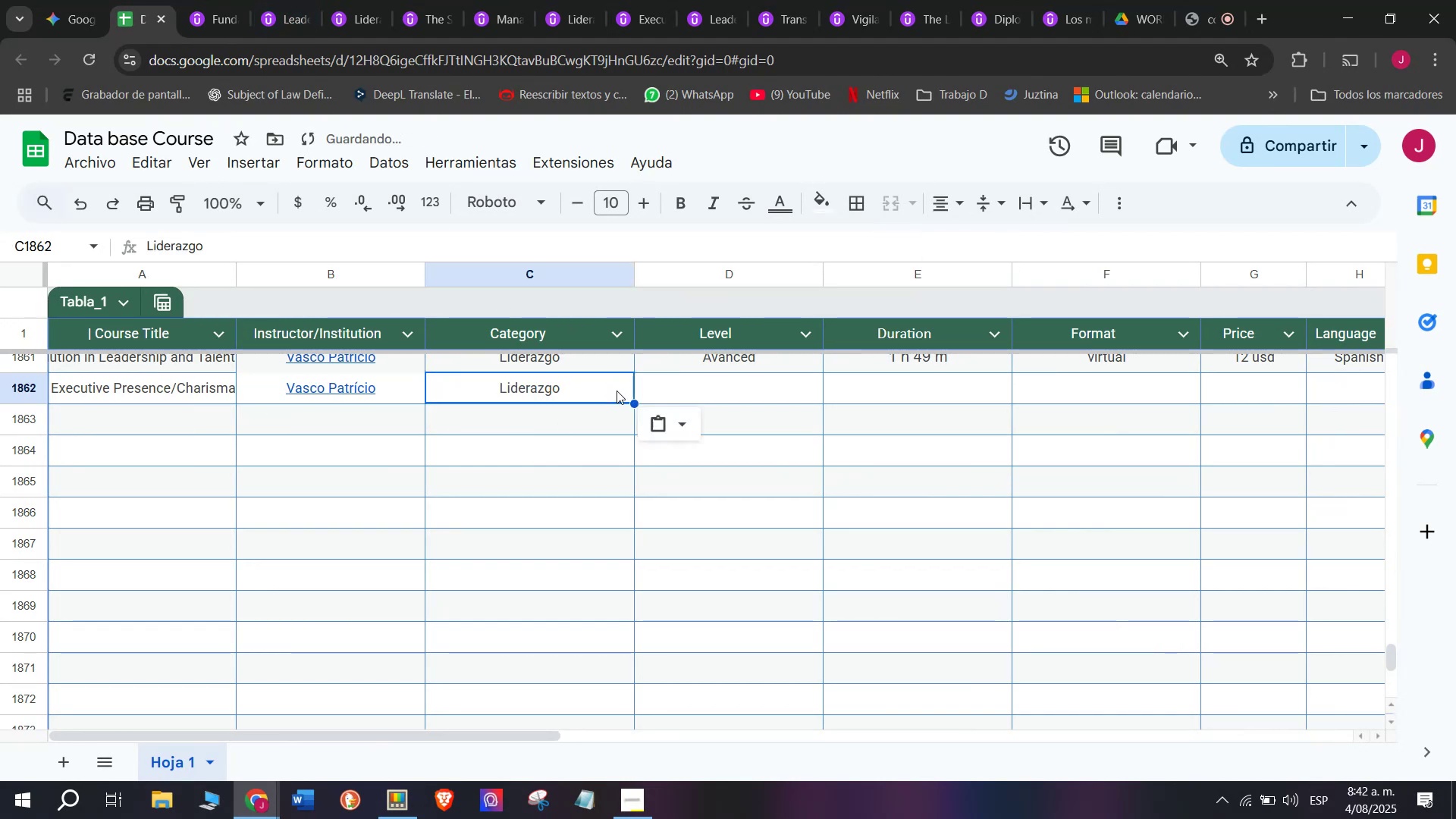 
double_click([607, 388])
 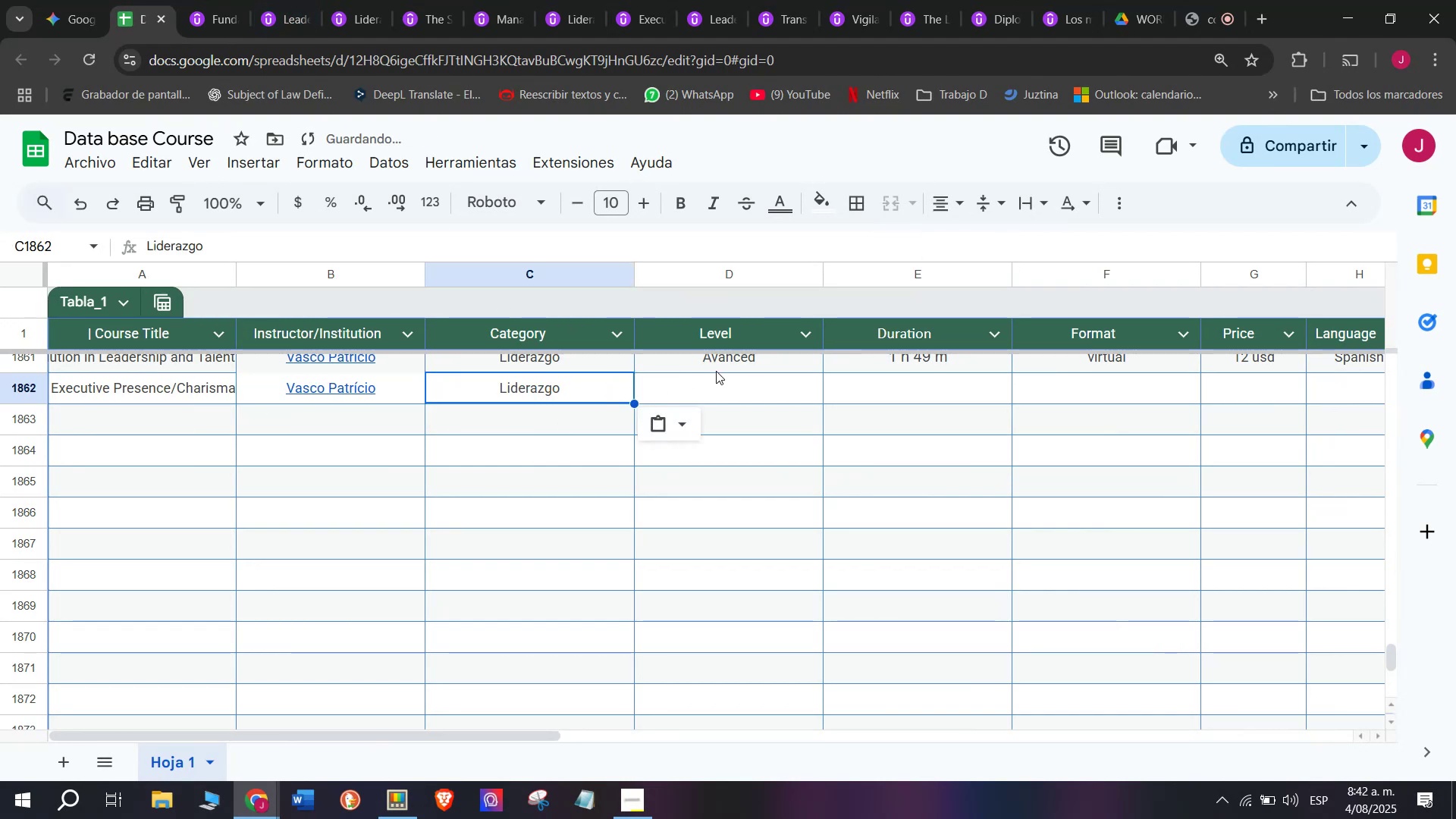 
triple_click([716, 371])
 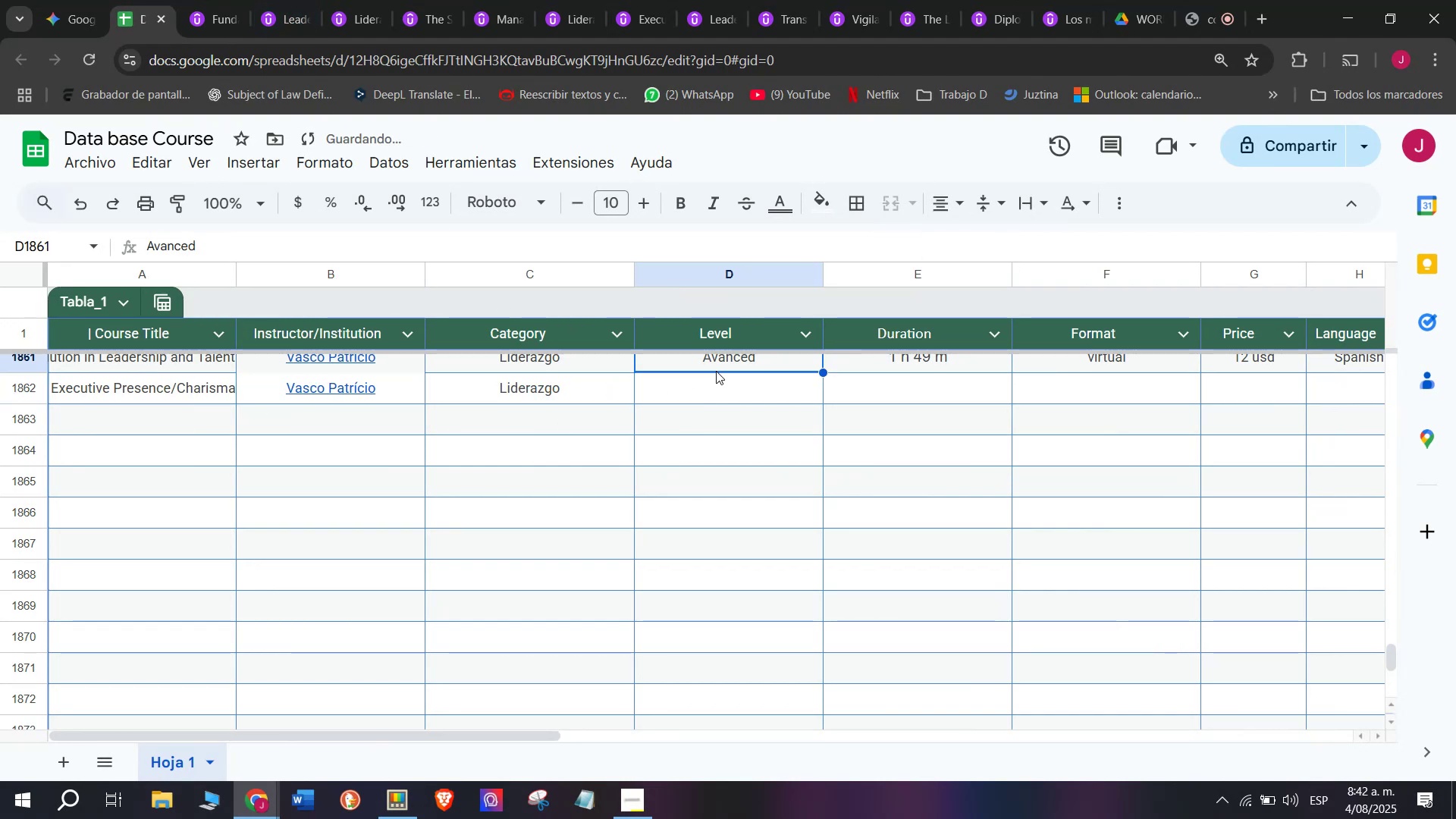 
key(Break)
 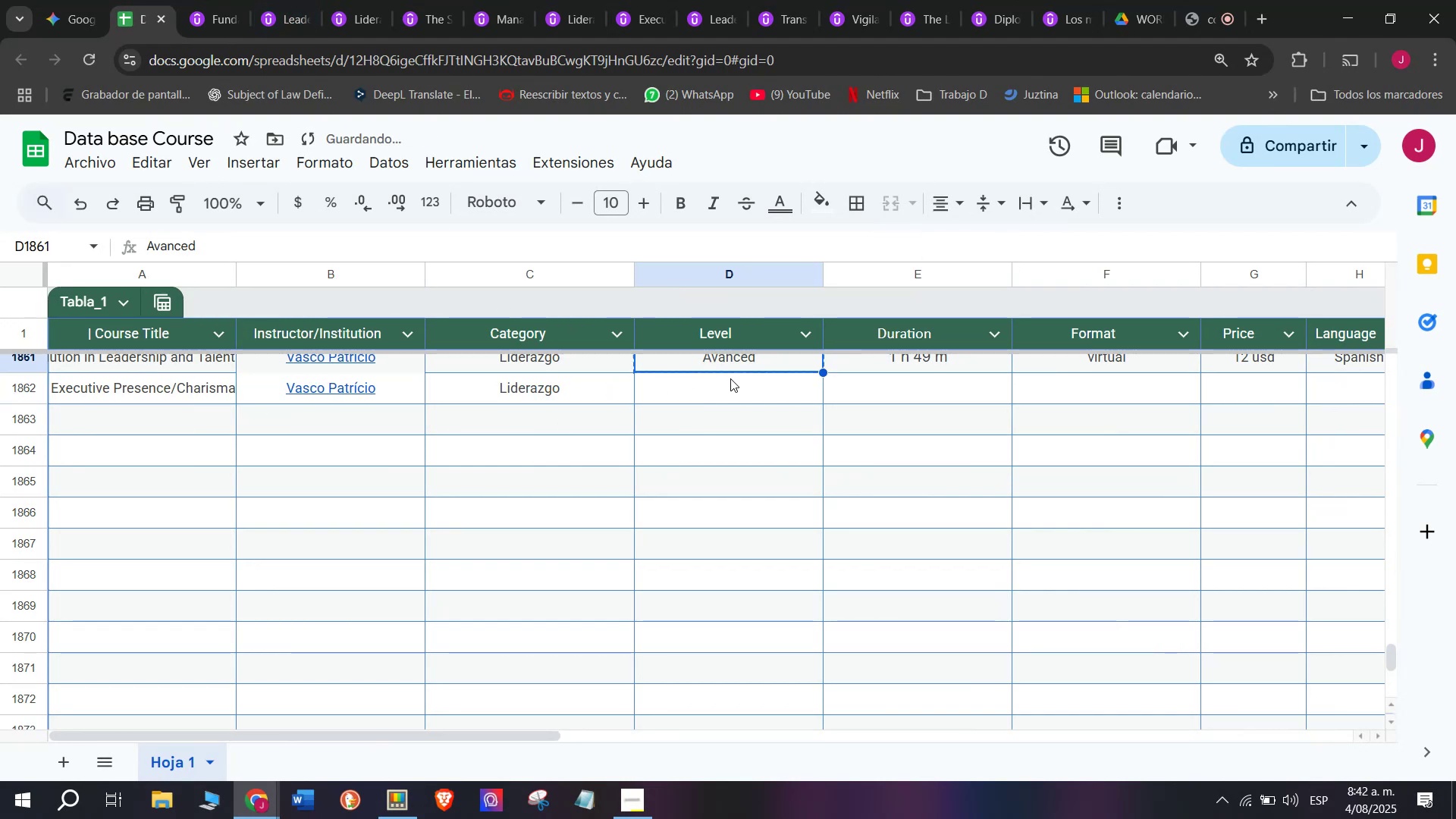 
key(Control+C)
 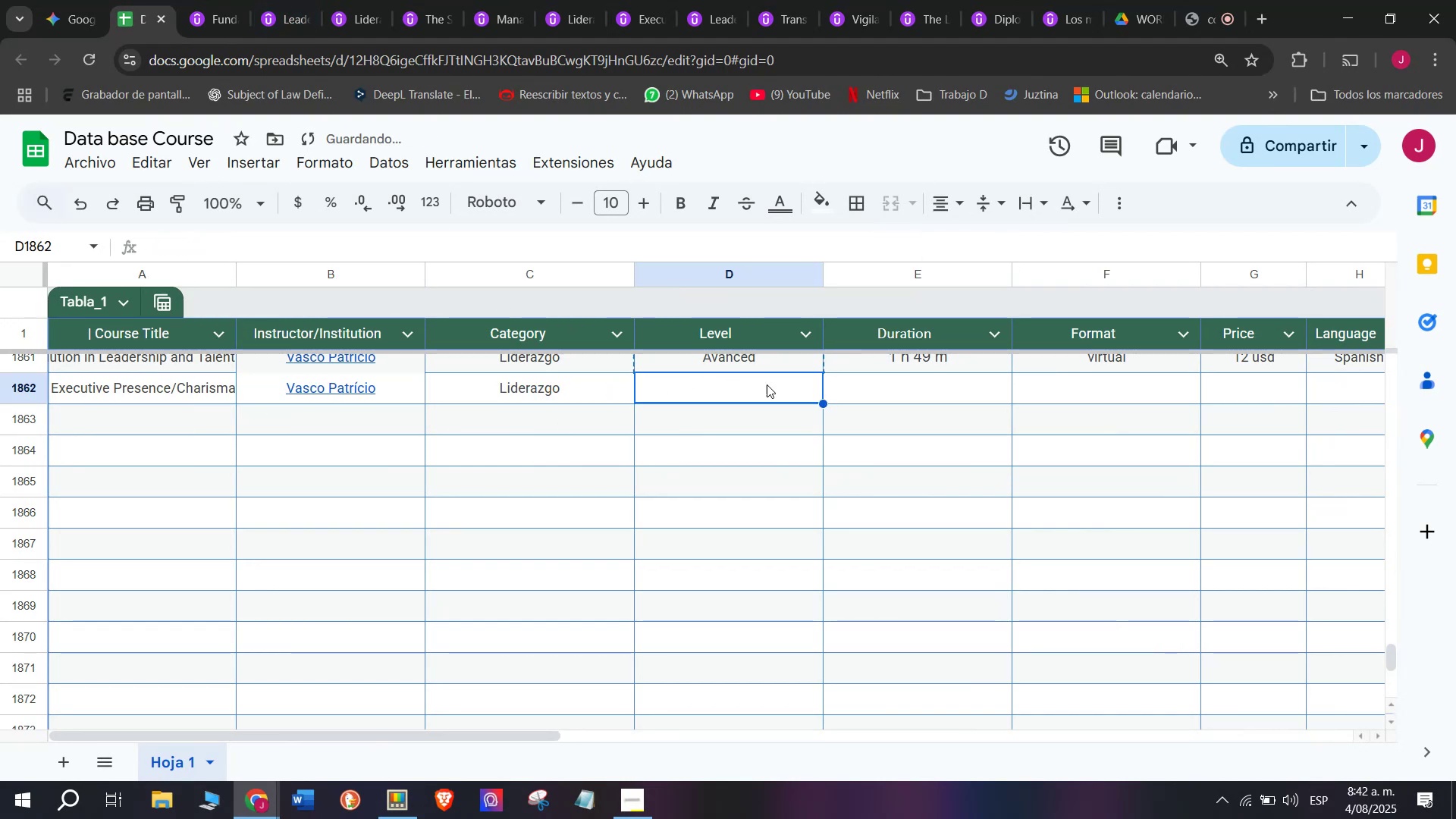 
key(Control+ControlLeft)
 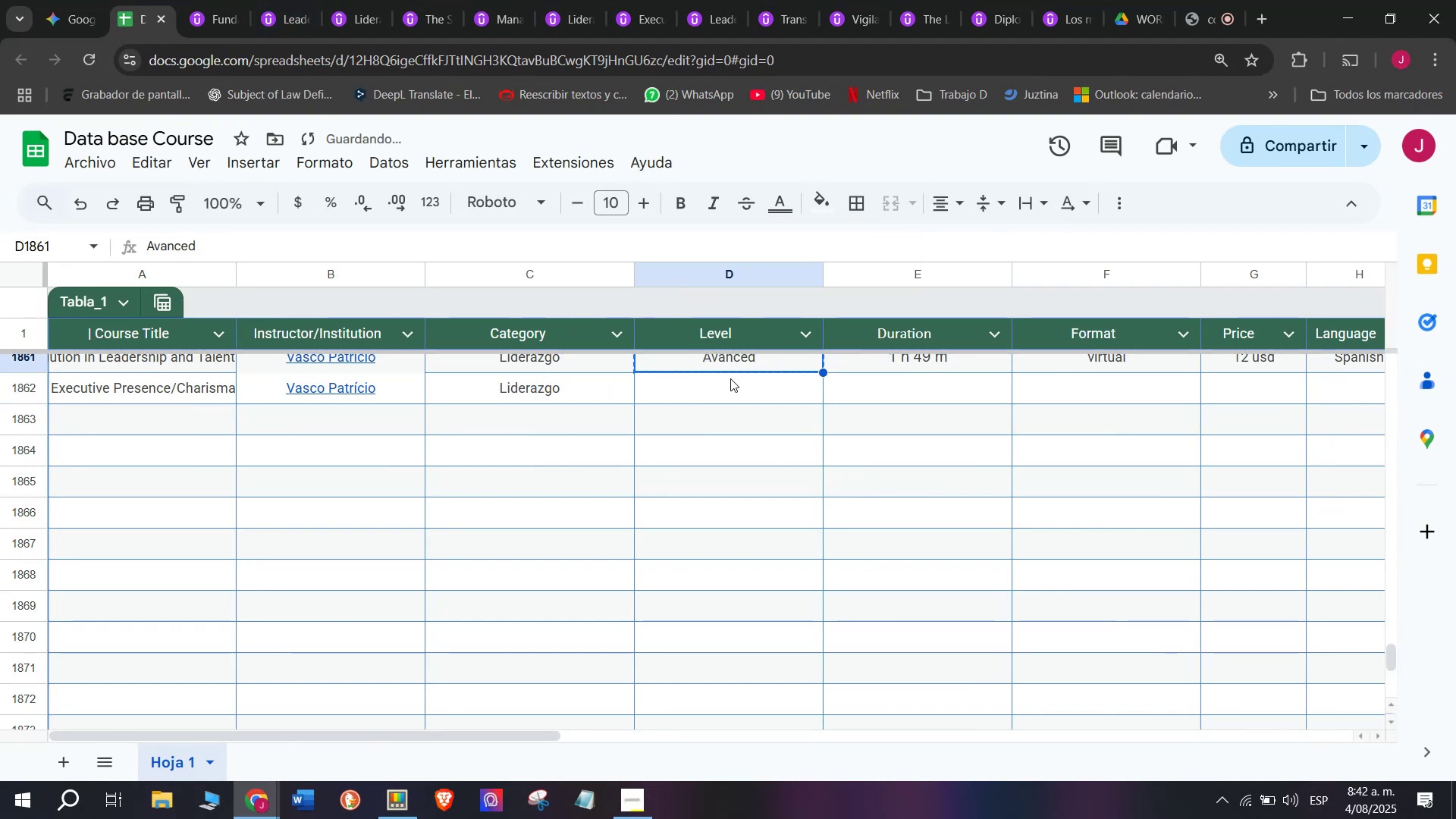 
triple_click([730, 378])
 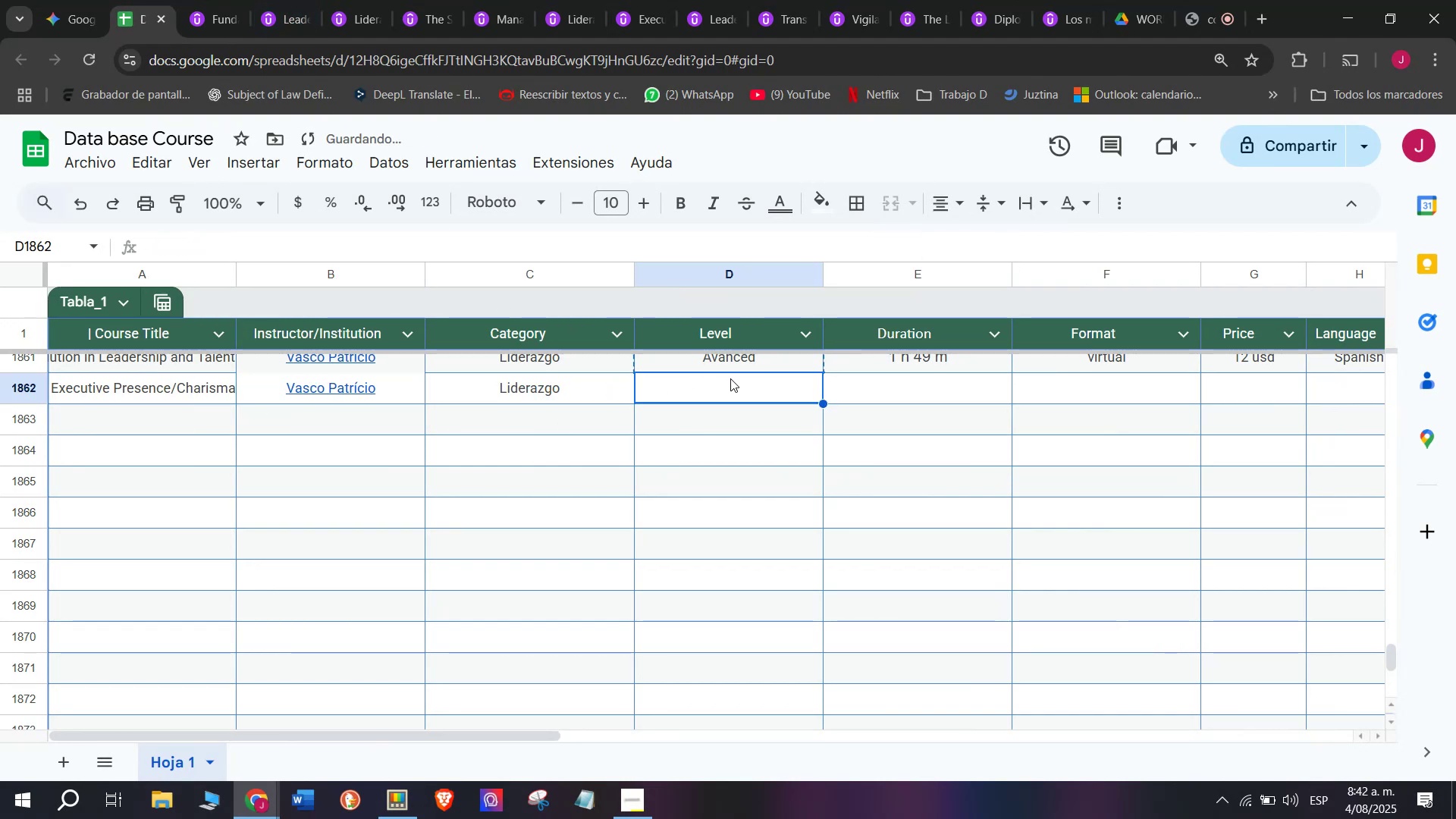 
key(Z)
 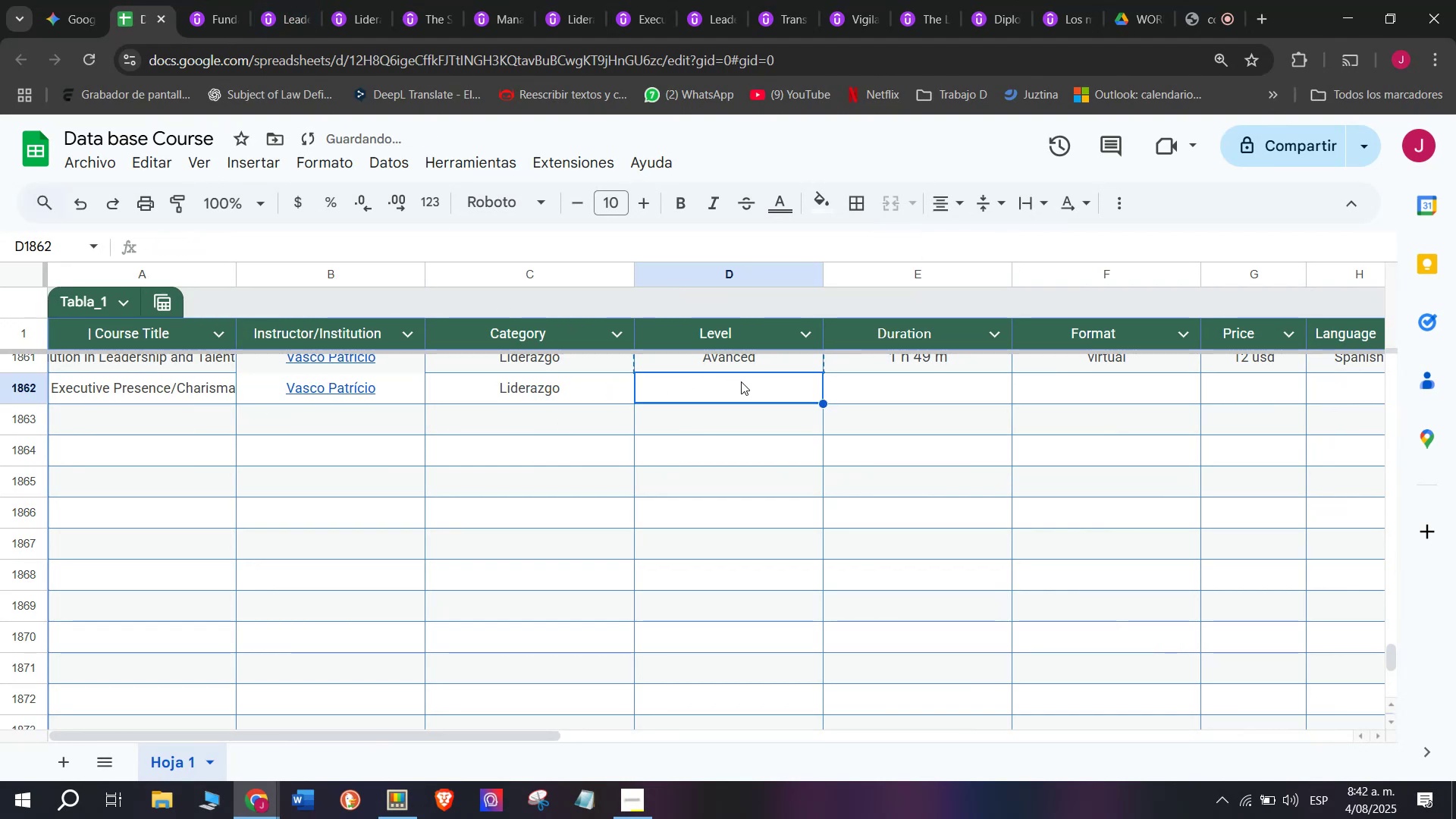 
key(Control+ControlLeft)
 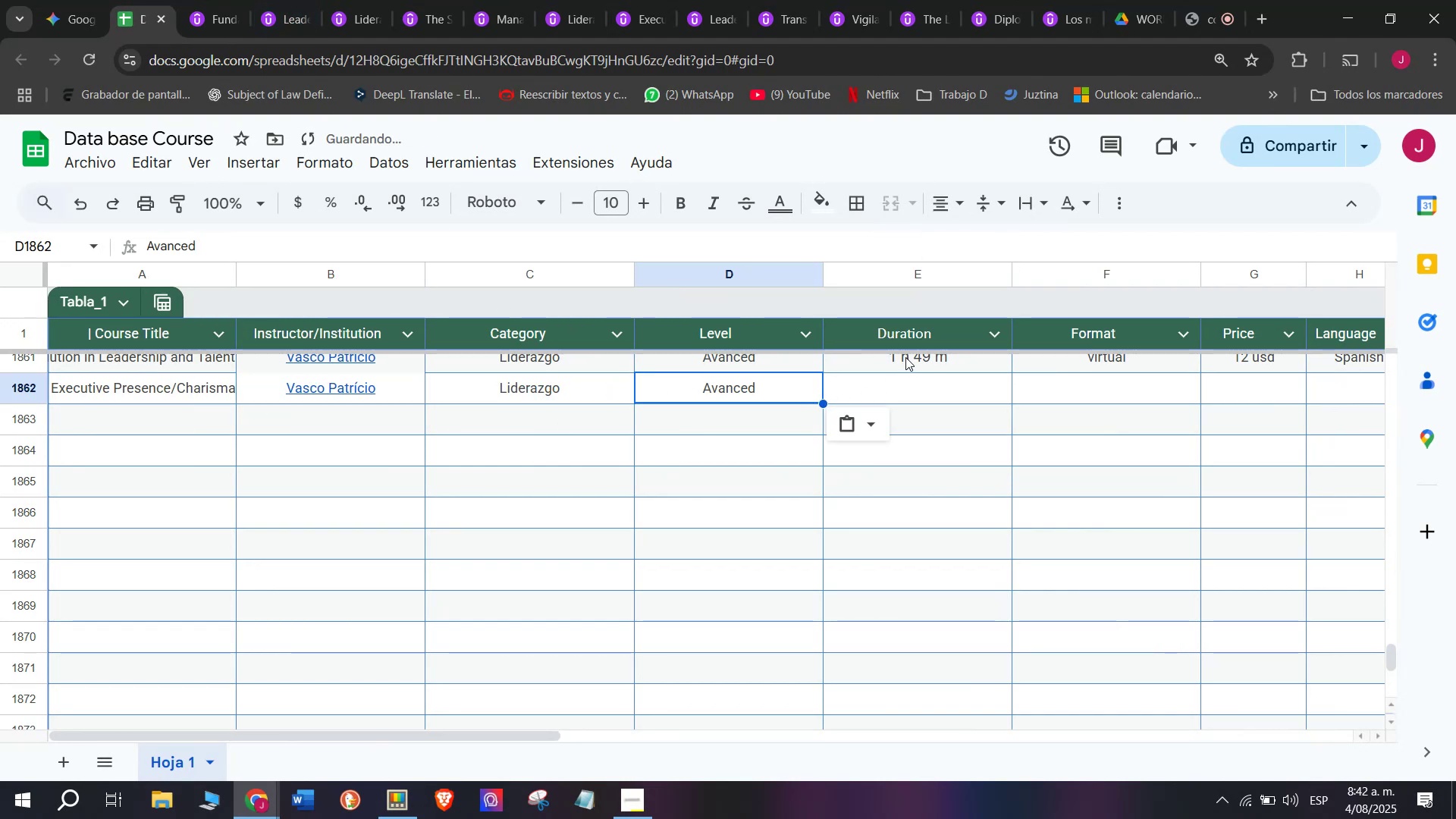 
key(Control+V)
 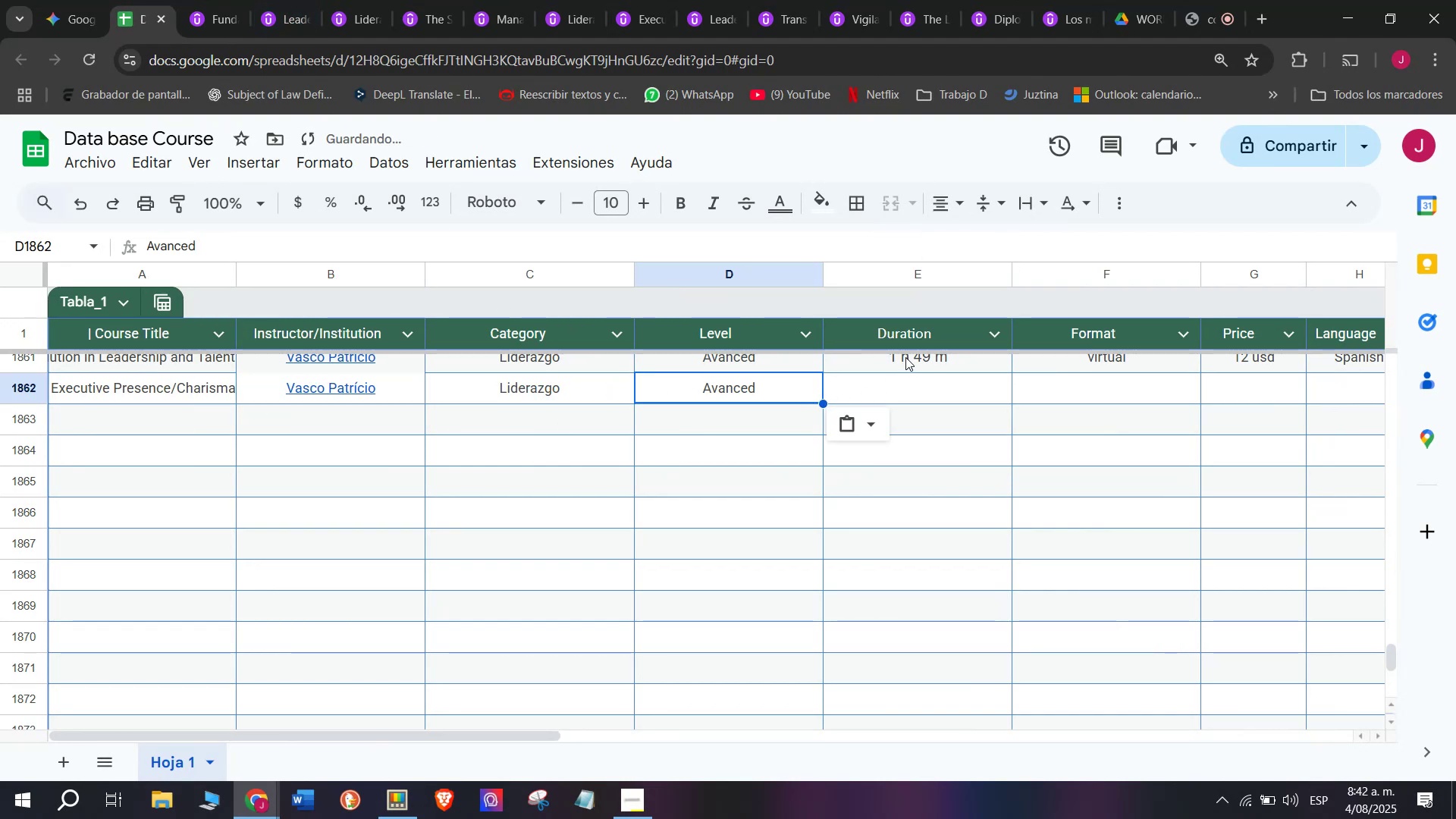 
left_click([905, 357])
 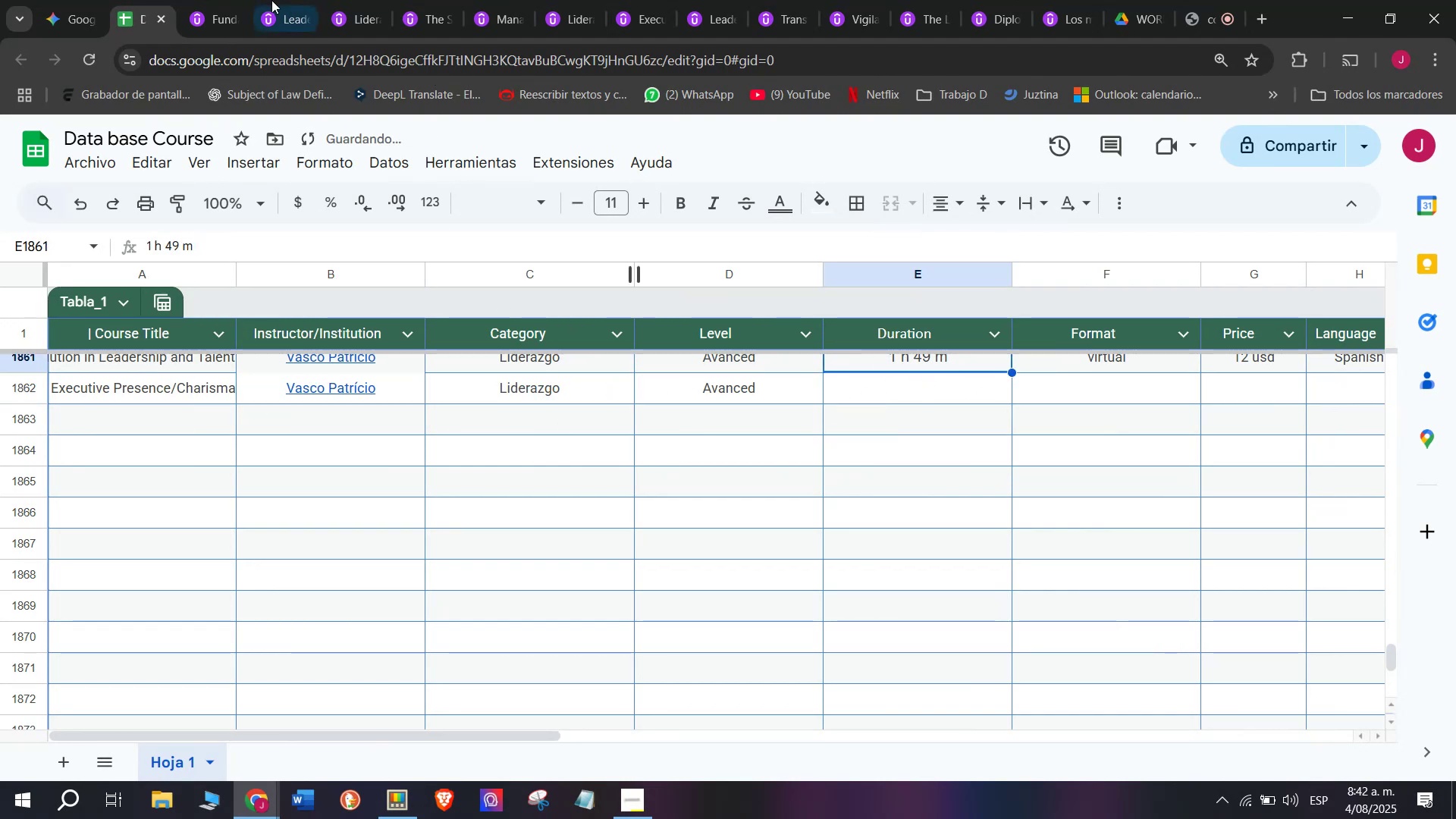 
left_click([215, 0])
 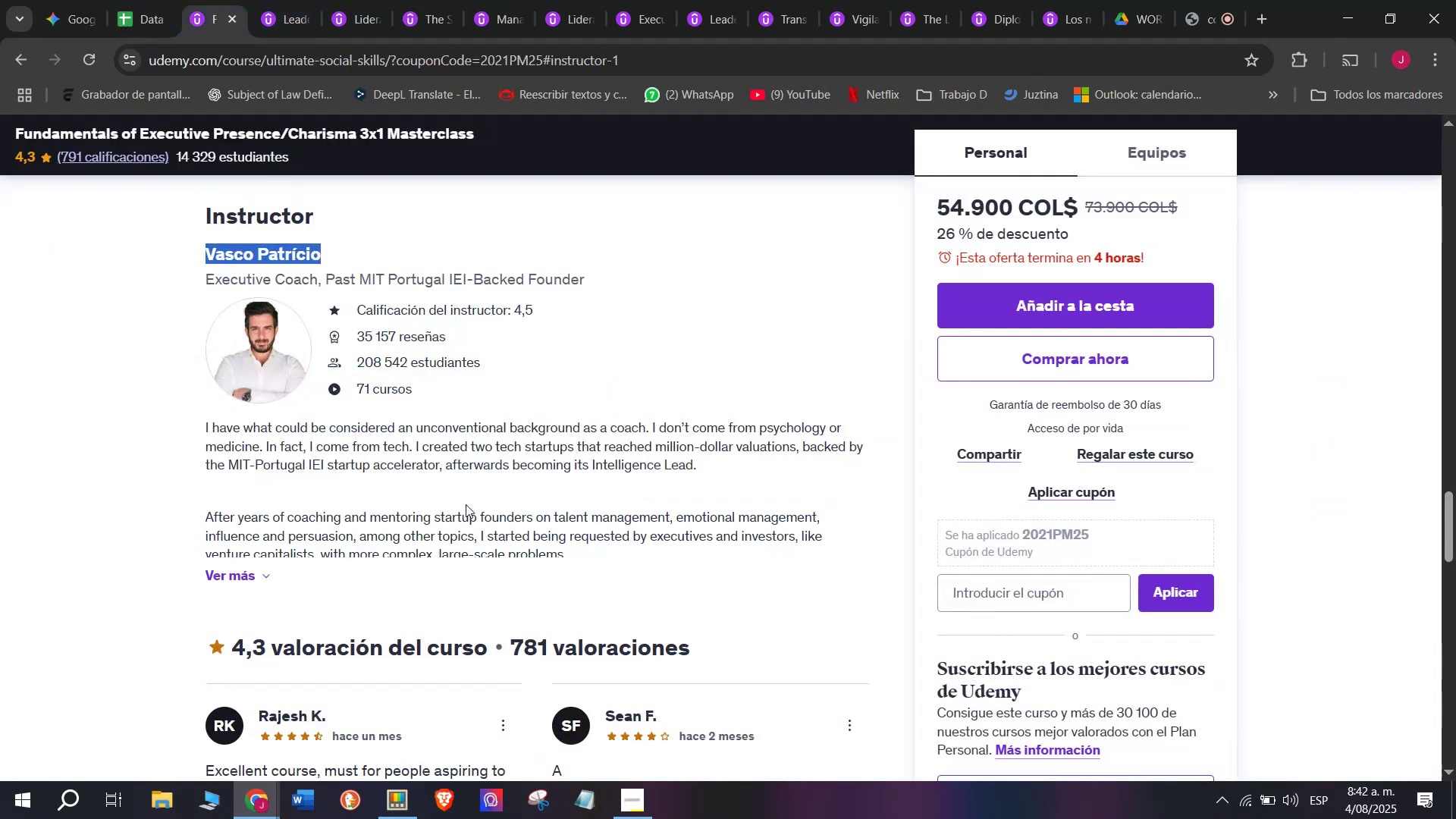 
scroll: coordinate [471, 508], scroll_direction: up, amount: 5.0
 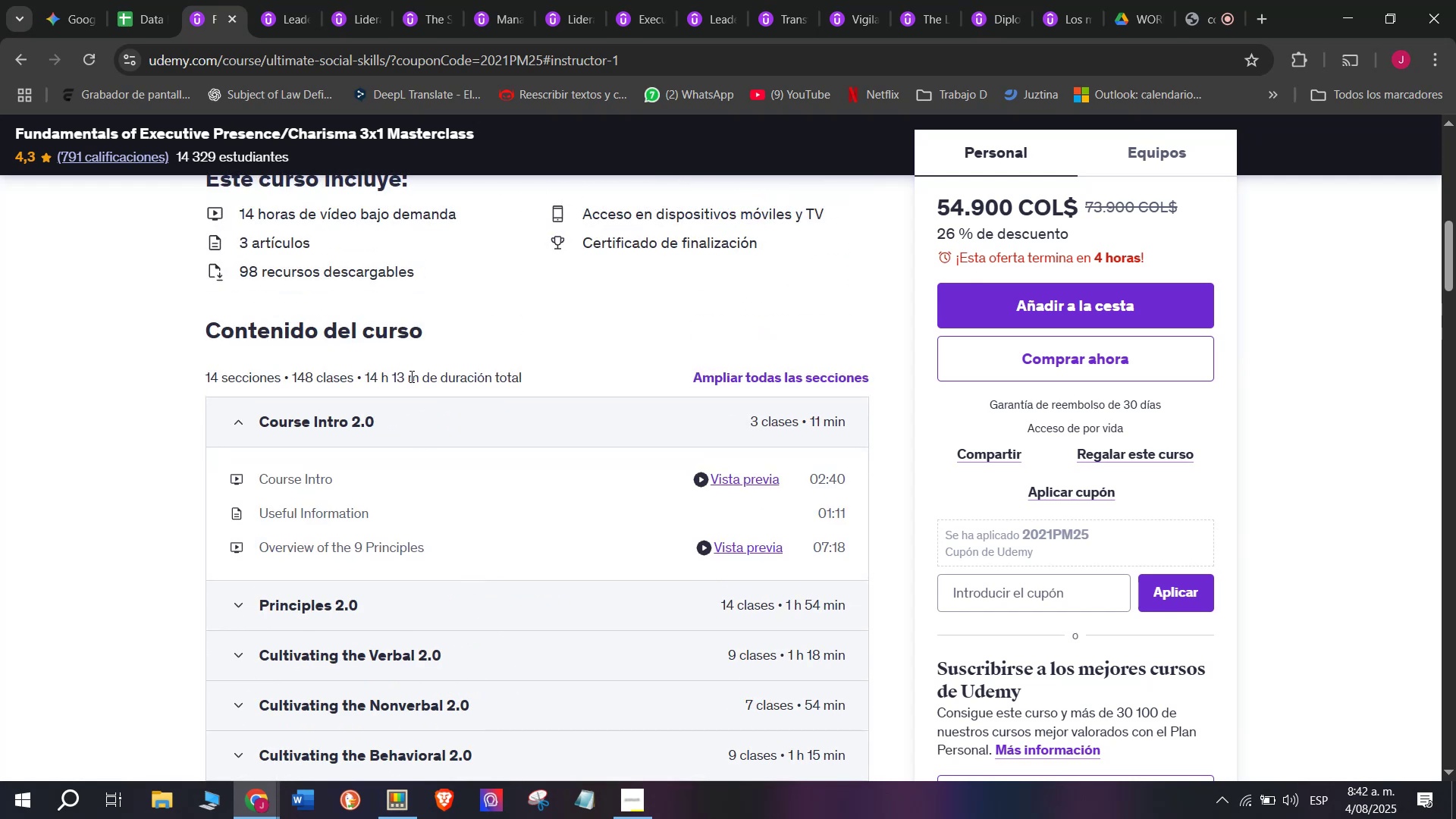 
left_click_drag(start_coordinate=[419, 381], to_coordinate=[363, 369])
 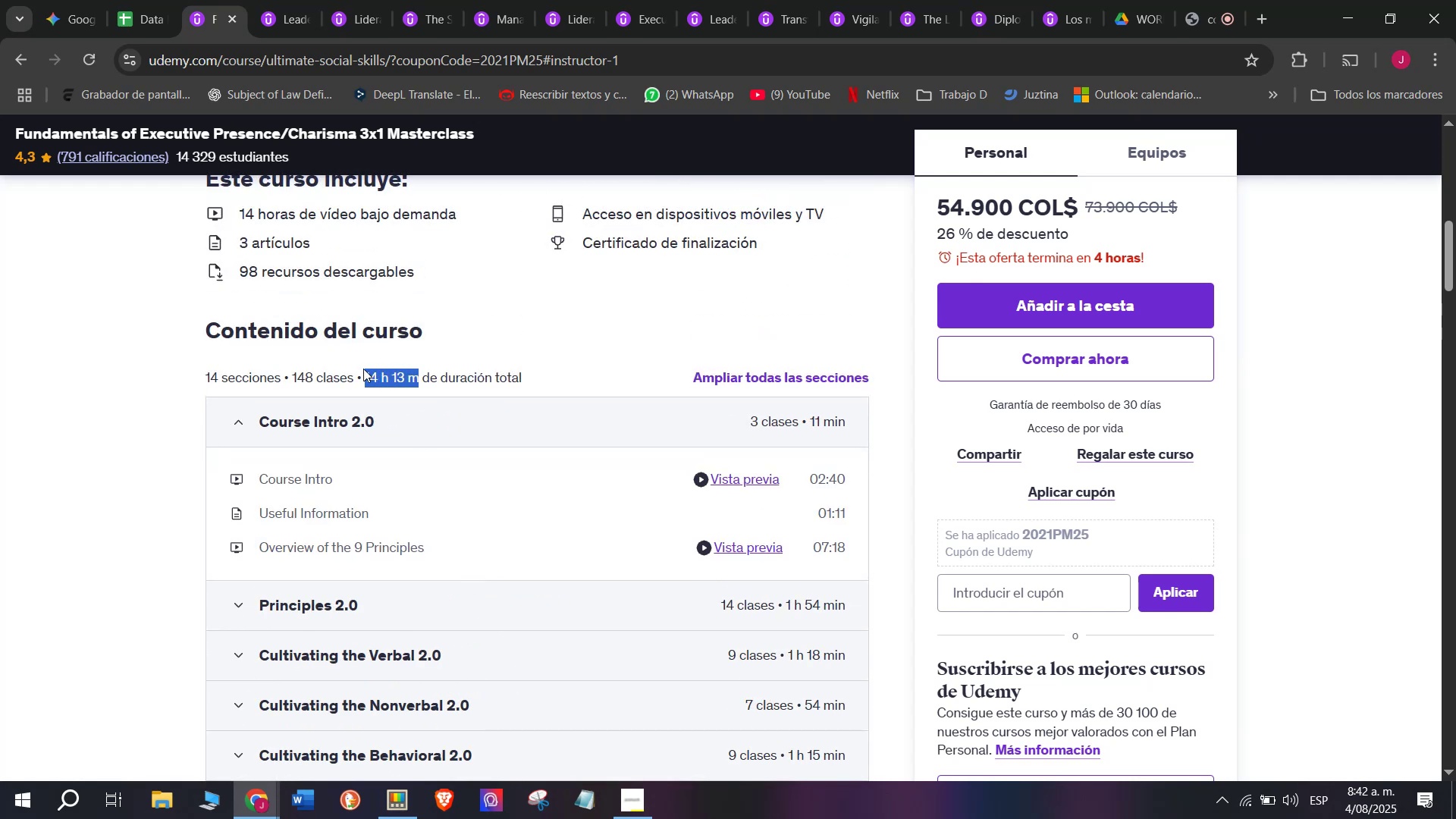 
key(Control+ControlLeft)
 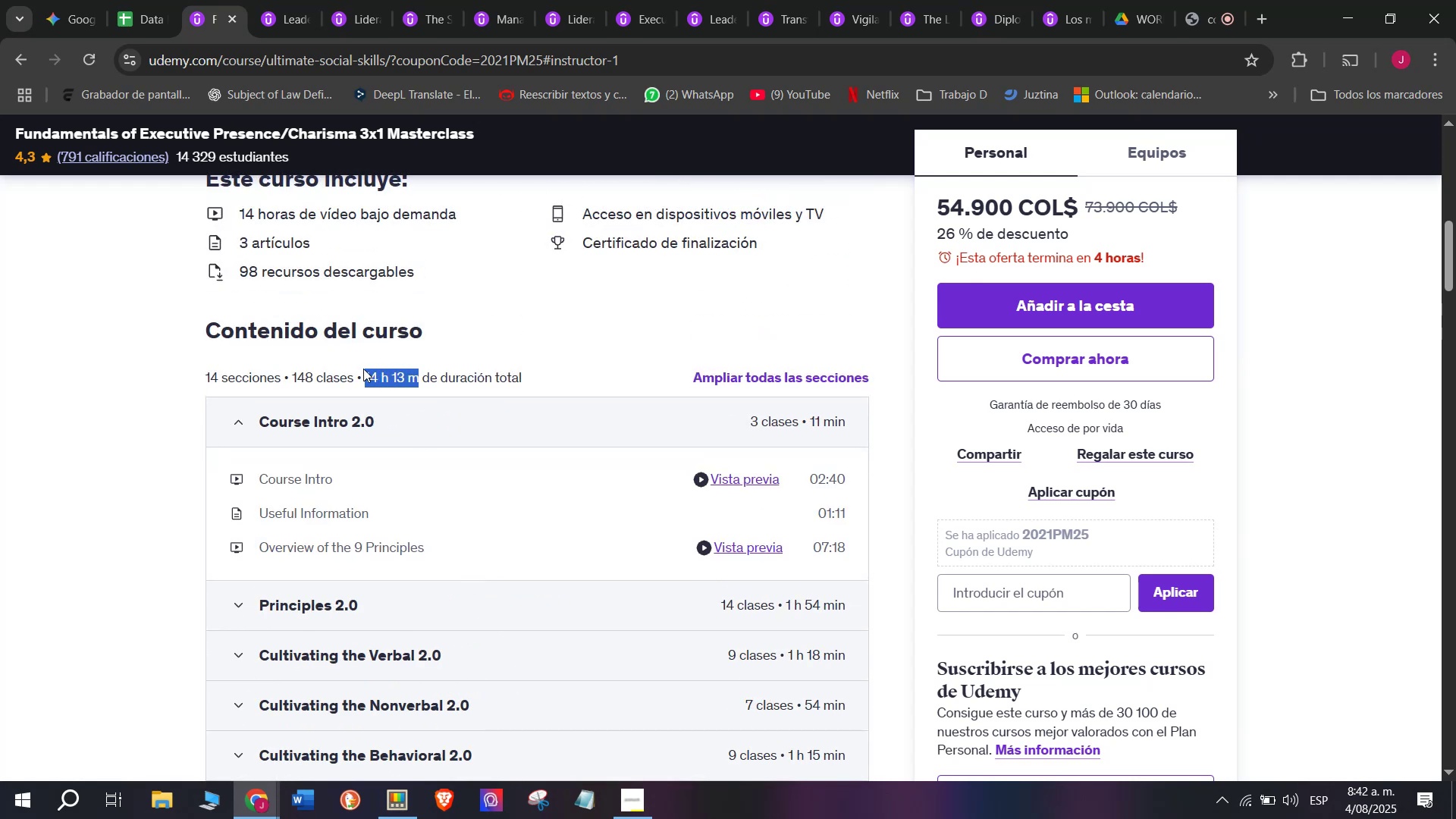 
key(Break)
 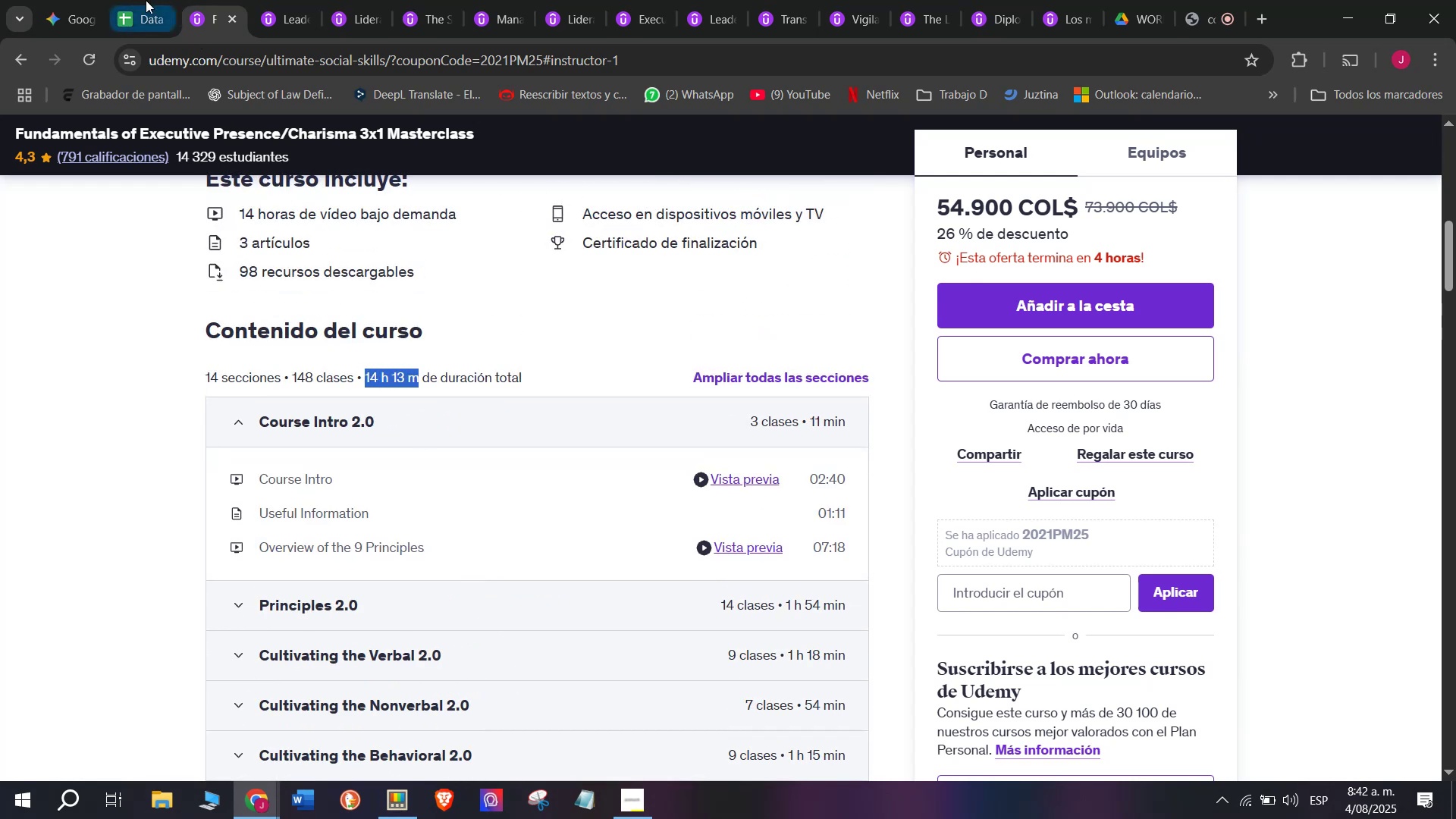 
key(Control+C)
 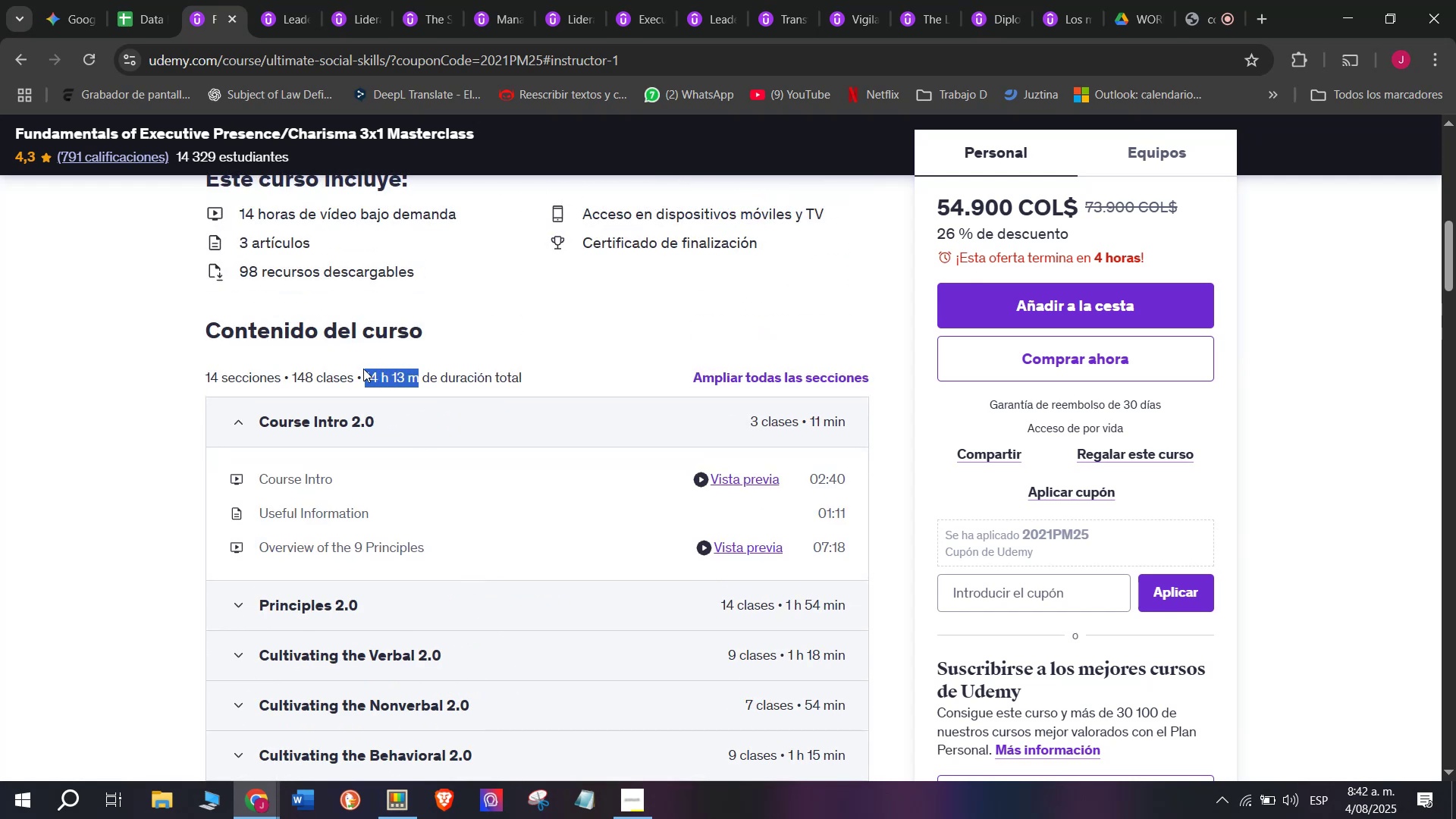 
key(Break)
 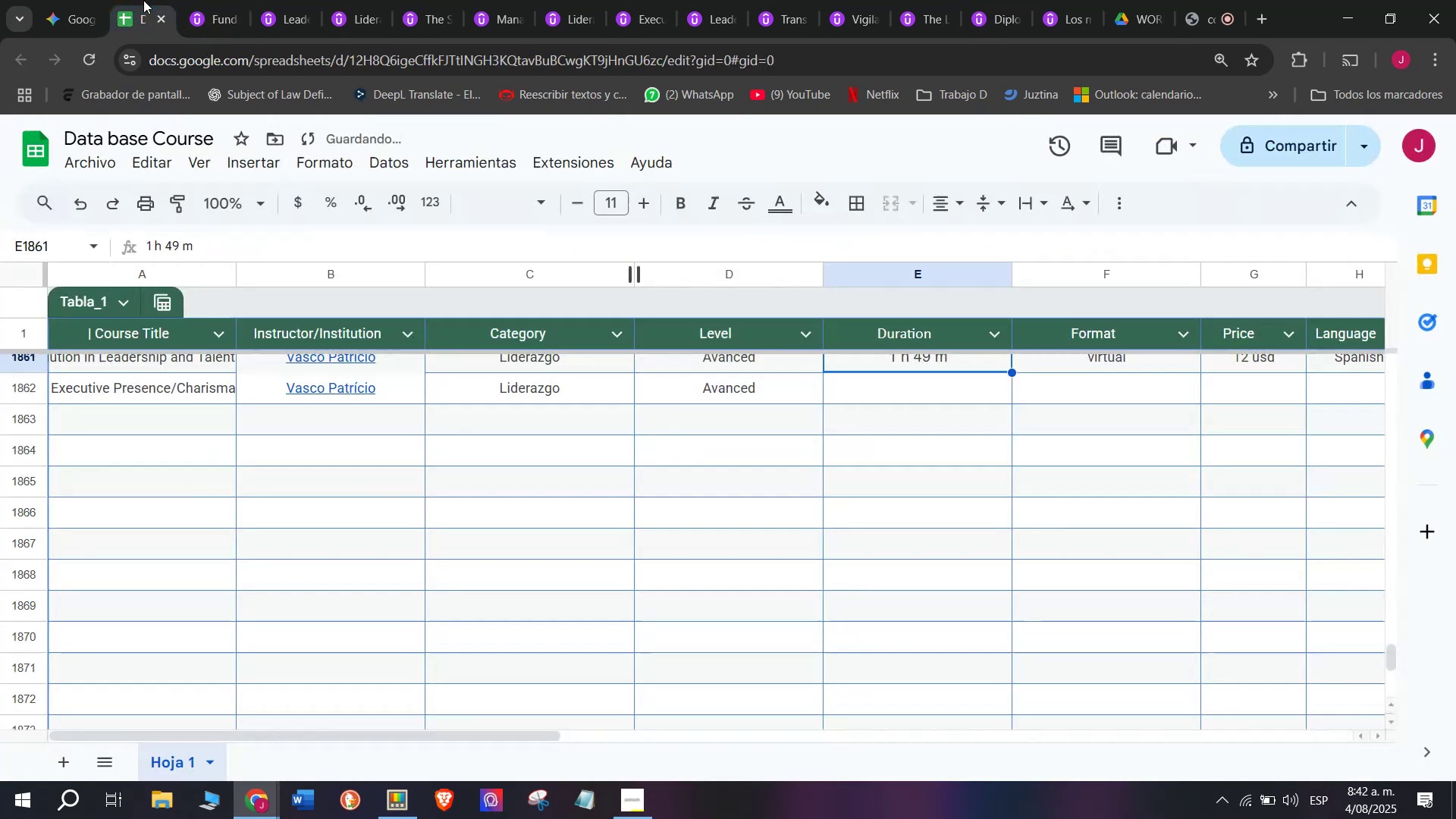 
key(Control+ControlLeft)
 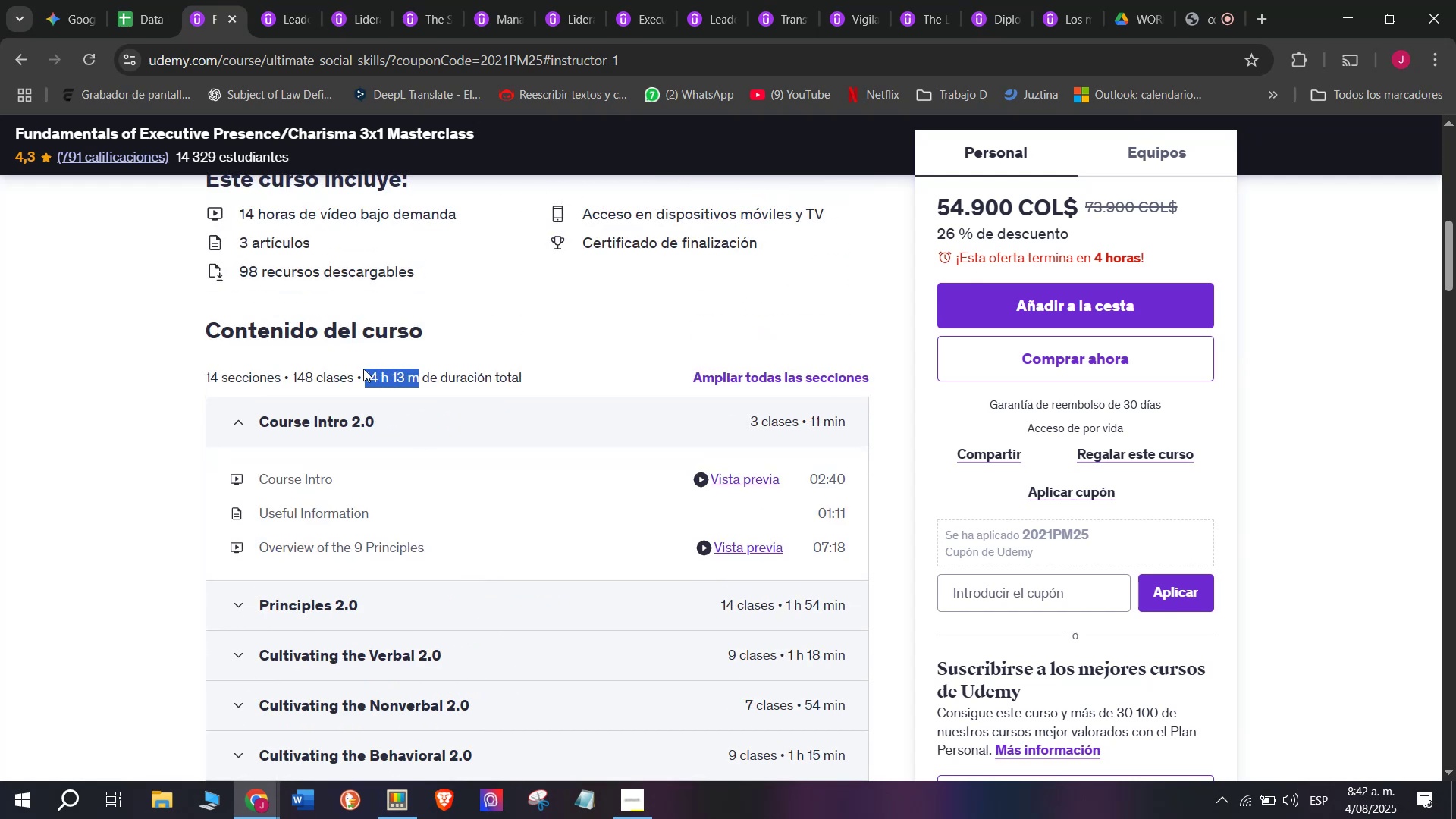 
key(Control+C)
 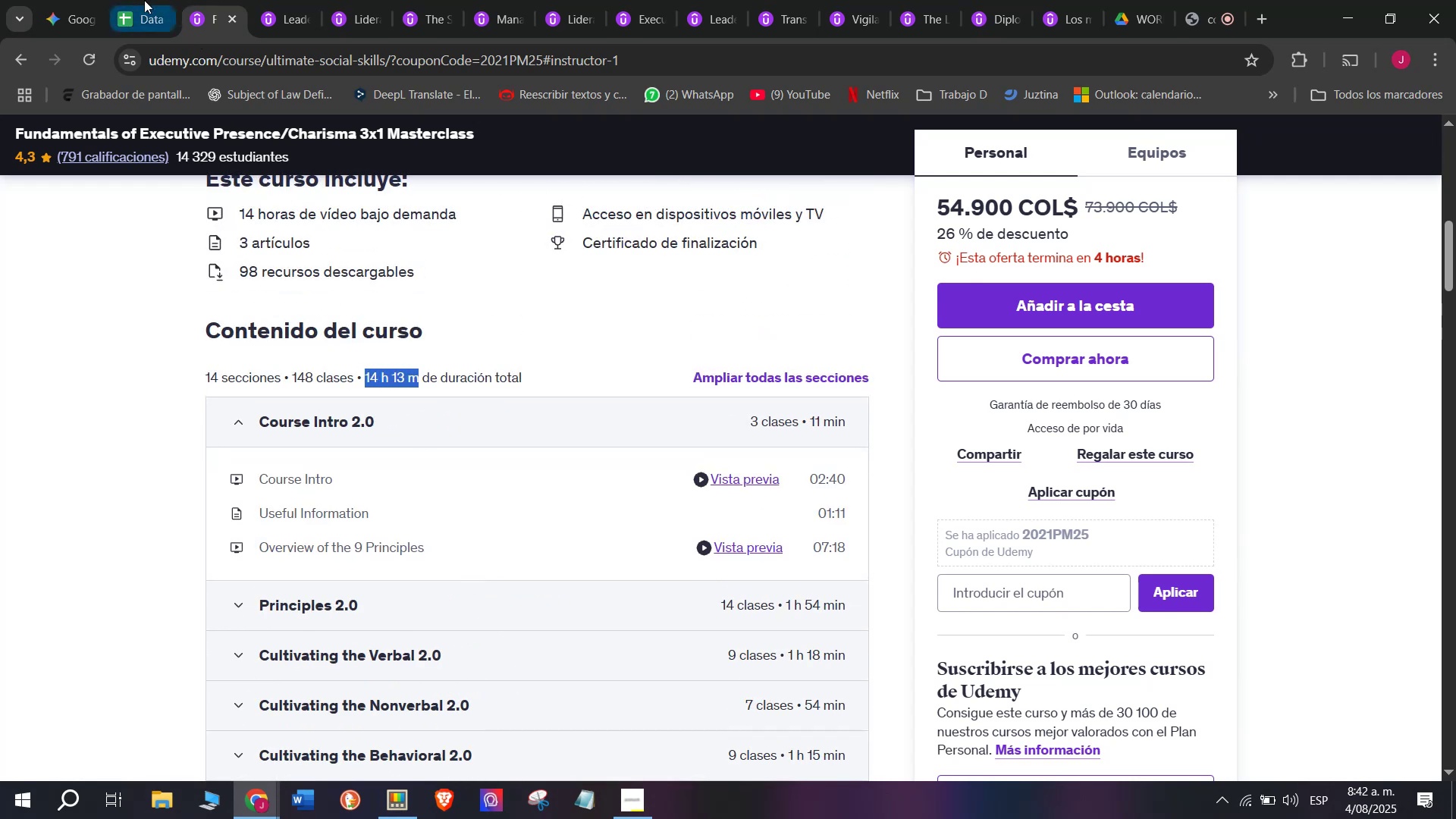 
left_click([143, 0])
 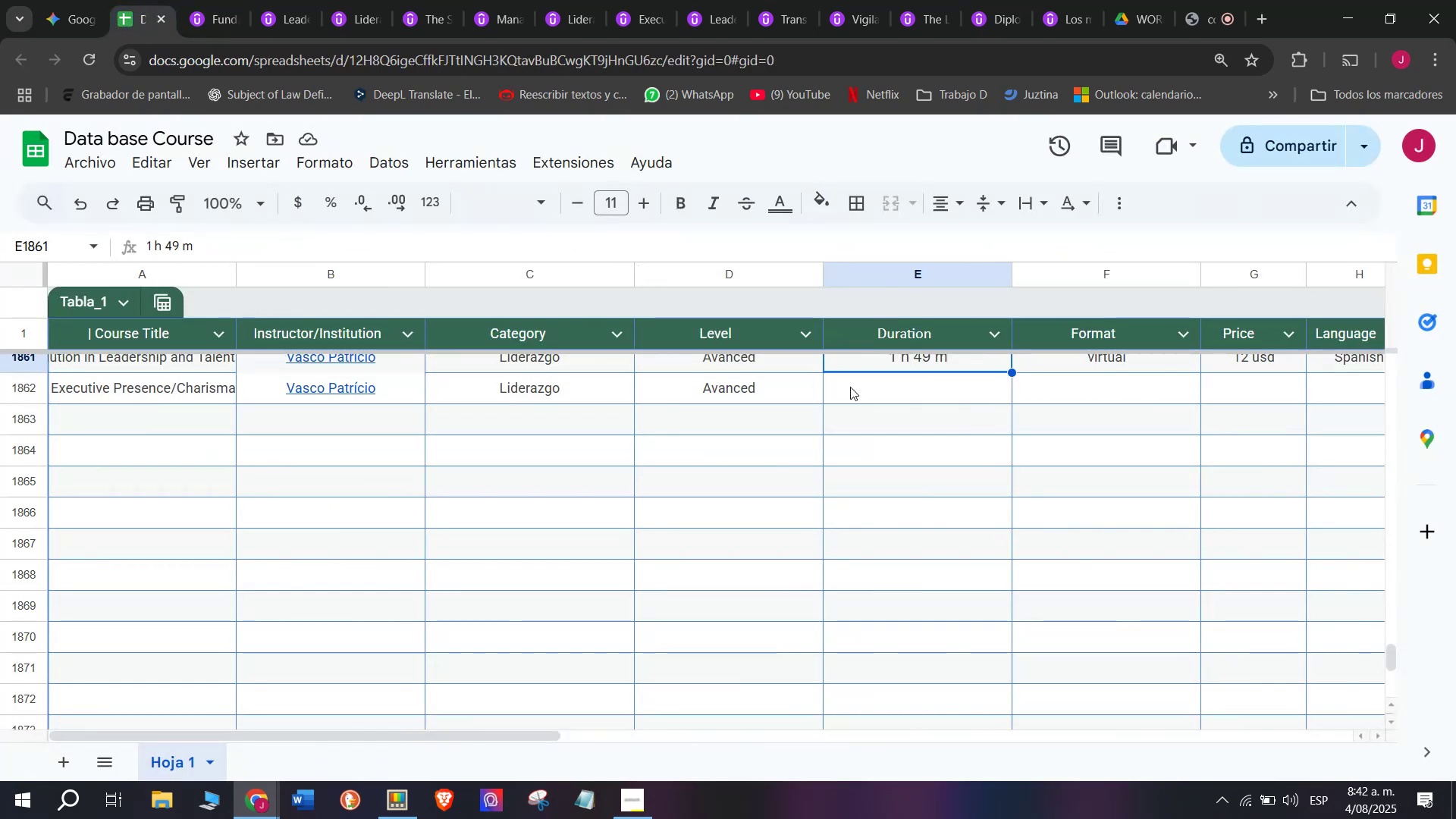 
left_click([850, 387])
 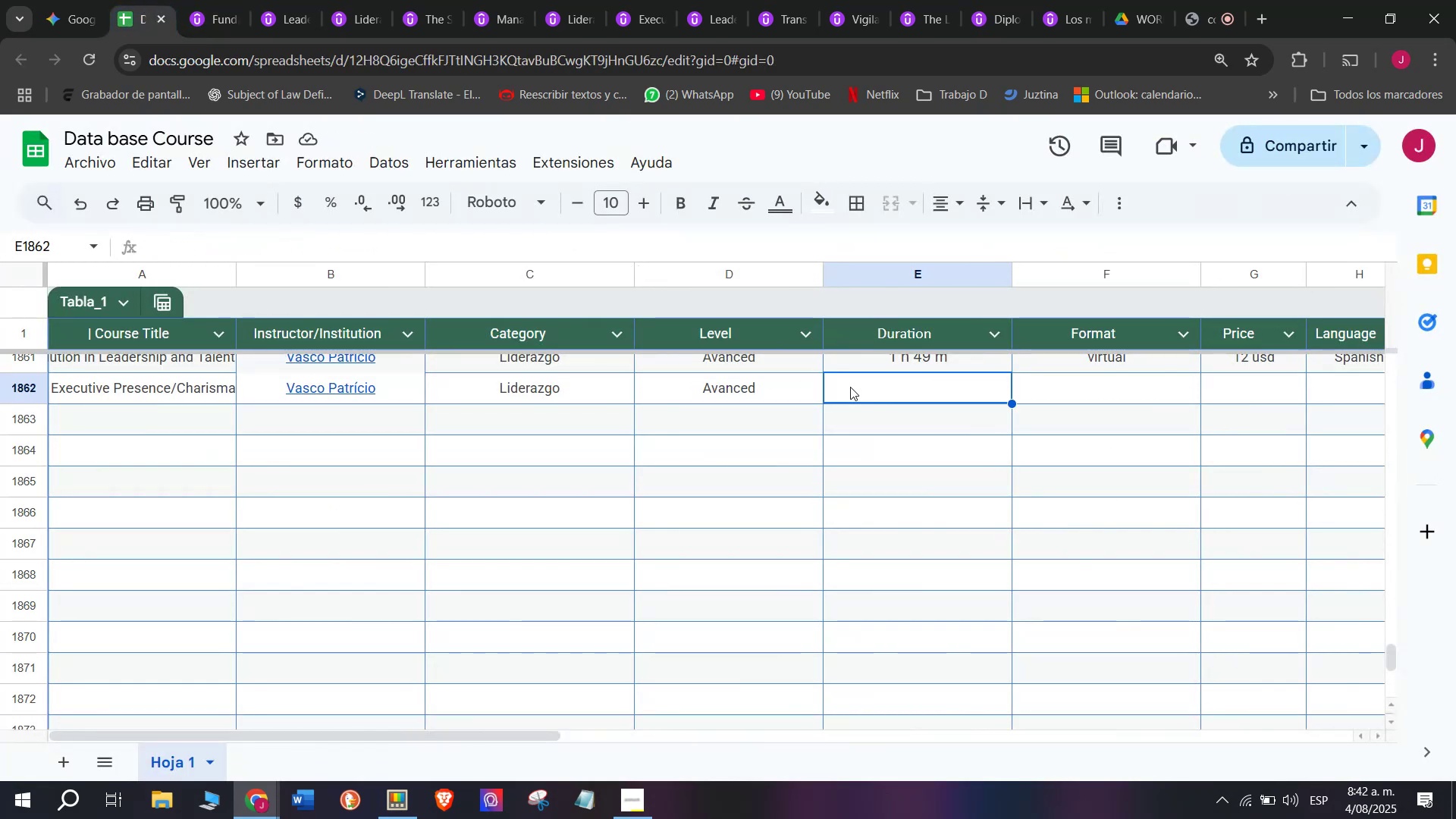 
key(Z)
 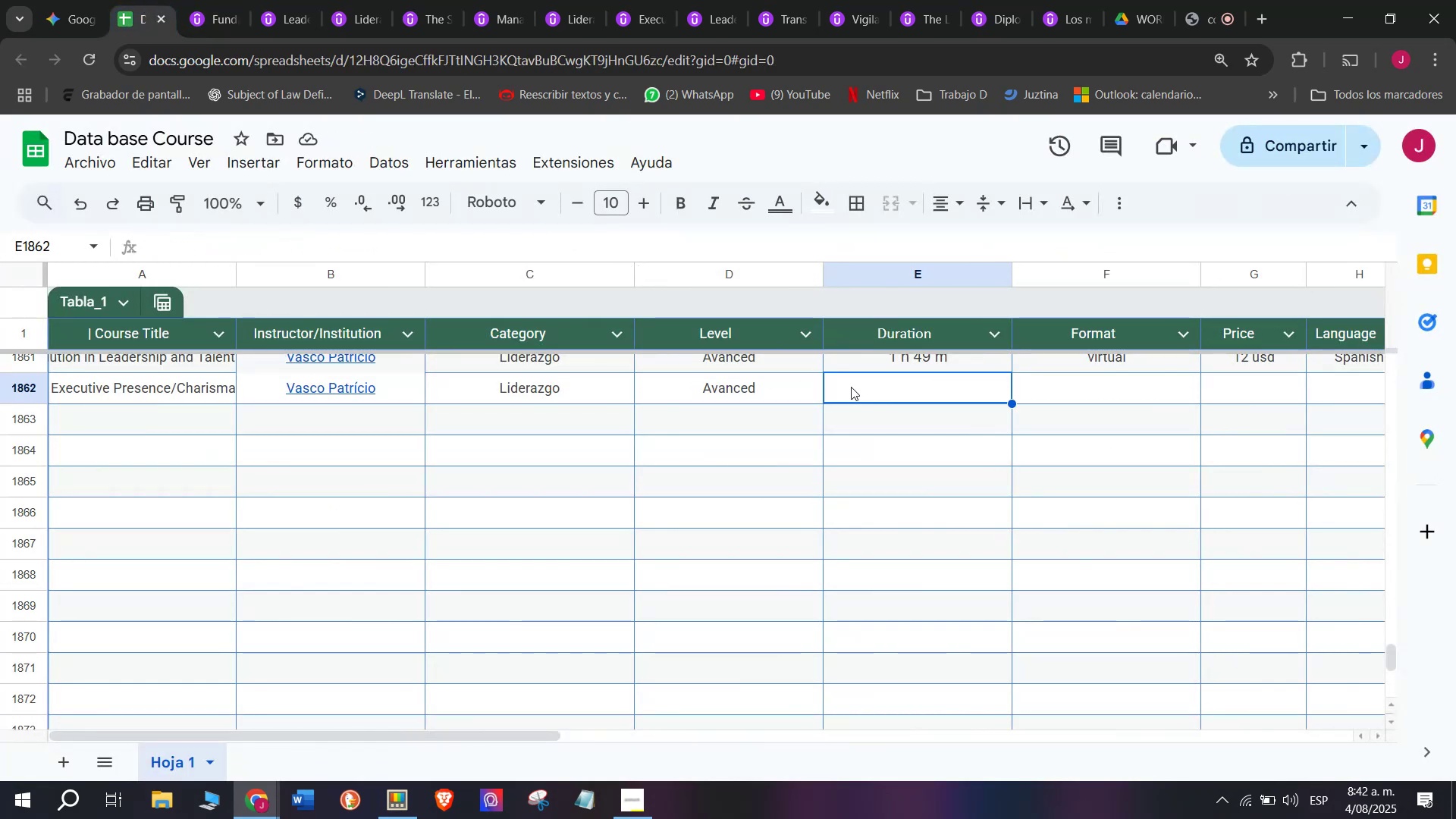 
key(Control+ControlLeft)
 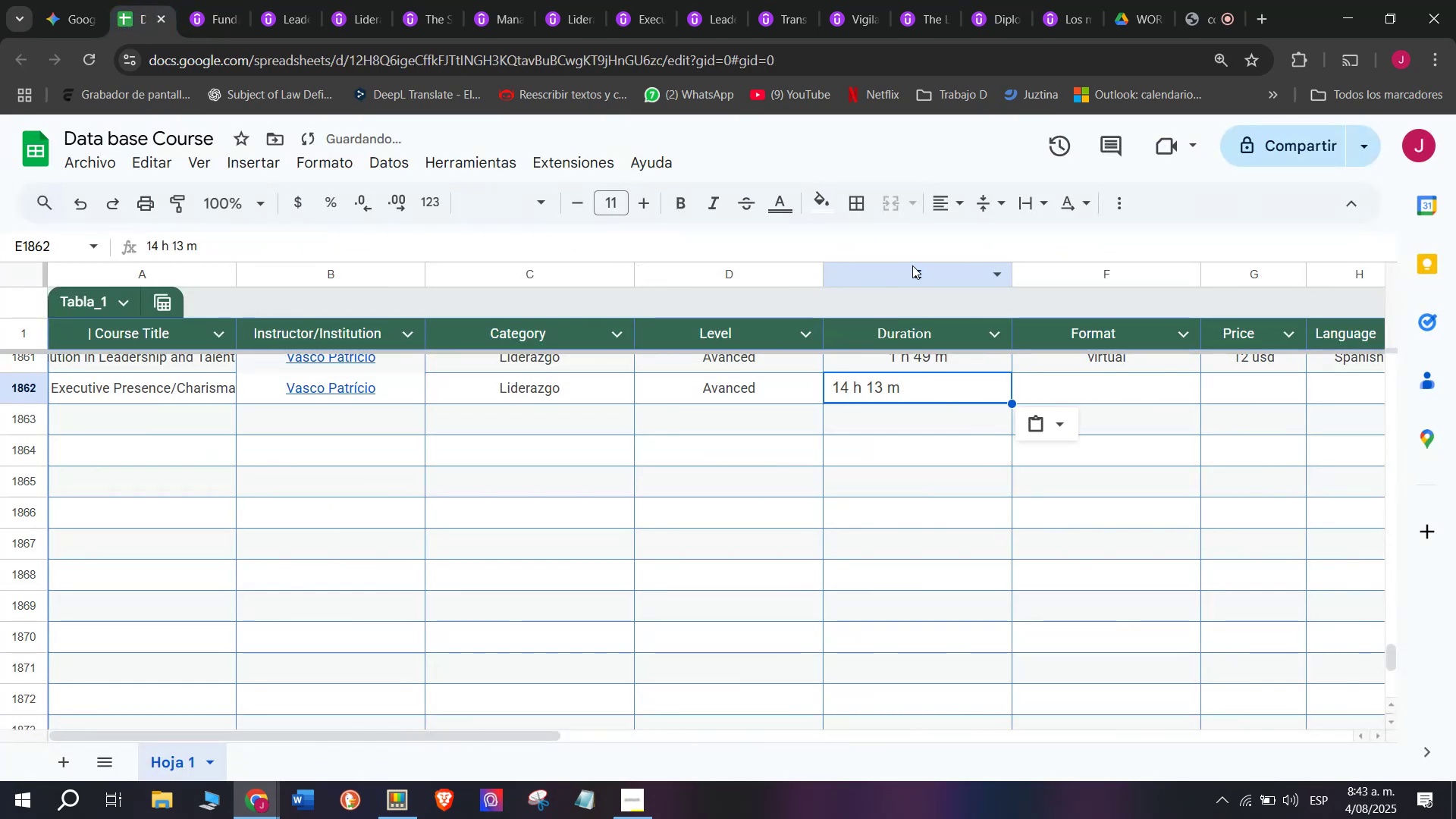 
key(Control+V)
 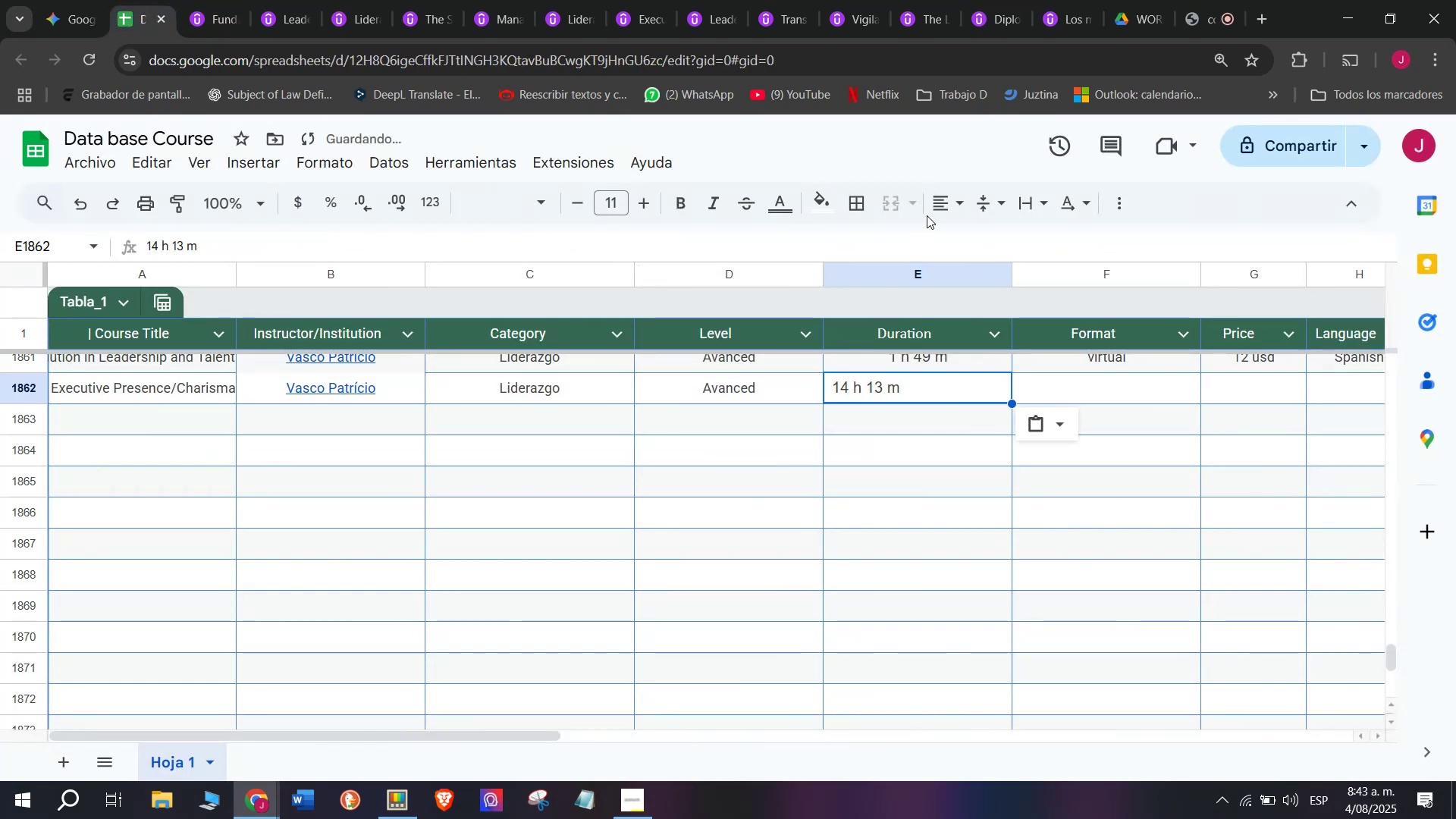 
left_click([939, 201])
 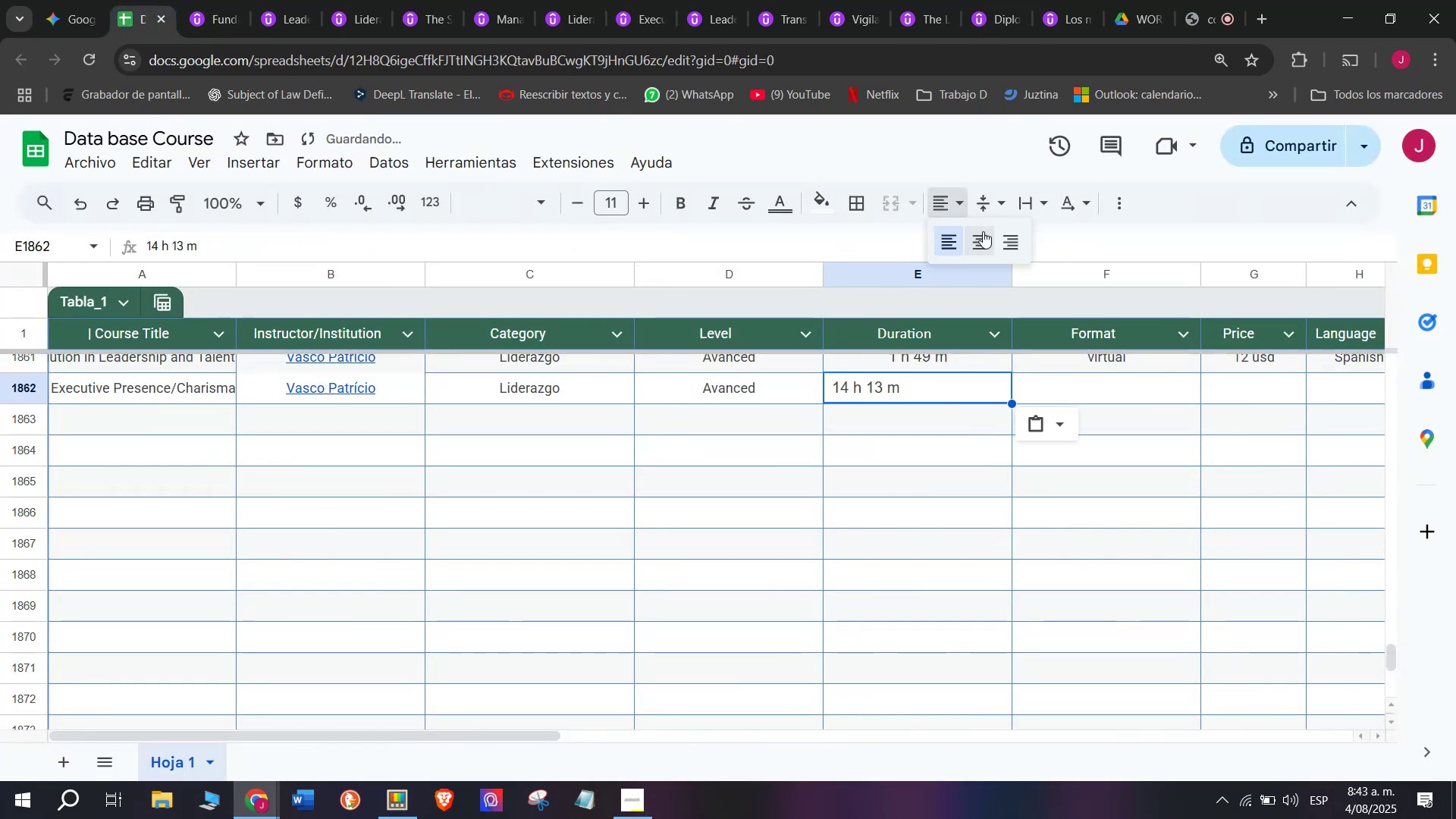 
left_click([983, 231])
 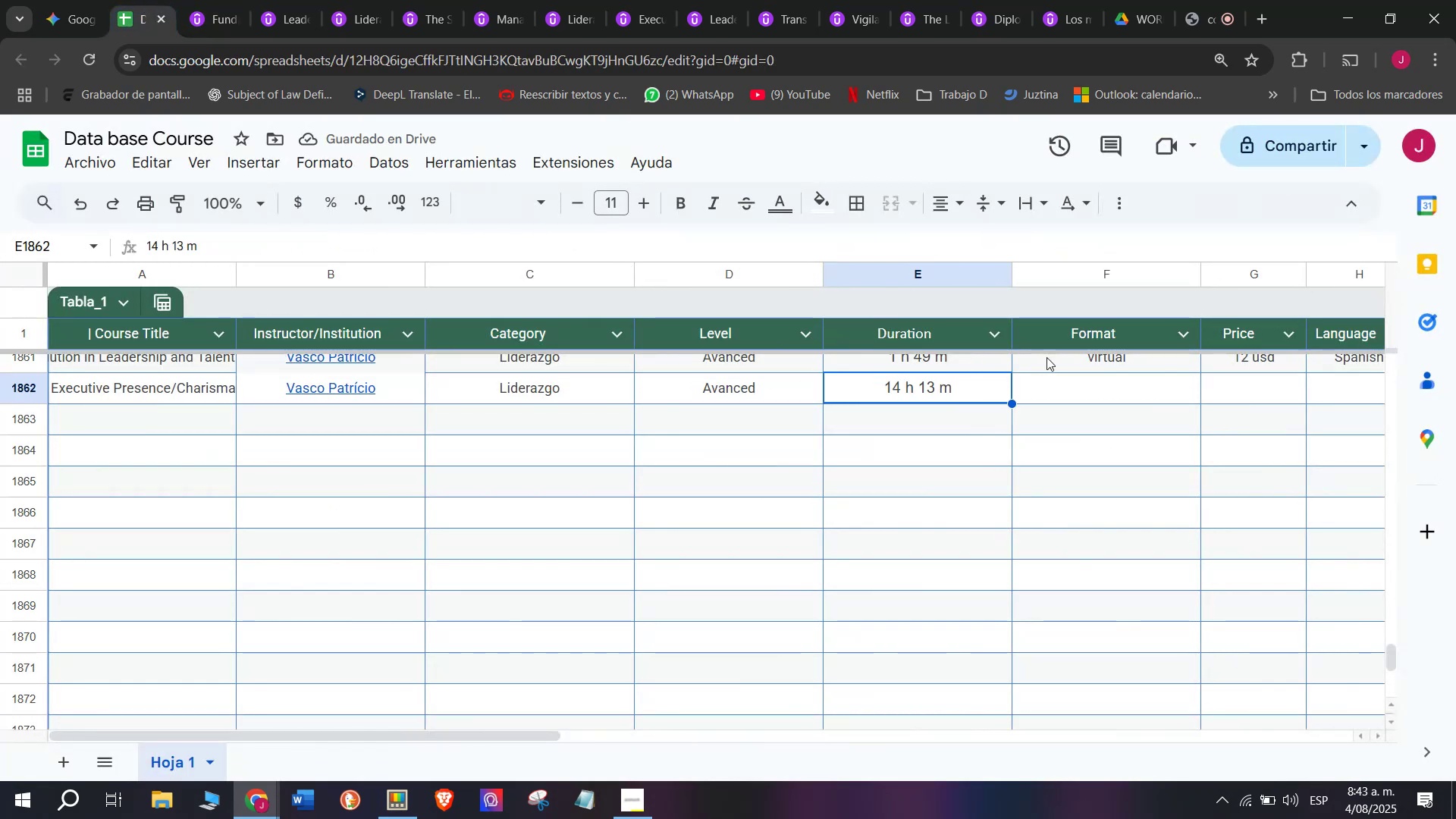 
double_click([1127, 361])
 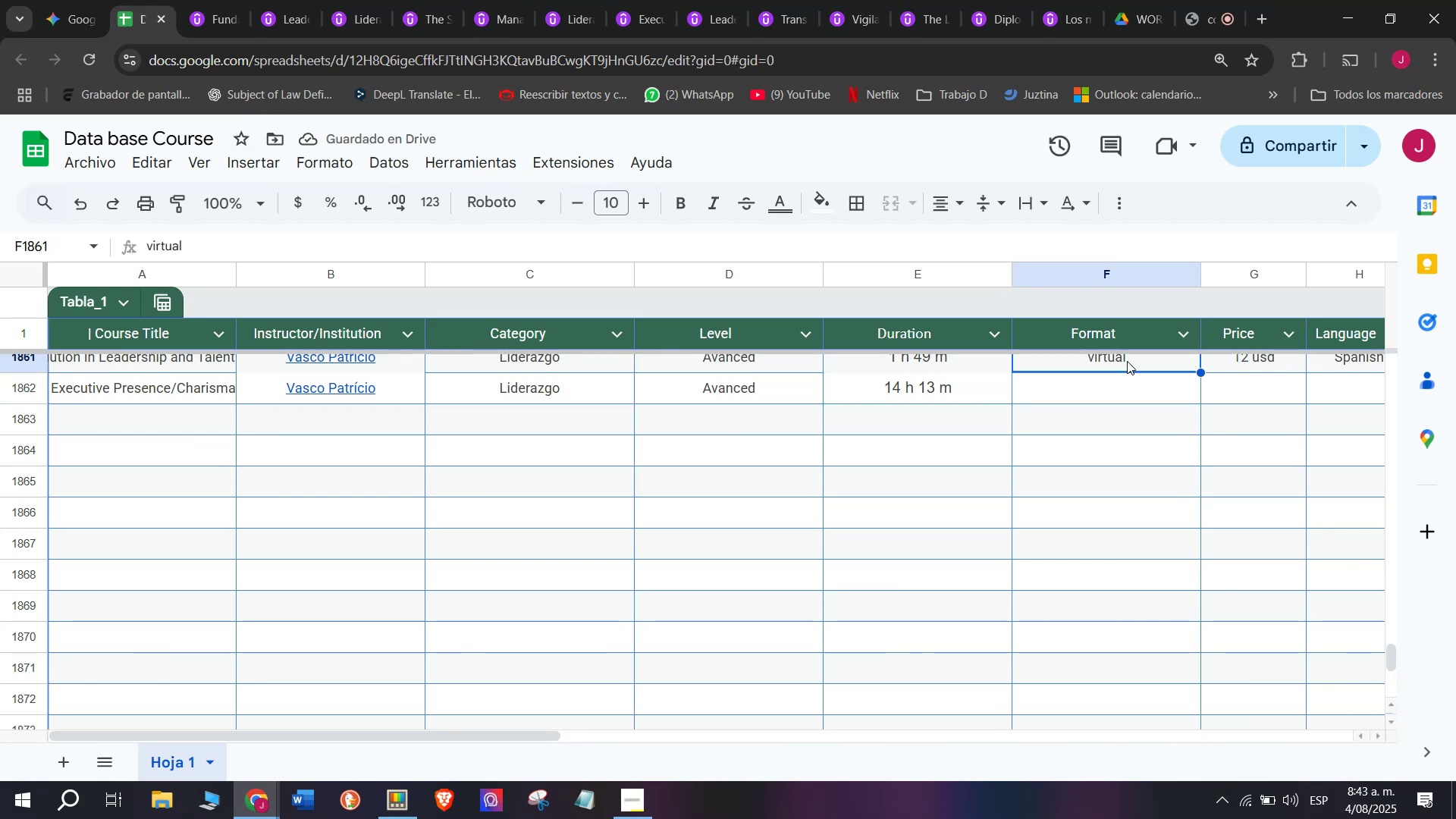 
key(Break)
 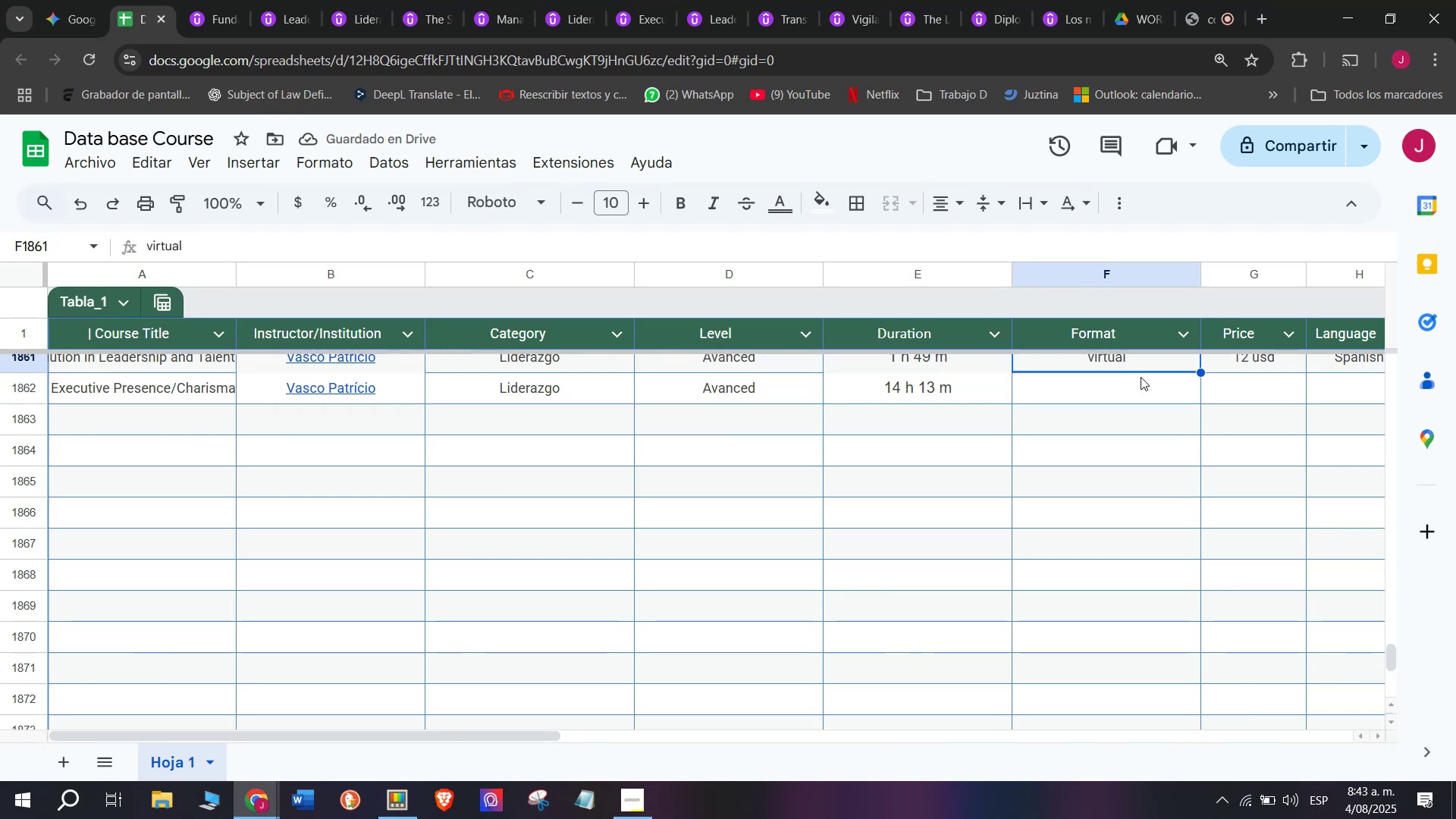 
key(Control+ControlLeft)
 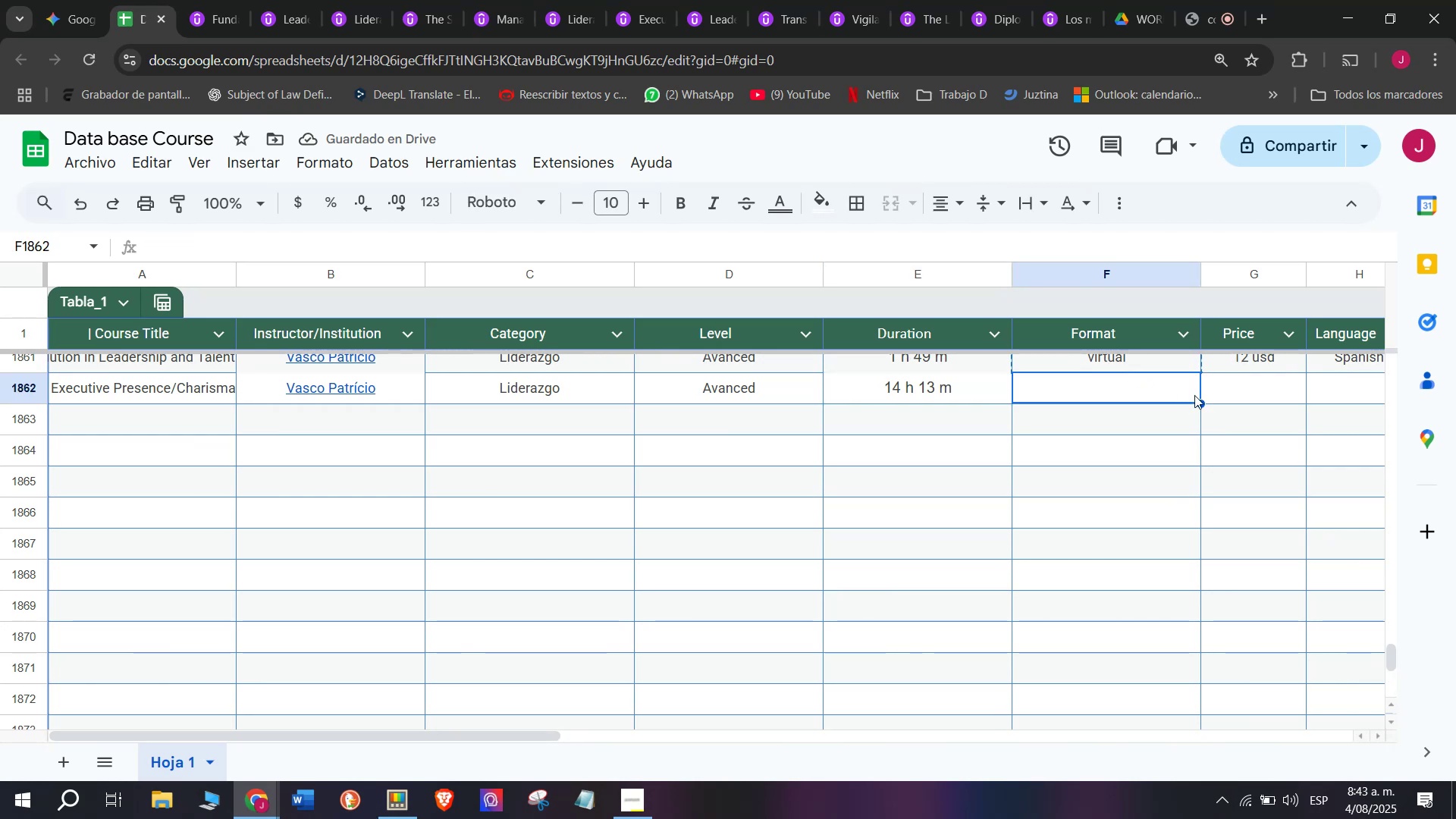 
key(Control+C)
 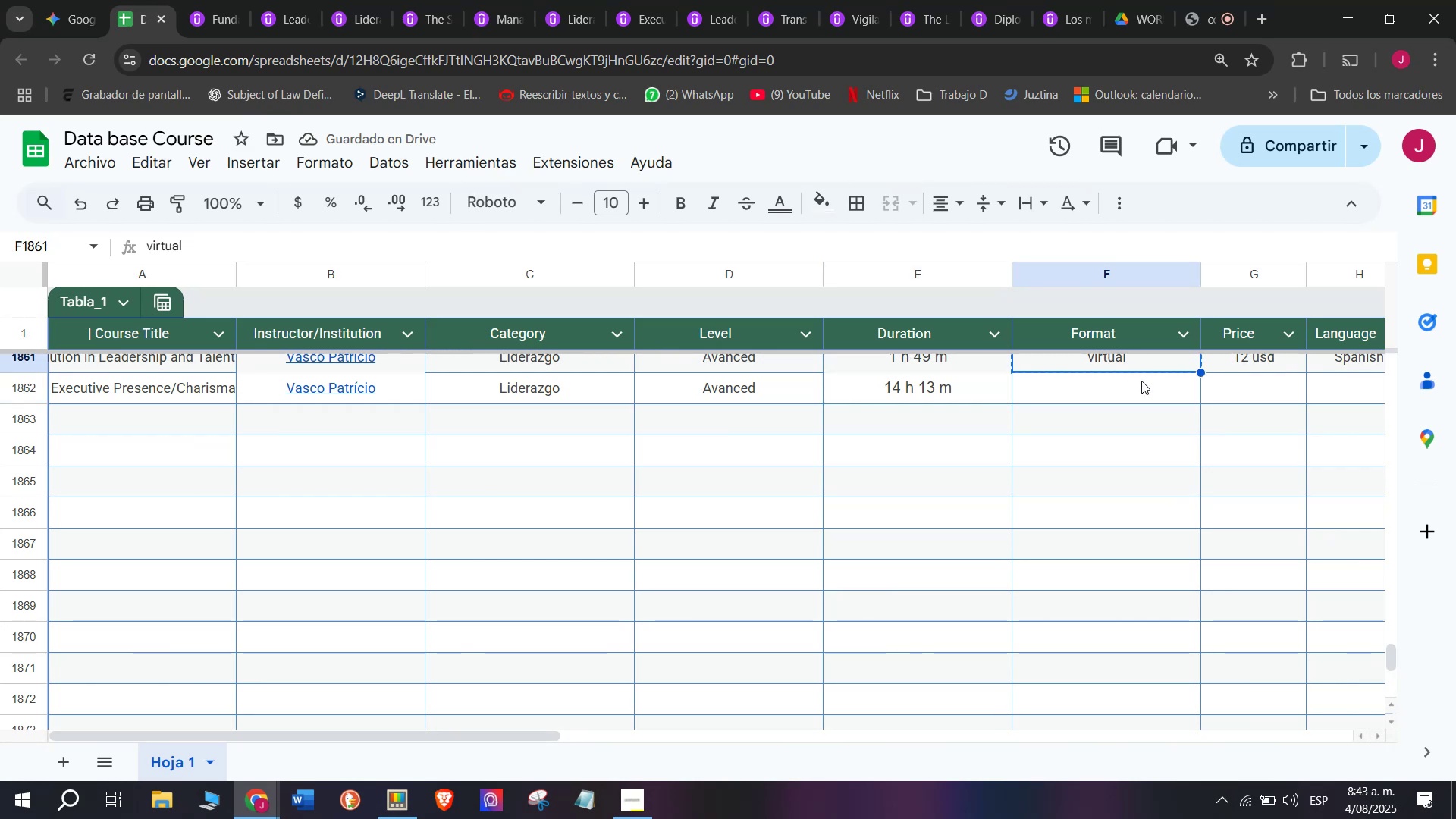 
triple_click([1141, 381])
 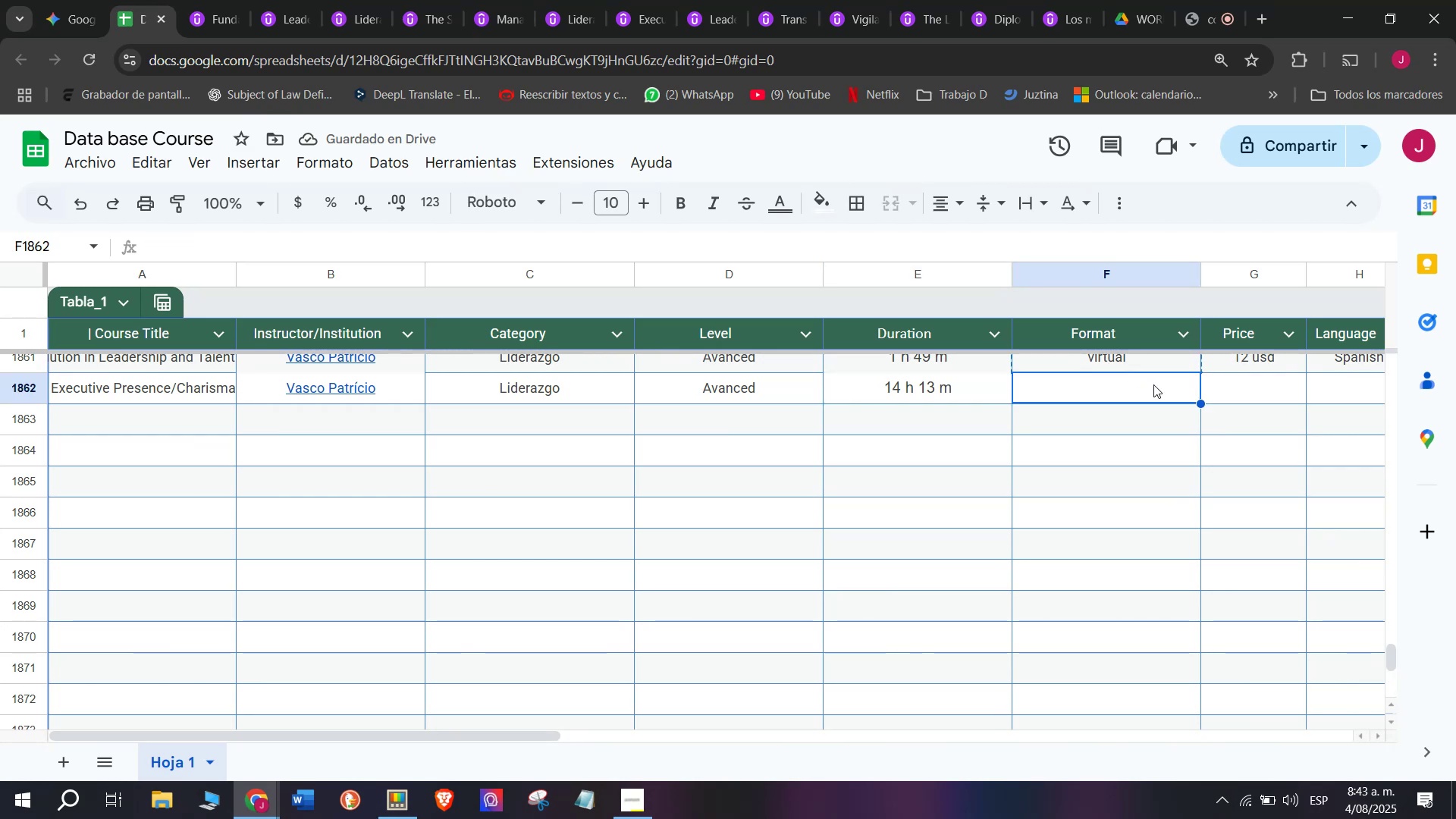 
key(Control+ControlLeft)
 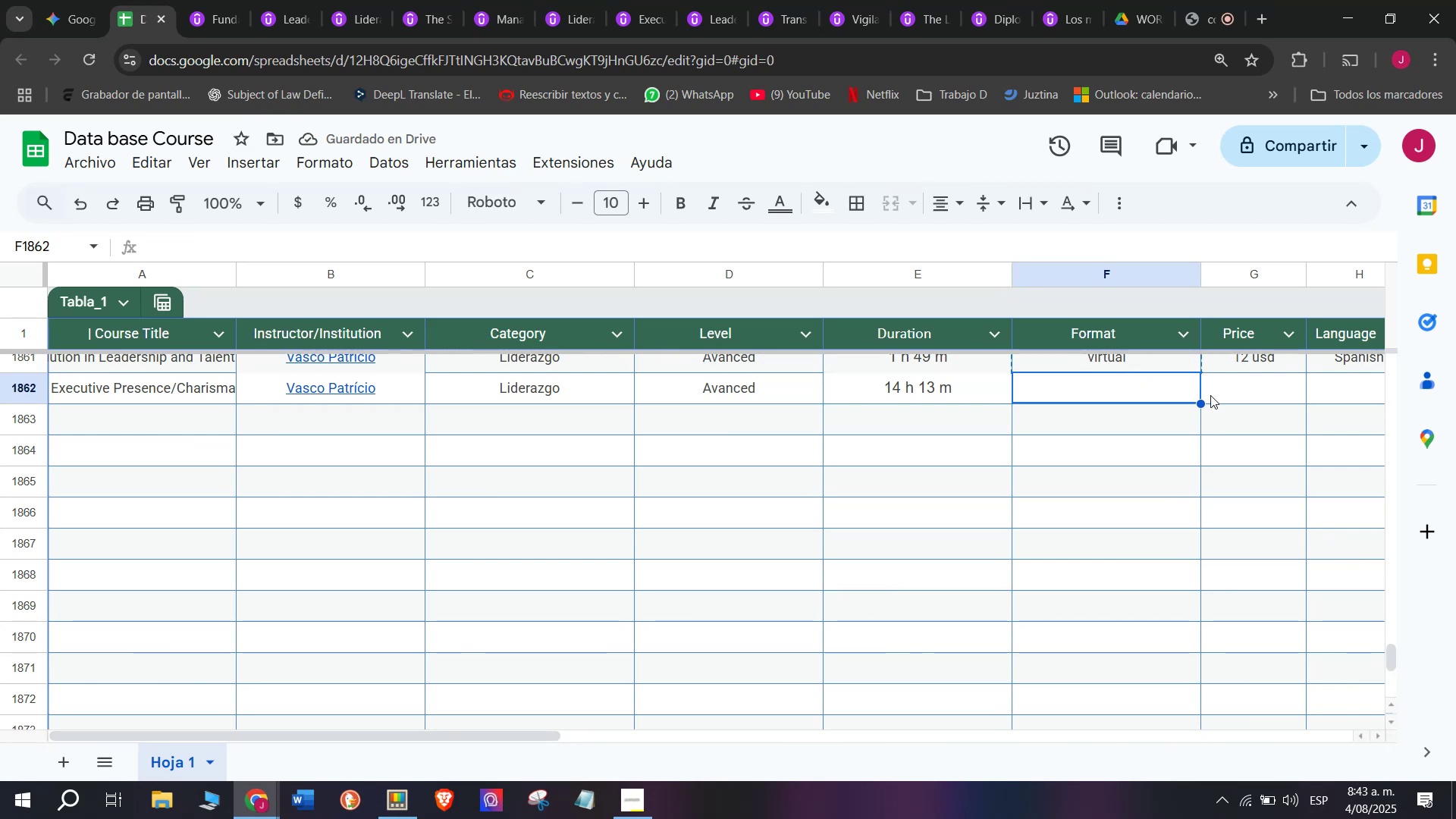 
key(Z)
 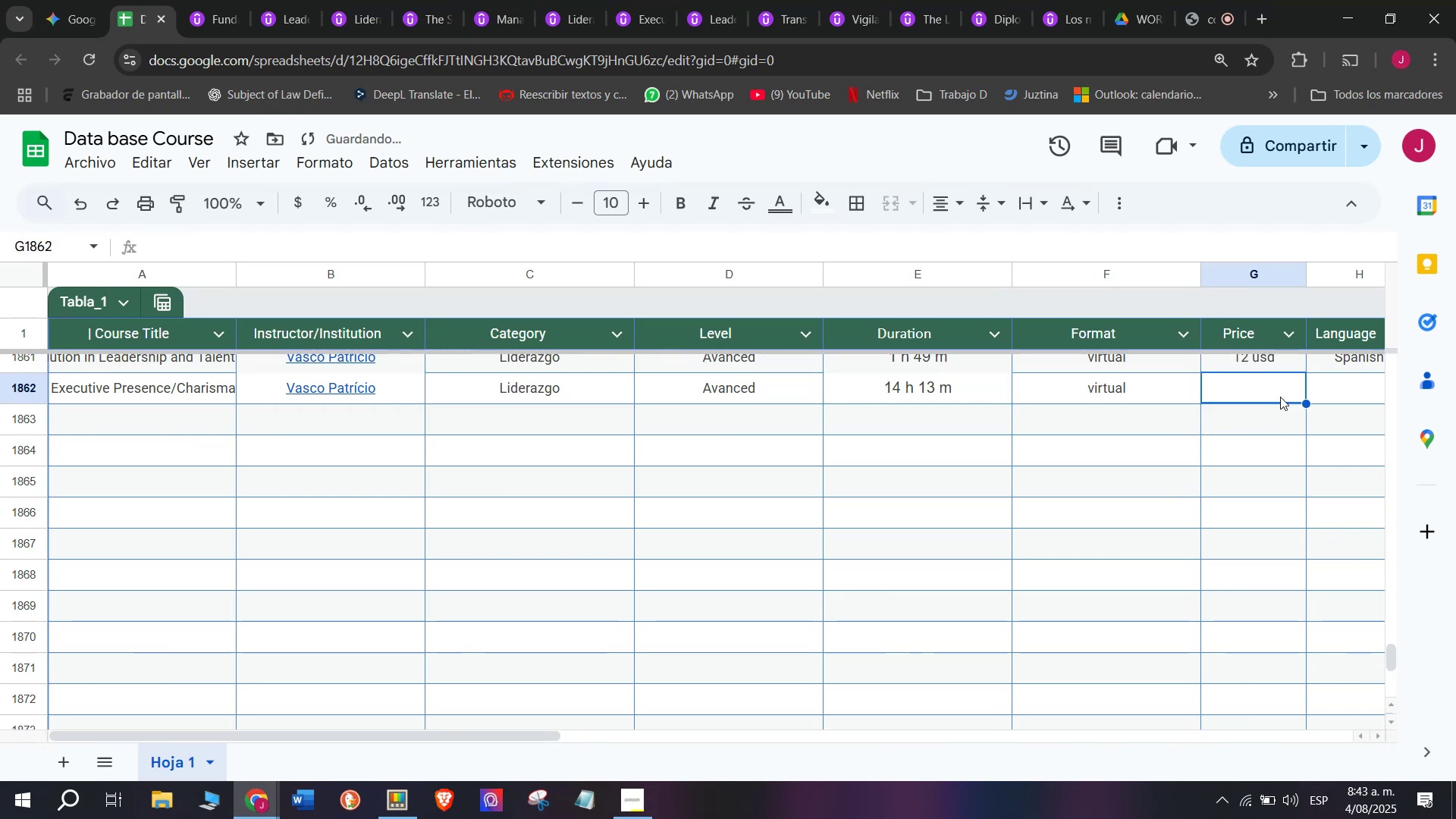 
key(Control+V)
 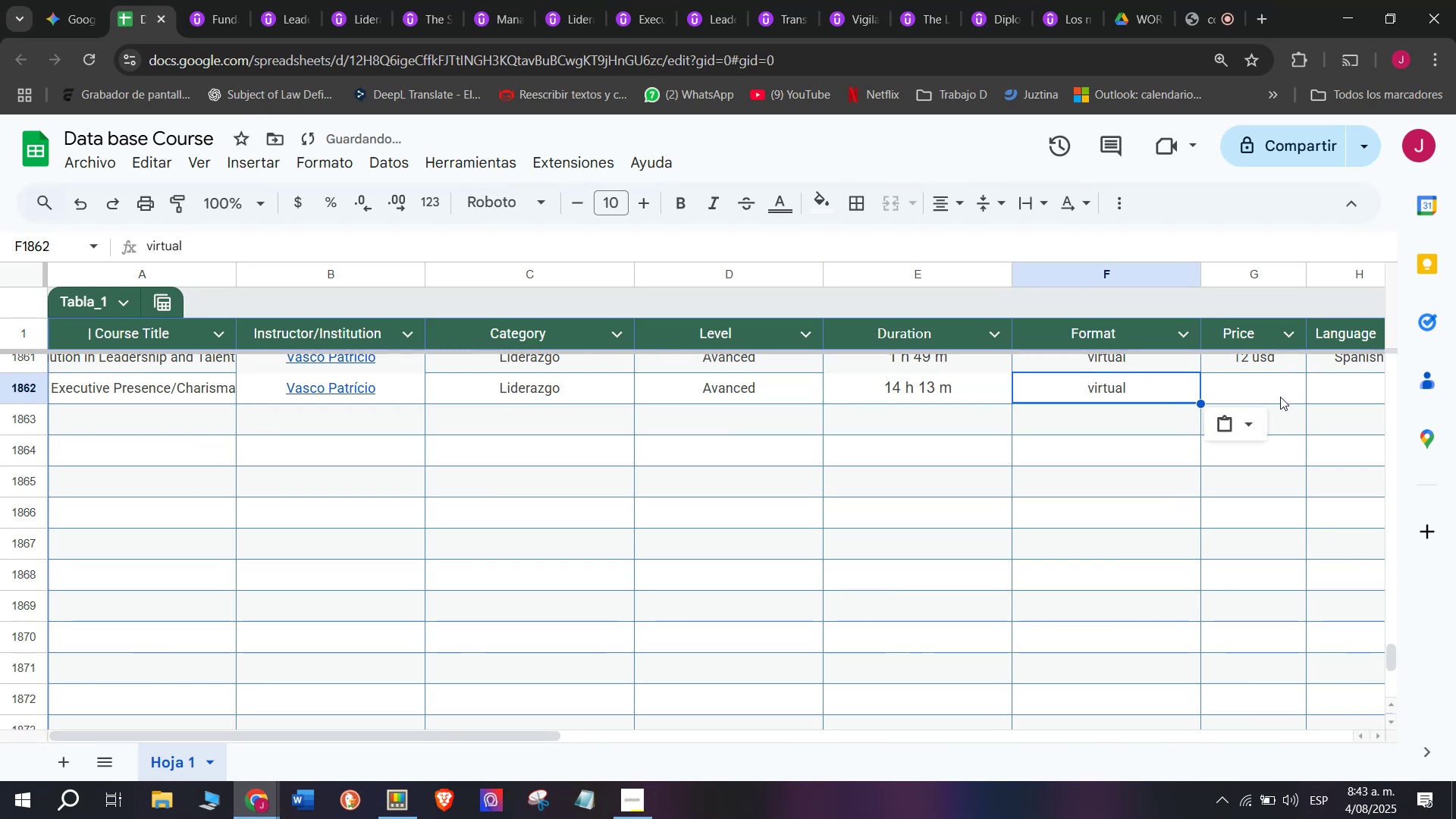 
left_click([1280, 397])
 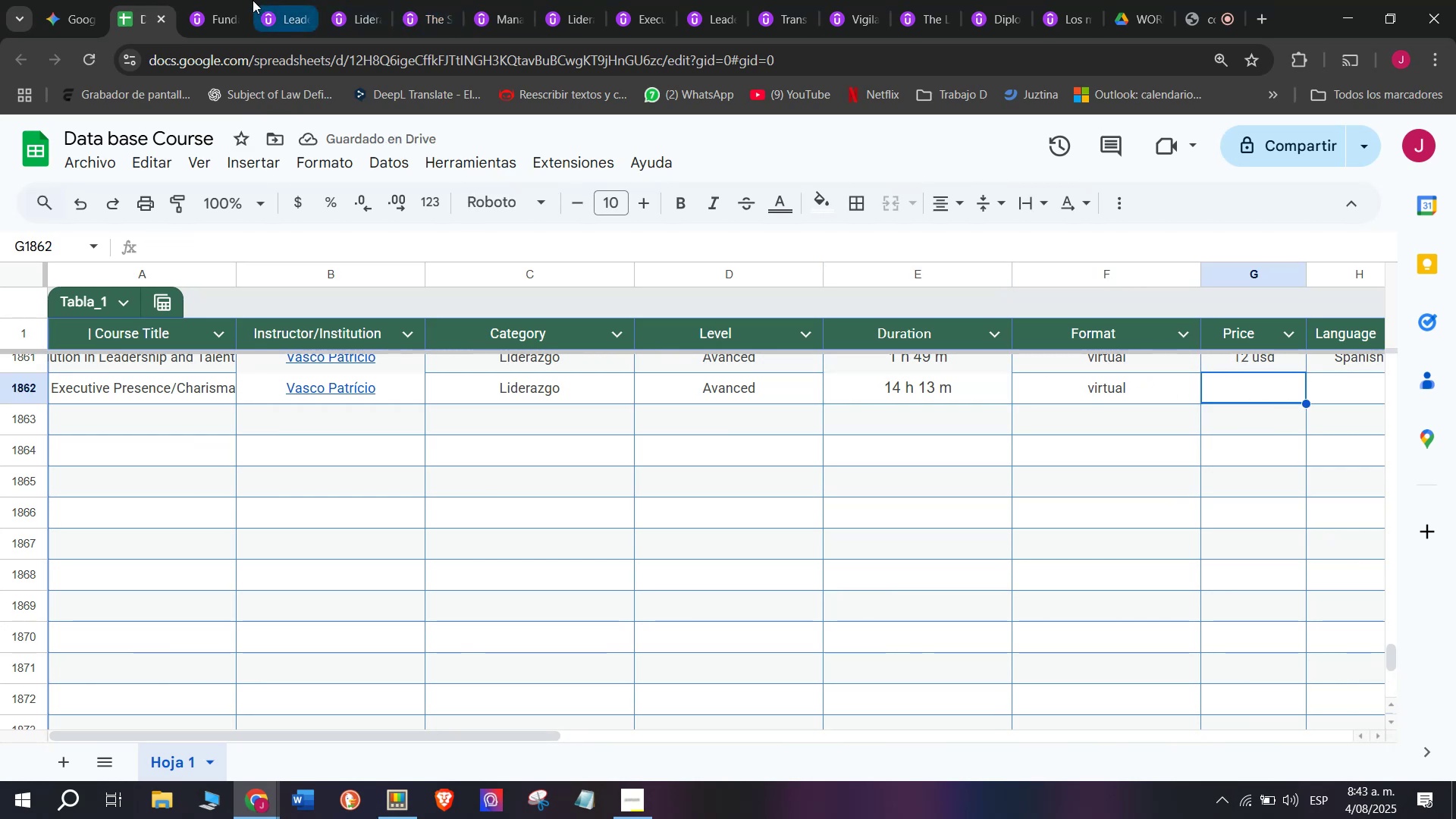 
left_click([226, 0])
 